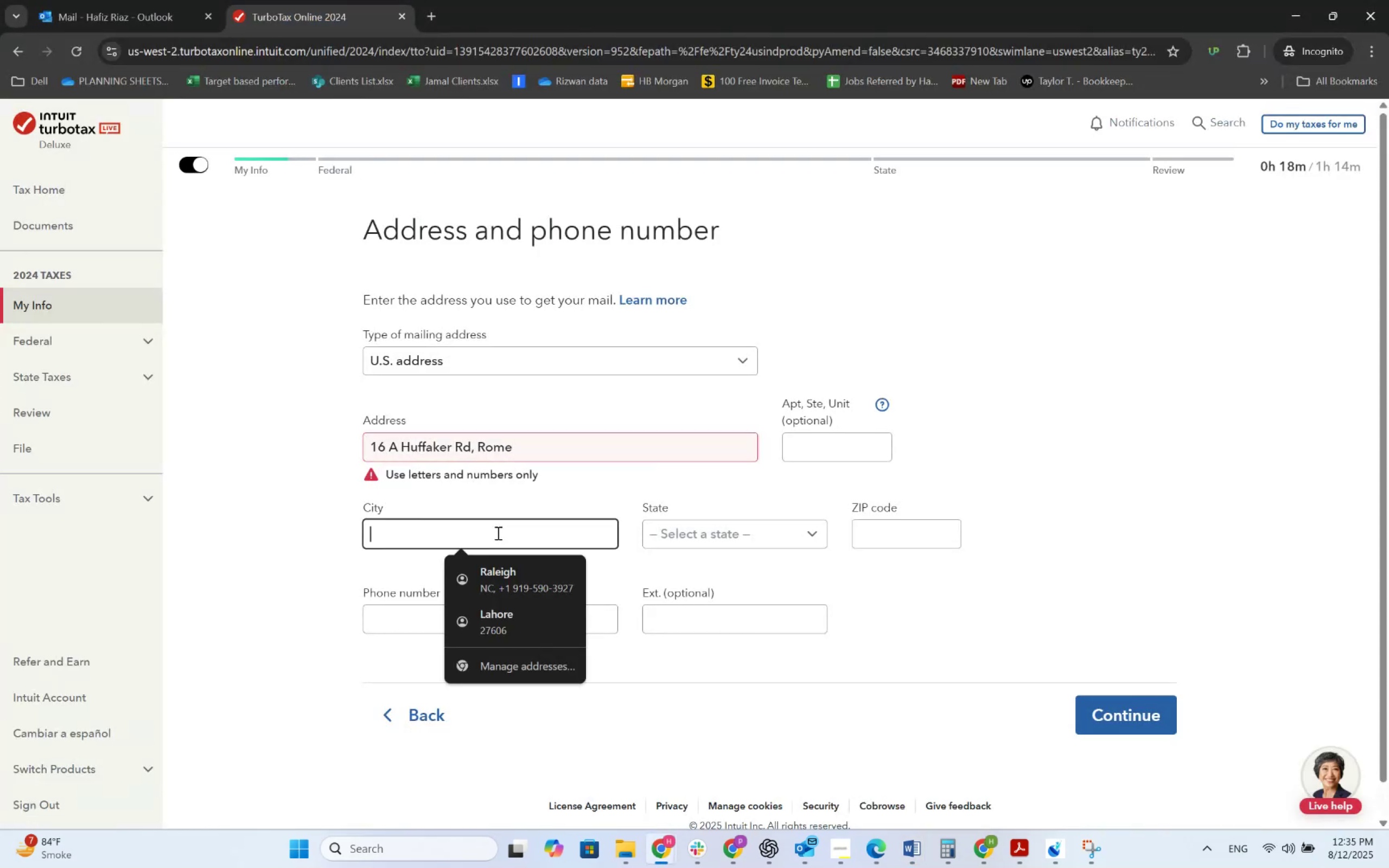 
key(Control+V)
 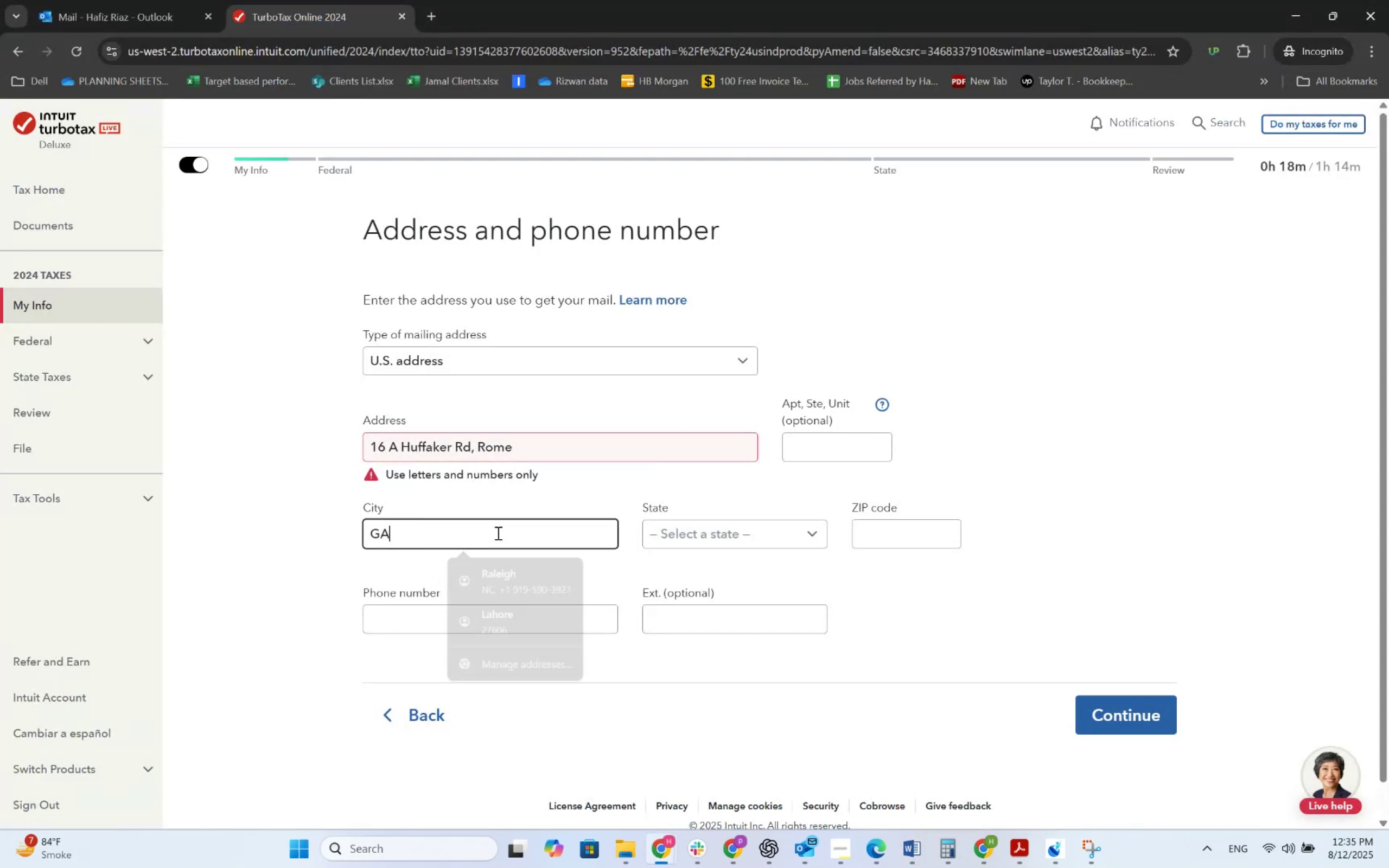 
key(Tab)
 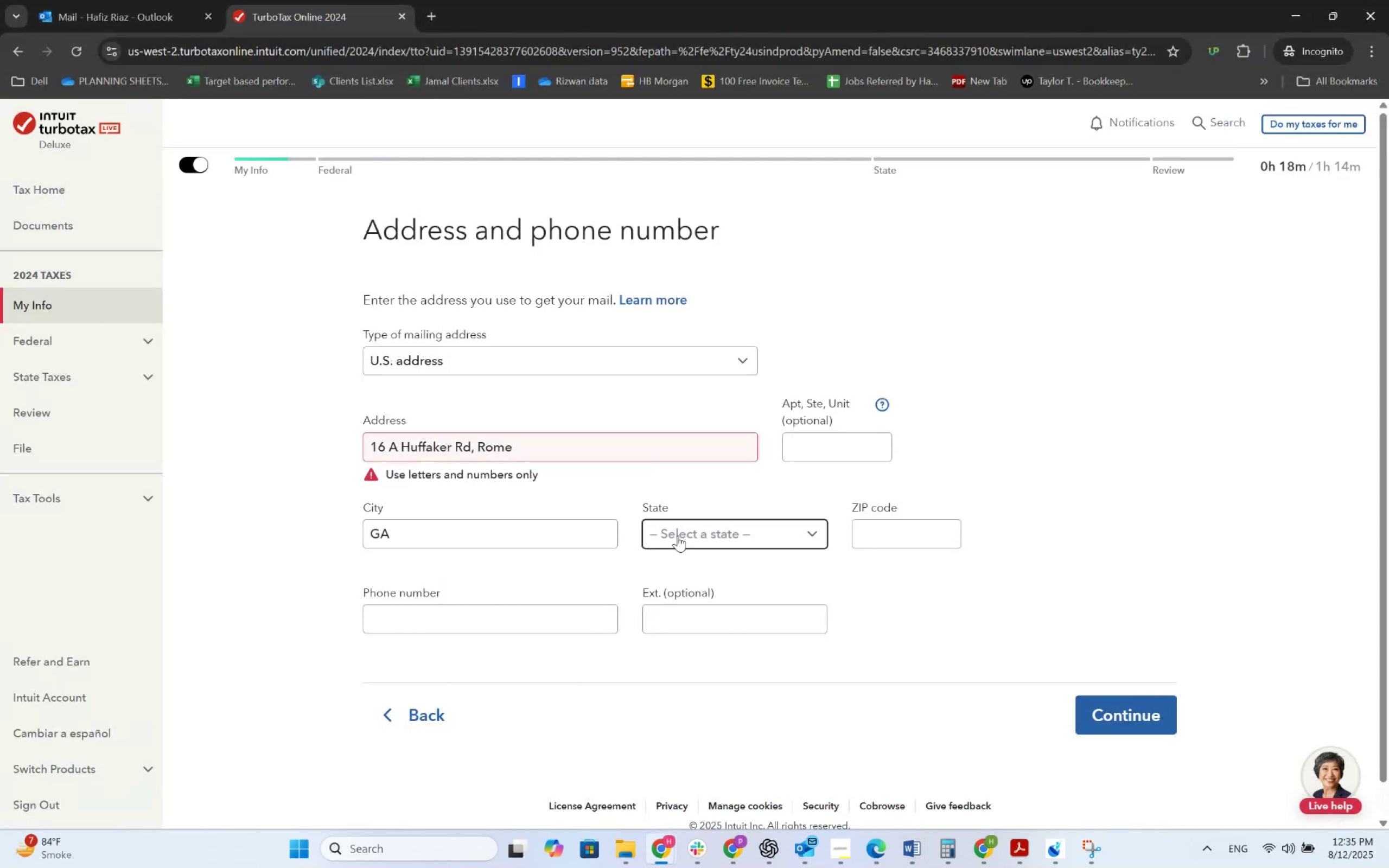 
left_click_drag(start_coordinate=[574, 537], to_coordinate=[212, 528])
 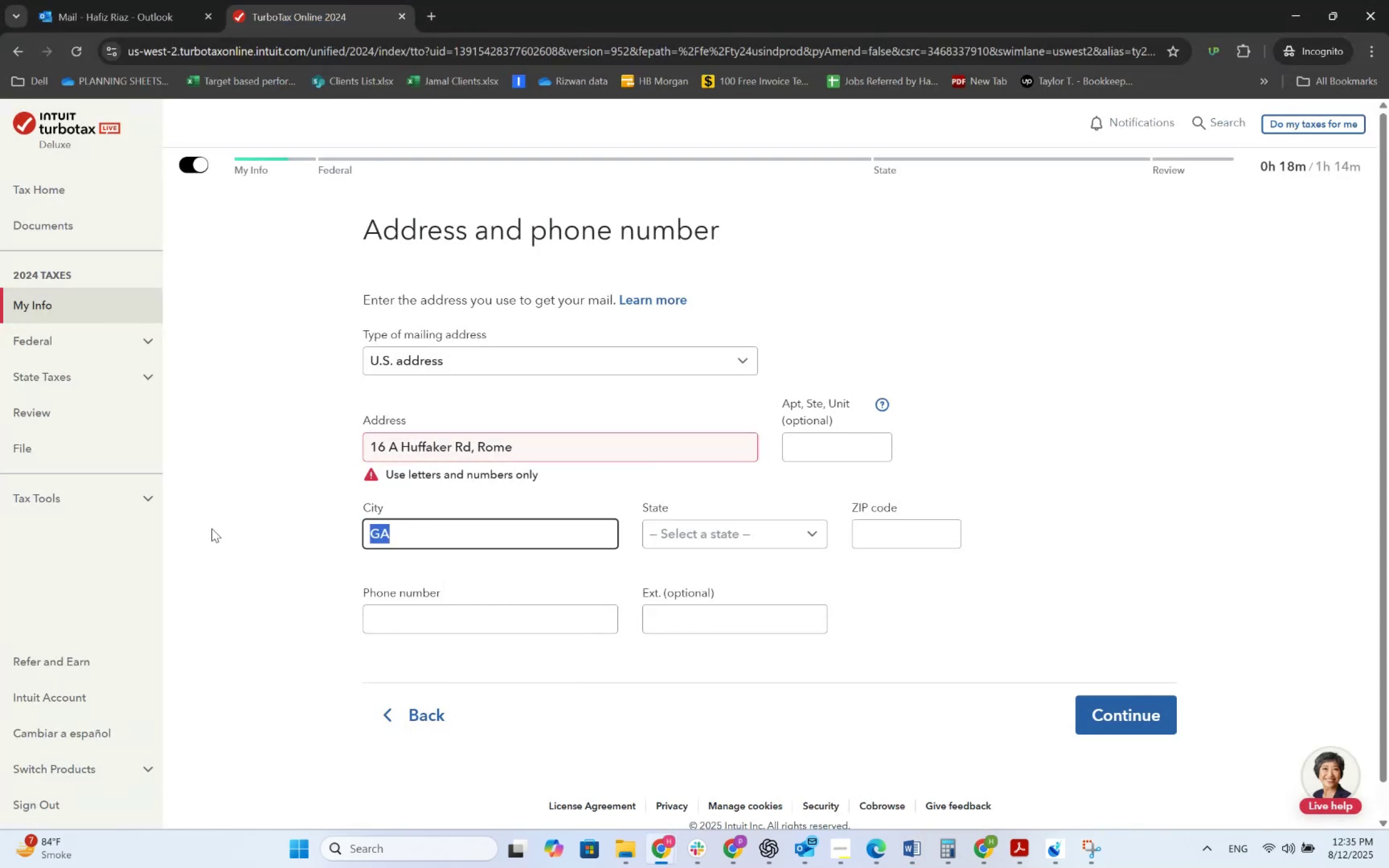 
key(Backspace)
 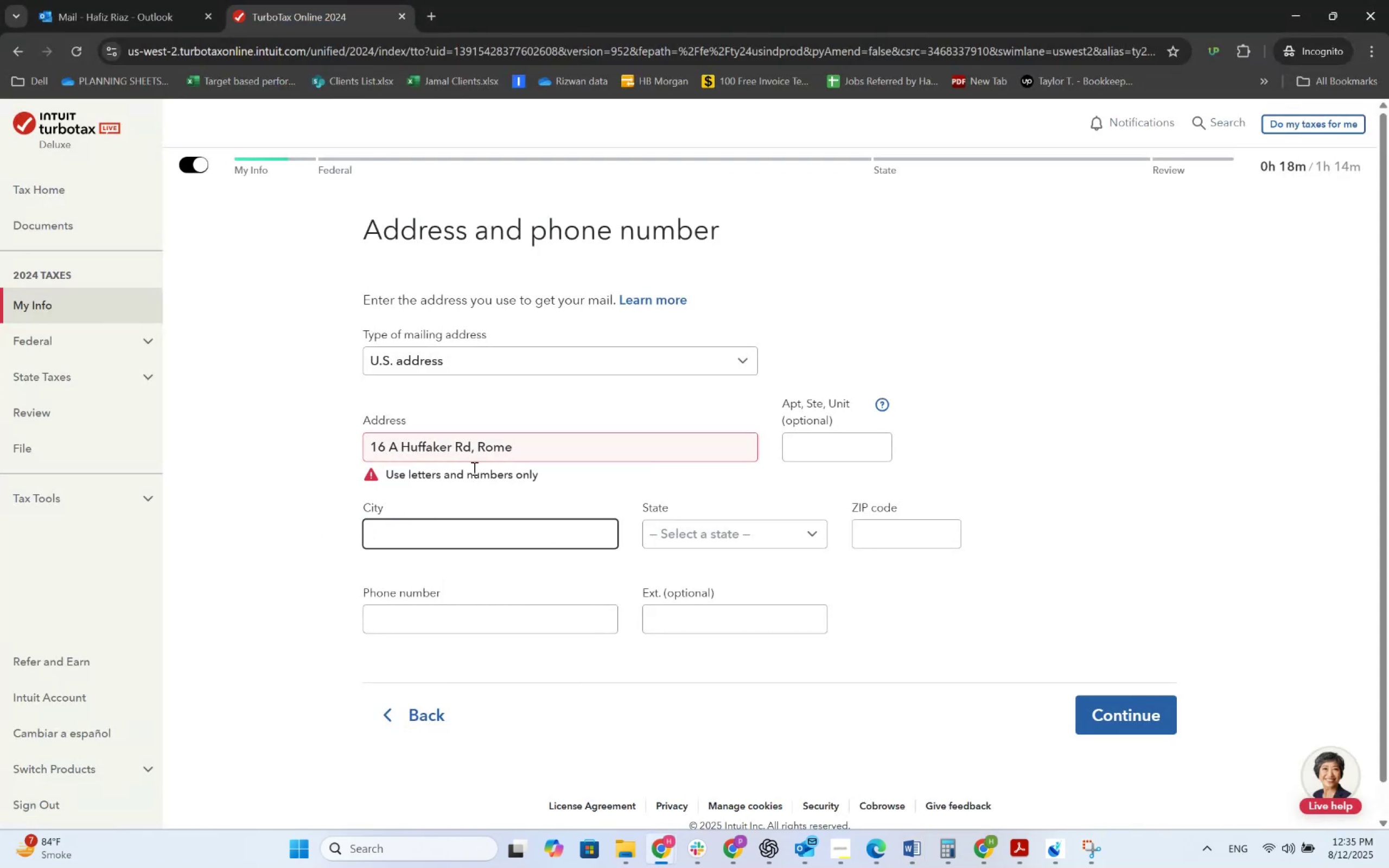 
left_click([523, 445])
 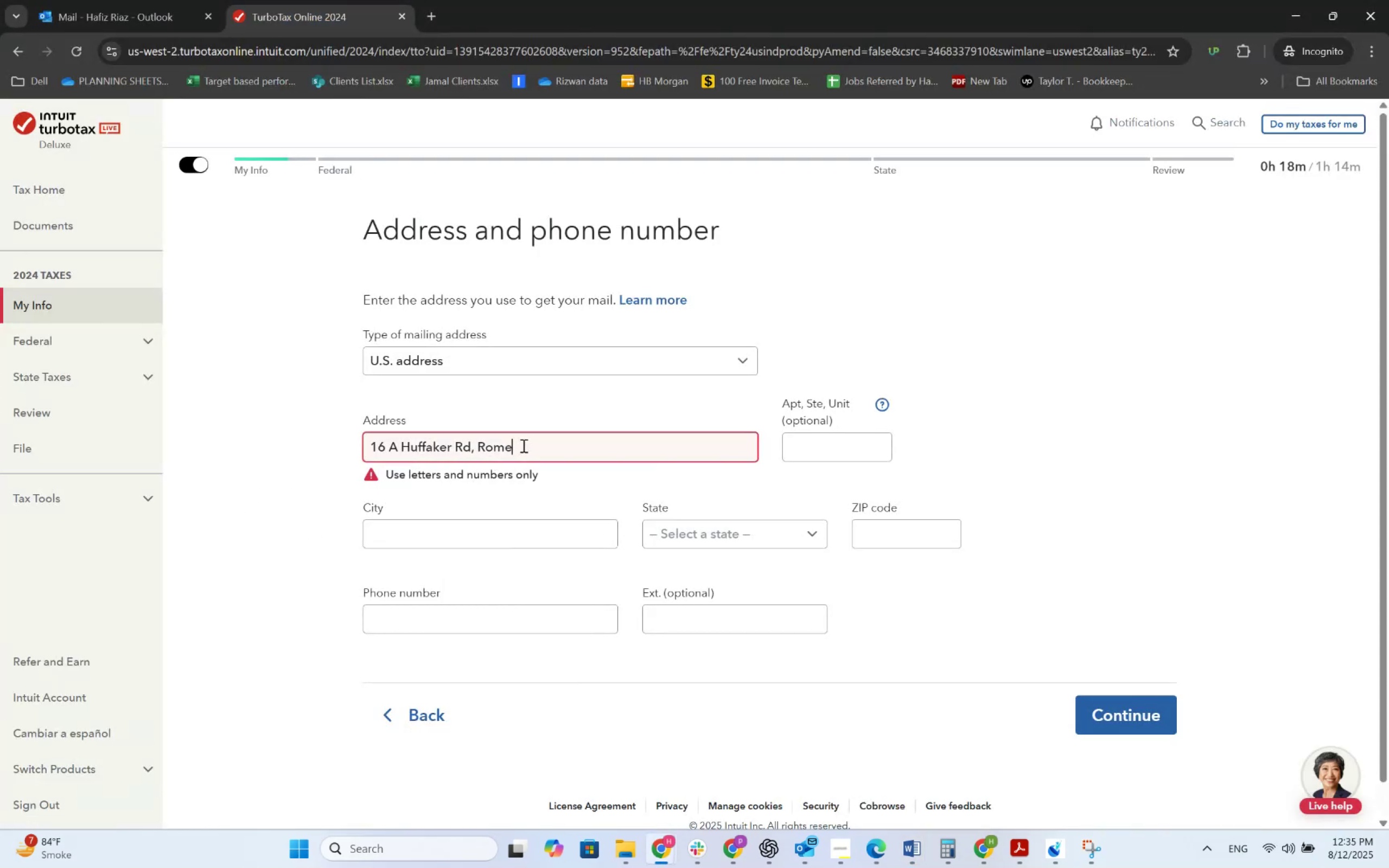 
type([NumLock][NumLock][NumLock])
key(Backspace)
key(Backspace)
key(Backspace)
key(Backspace)
key(Backspace)
key(Backspace)
key(Tab)
key(Tab)
key(Tab)
type(Rm)
key(Backspace)
key(Backspace)
type(rOME)
key(Tab)
 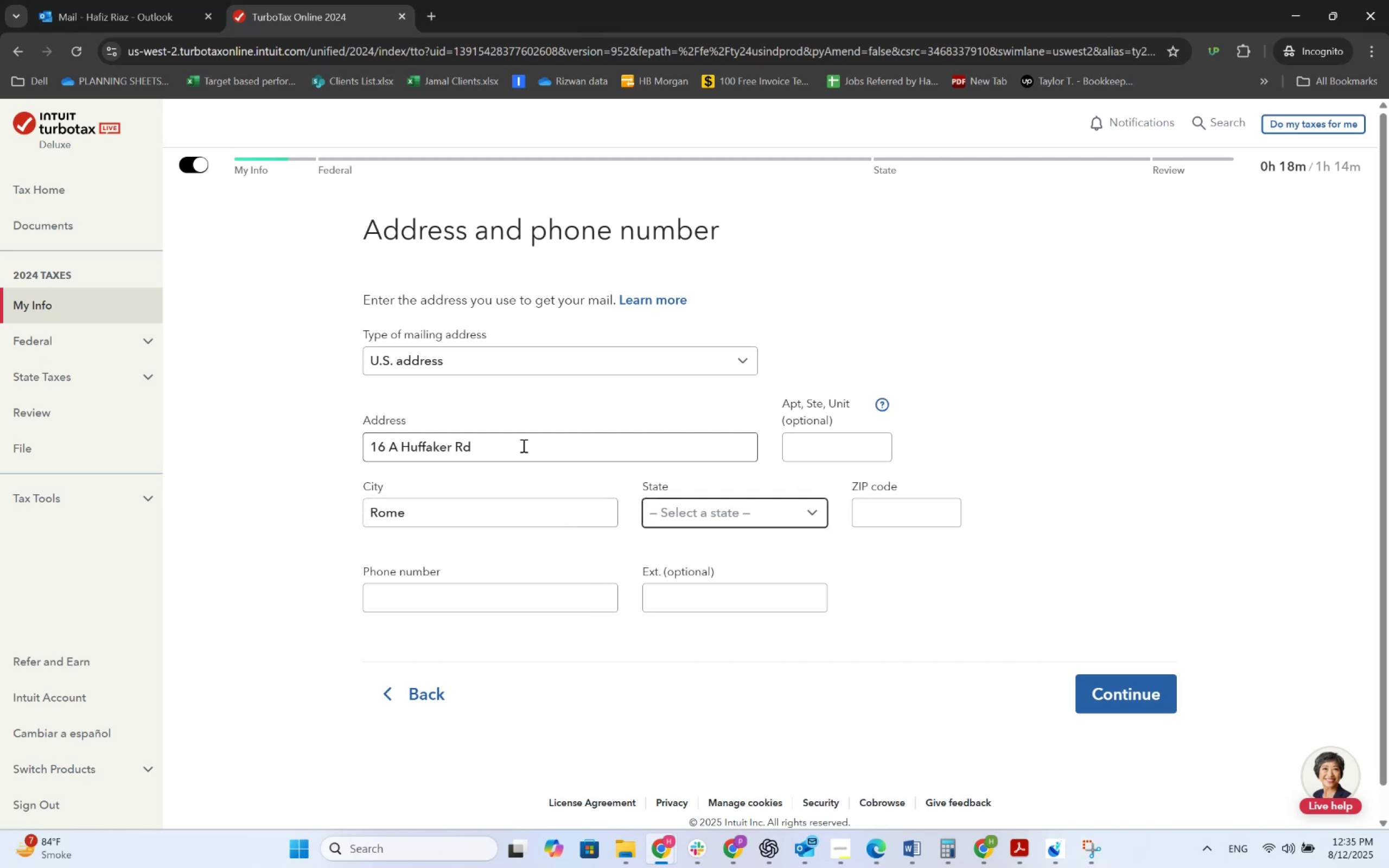 
 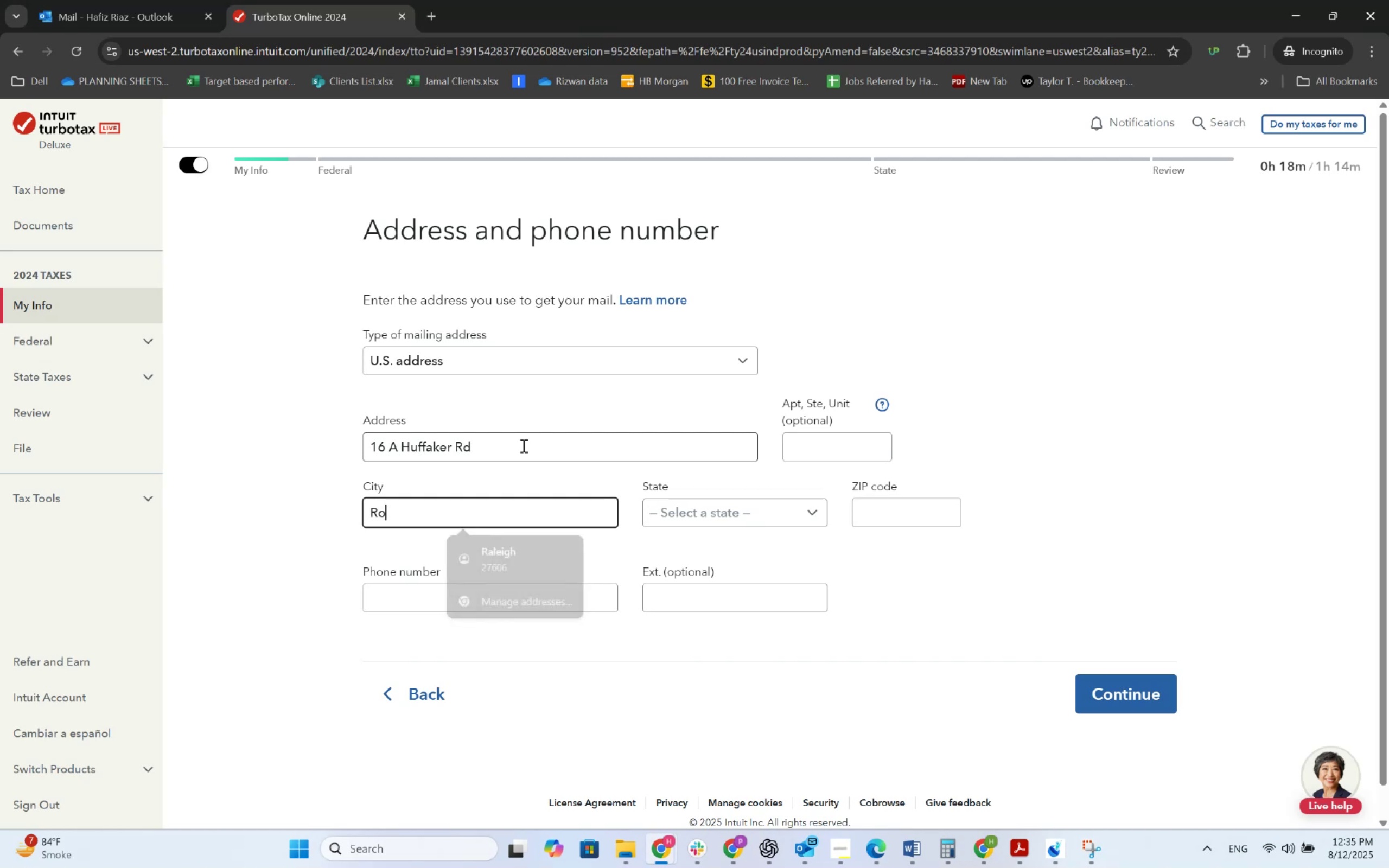 
key(Alt+AltLeft)
 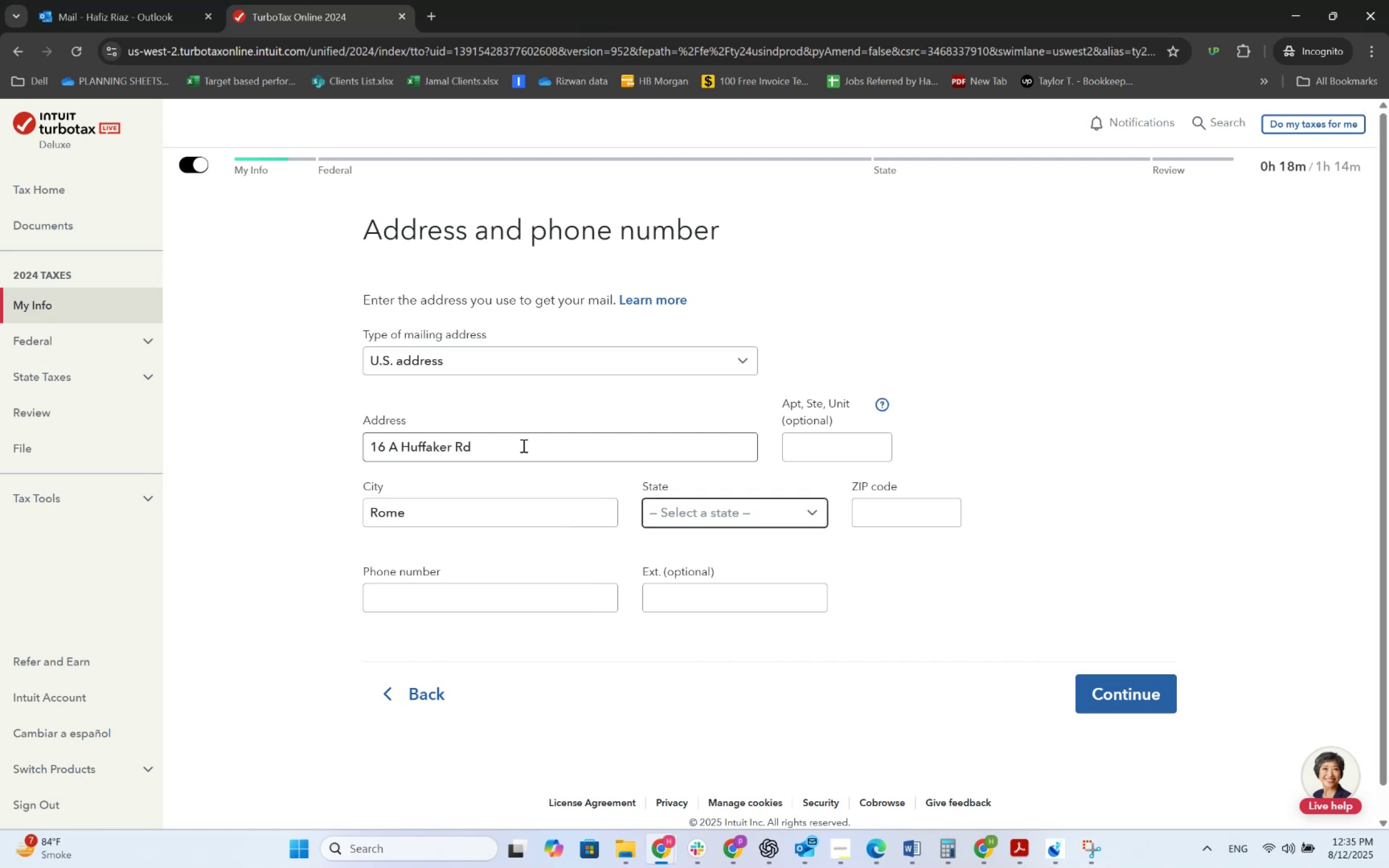 
key(Alt+Tab)
 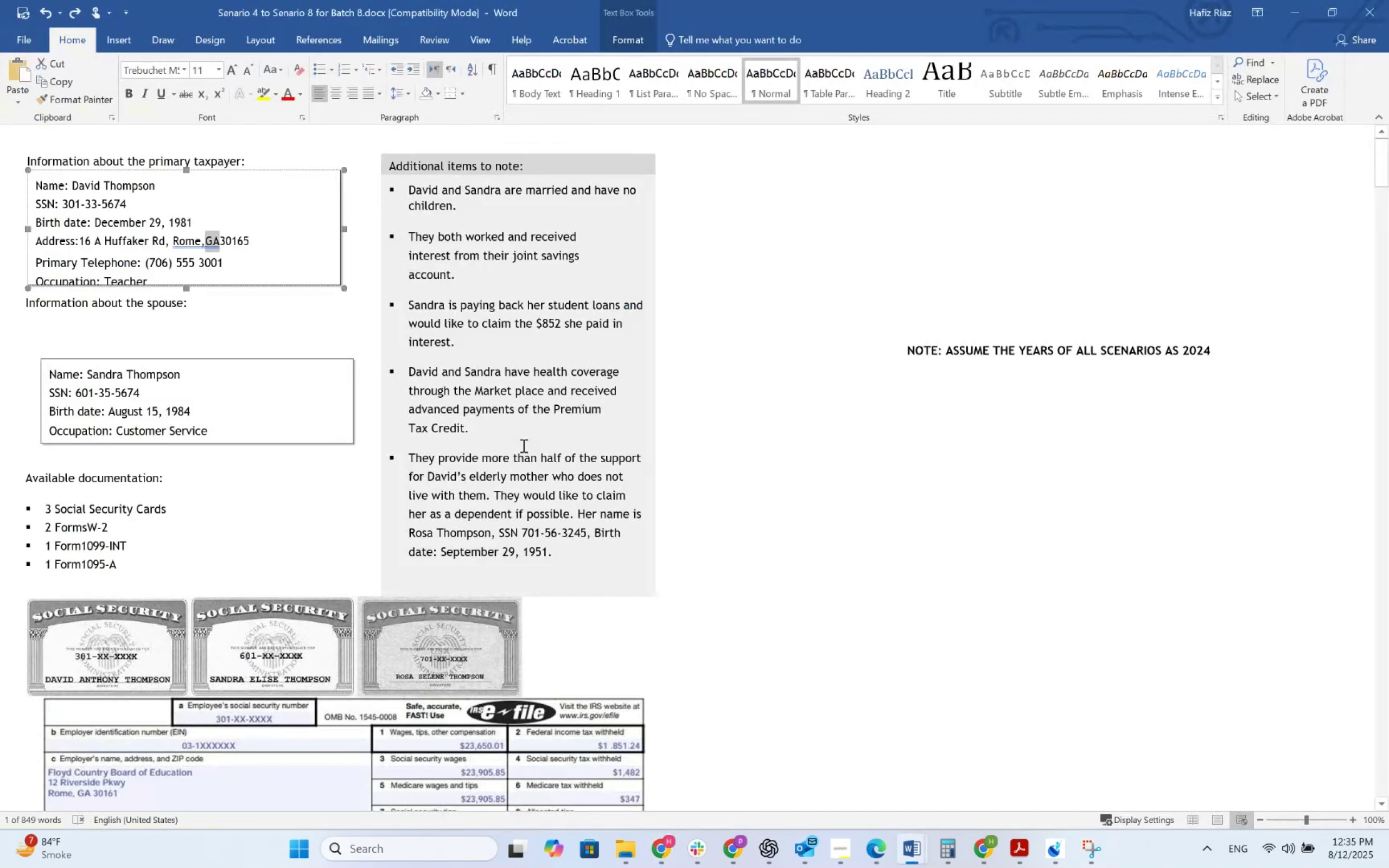 
key(Alt+AltLeft)
 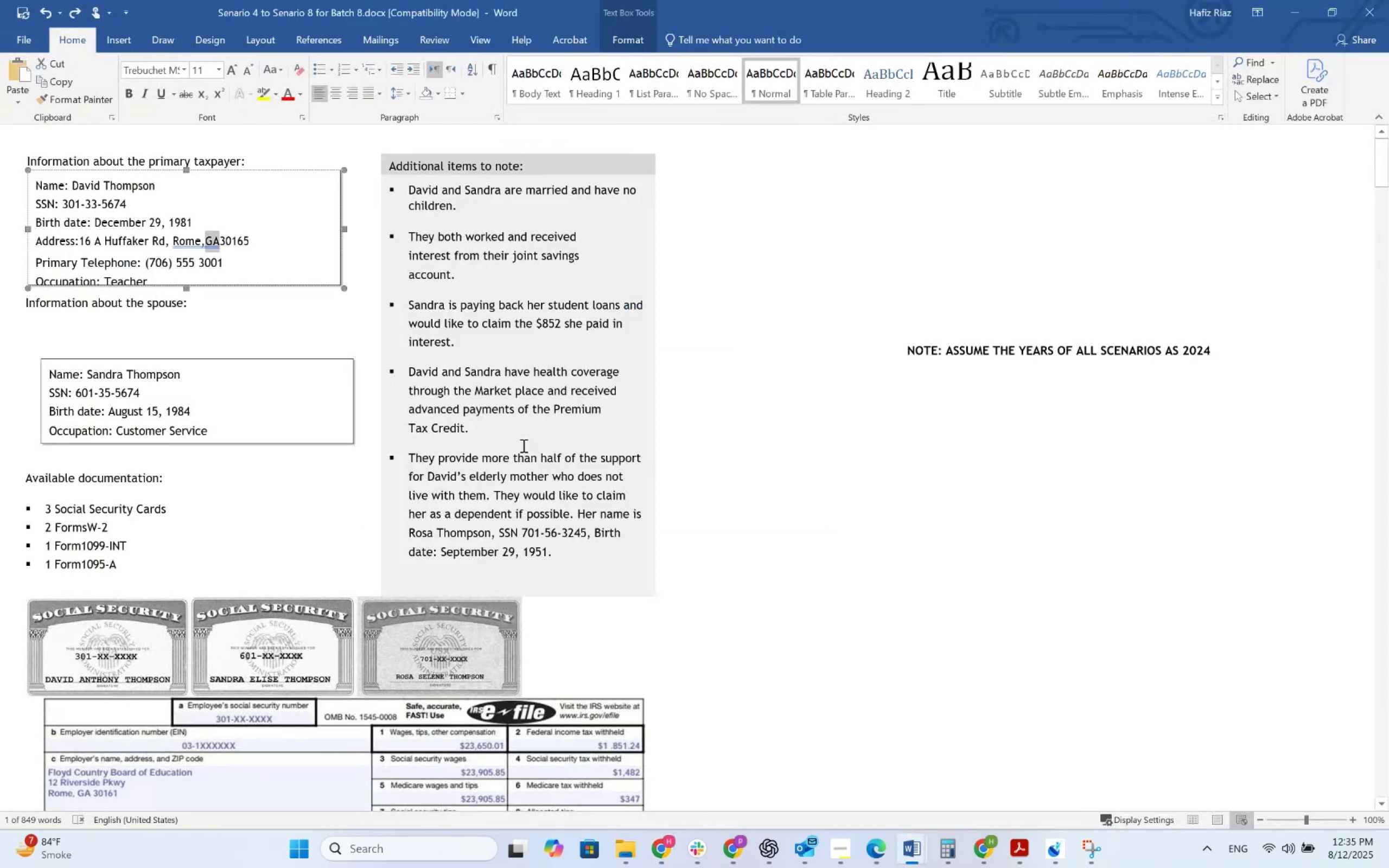 
key(Tab)
type(GA)
key(Tab)
 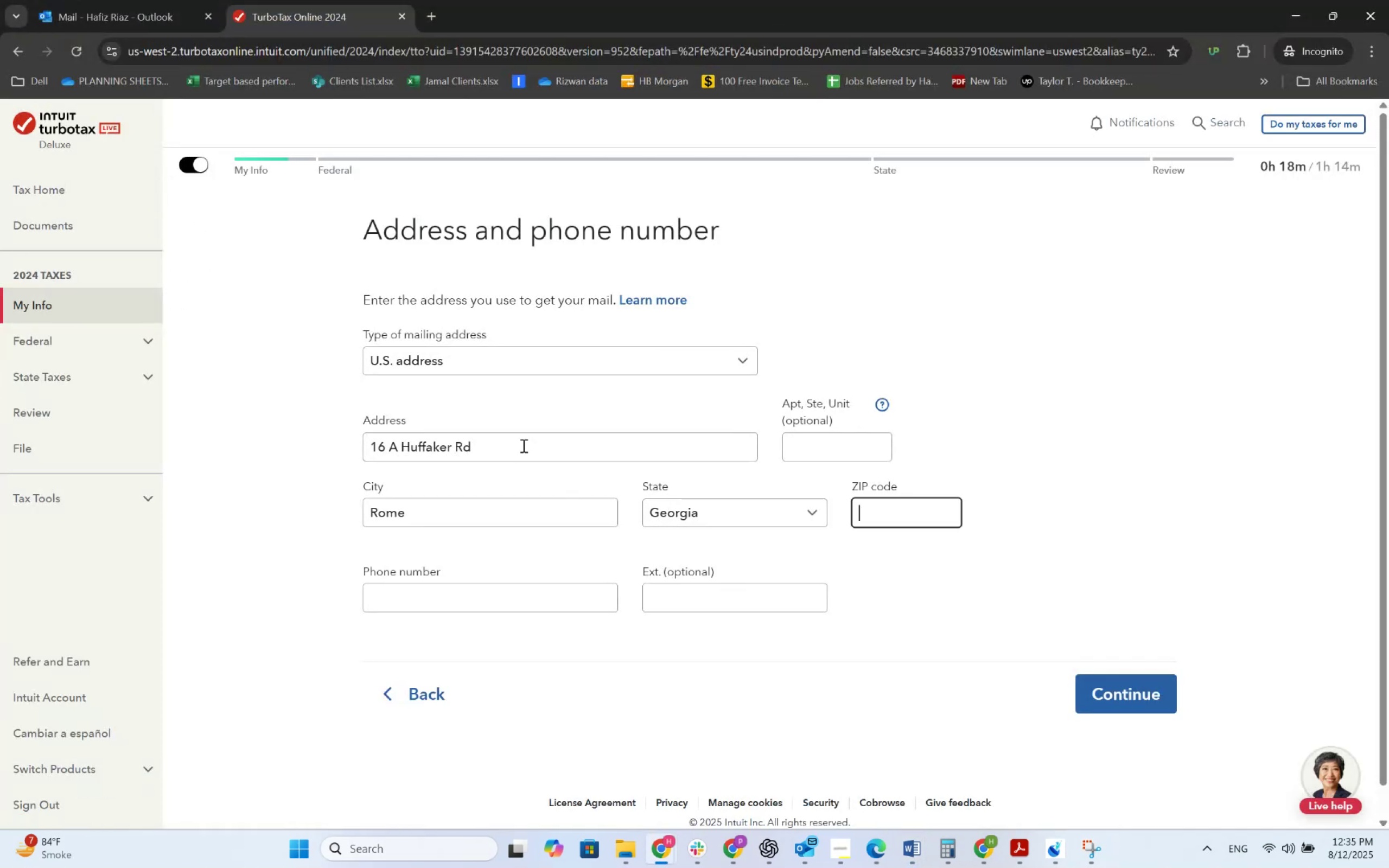 
key(Alt+AltLeft)
 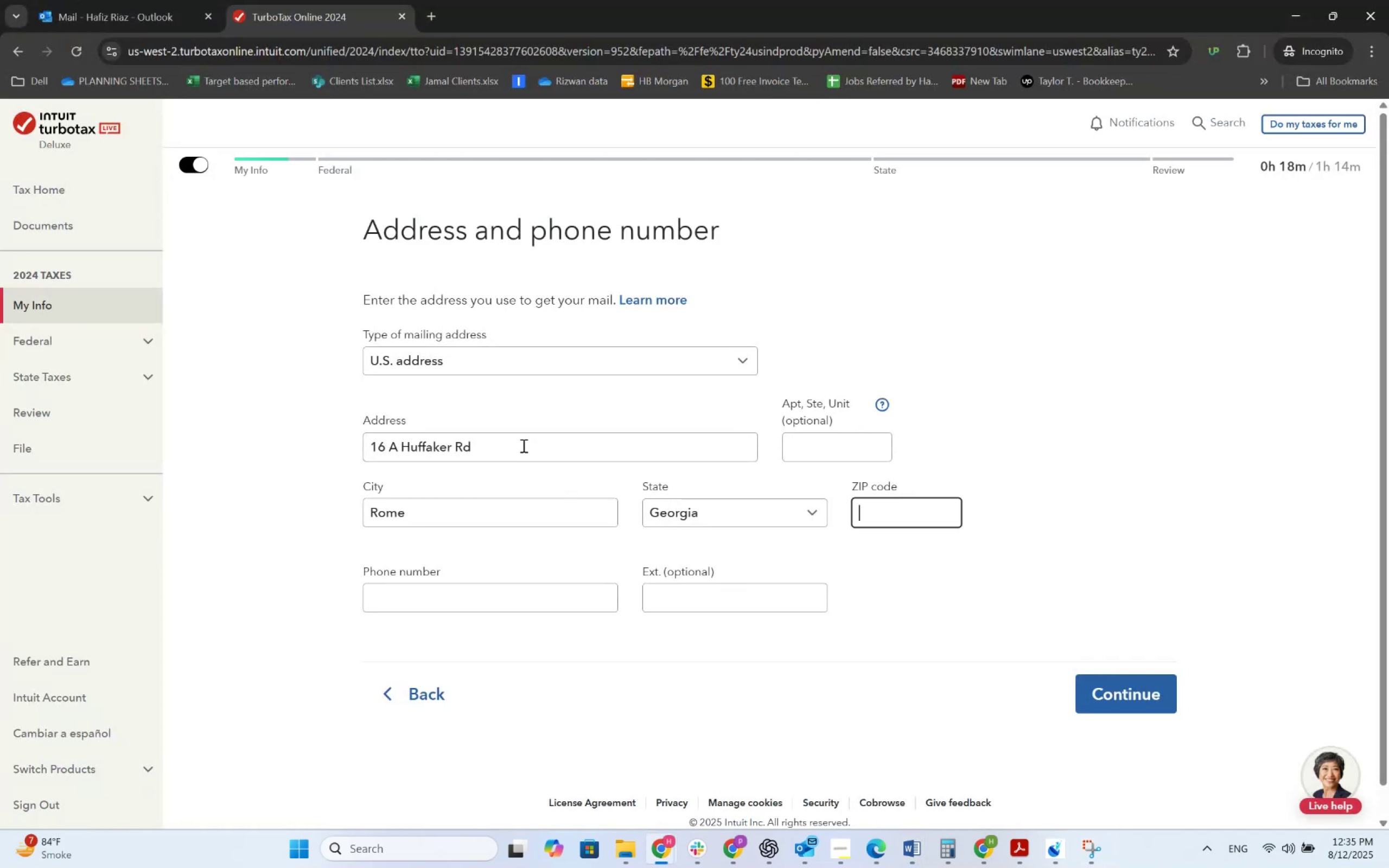 
key(Alt+Tab)
 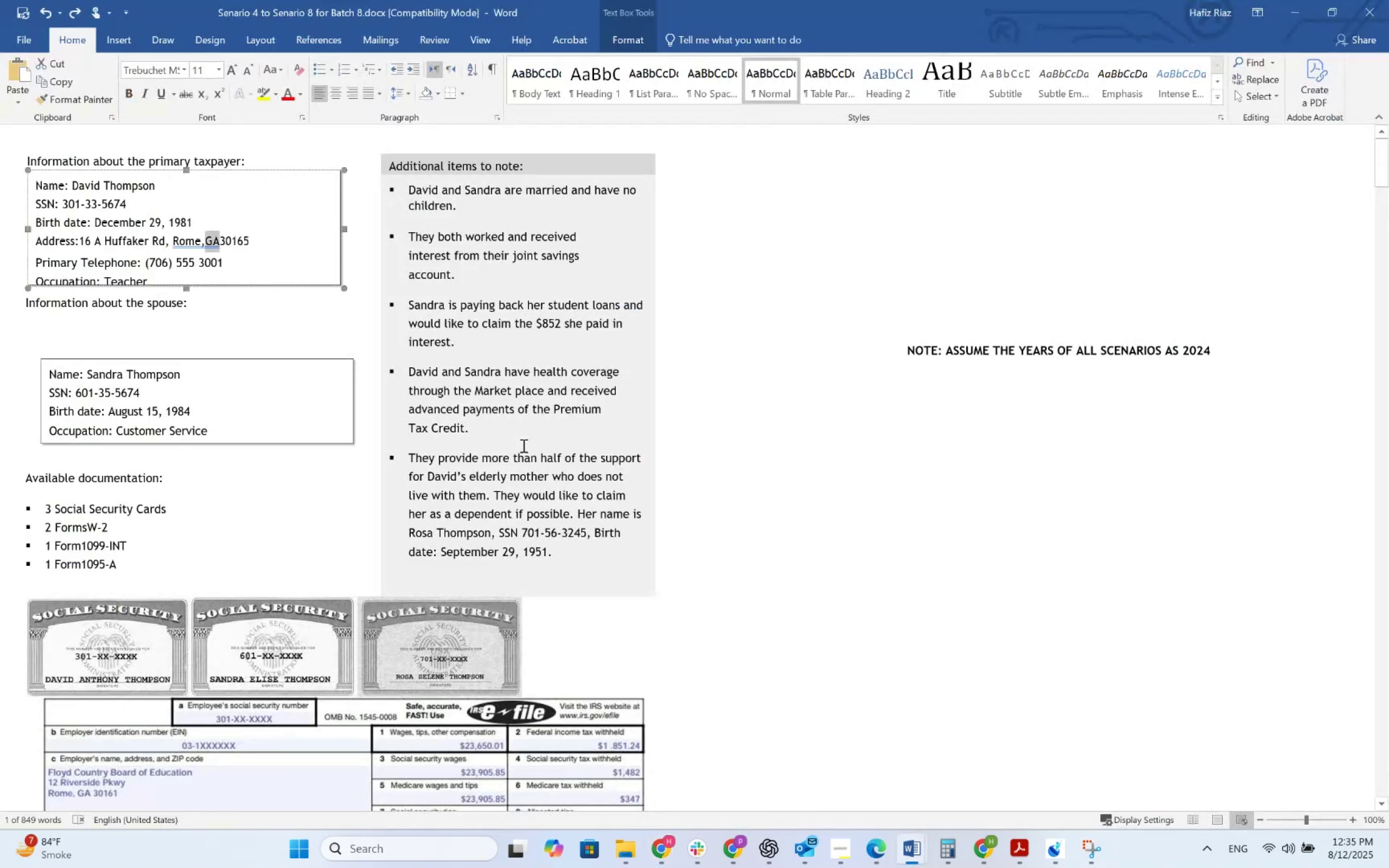 
key(Alt+AltLeft)
 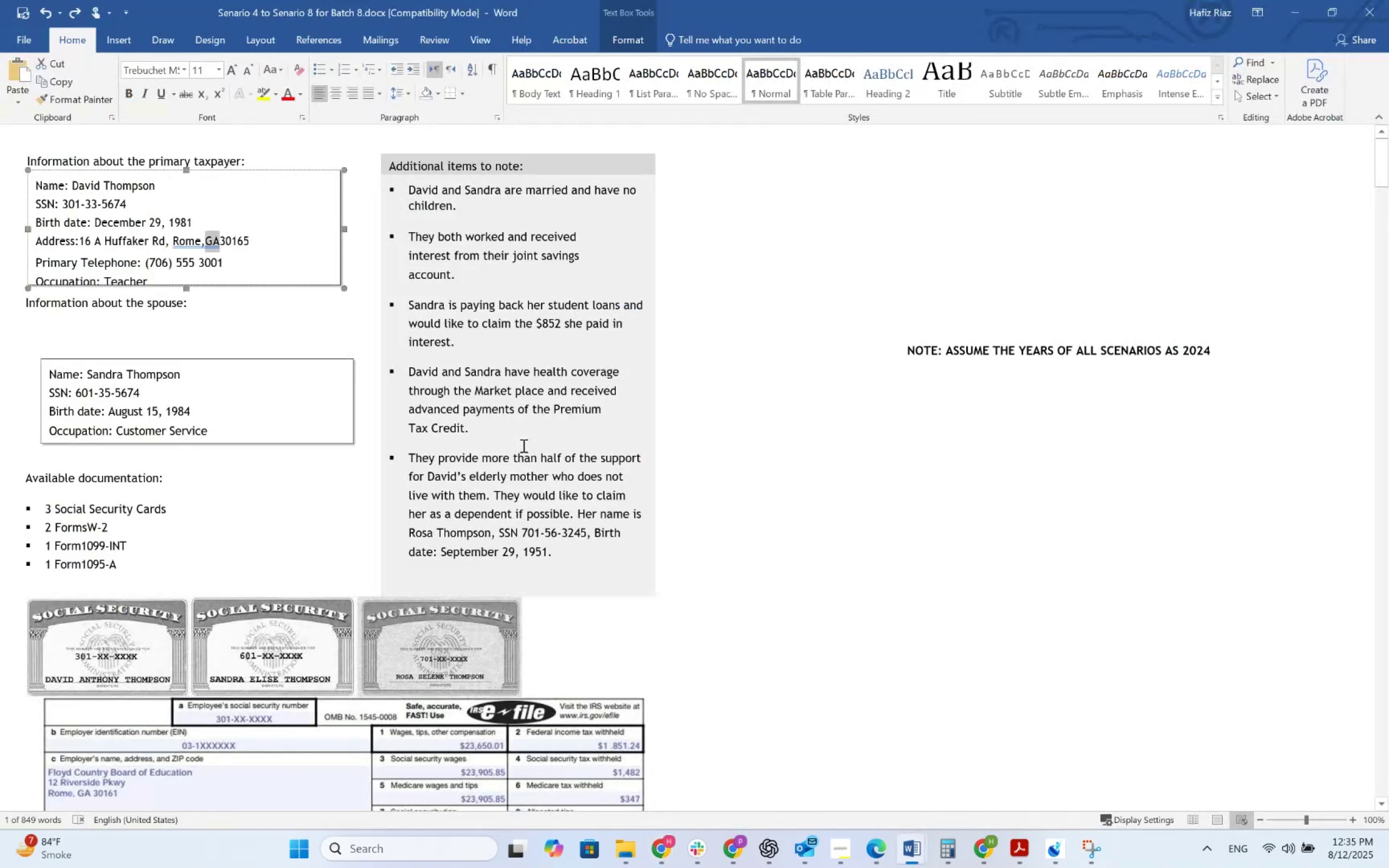 
key(Alt+Tab)
 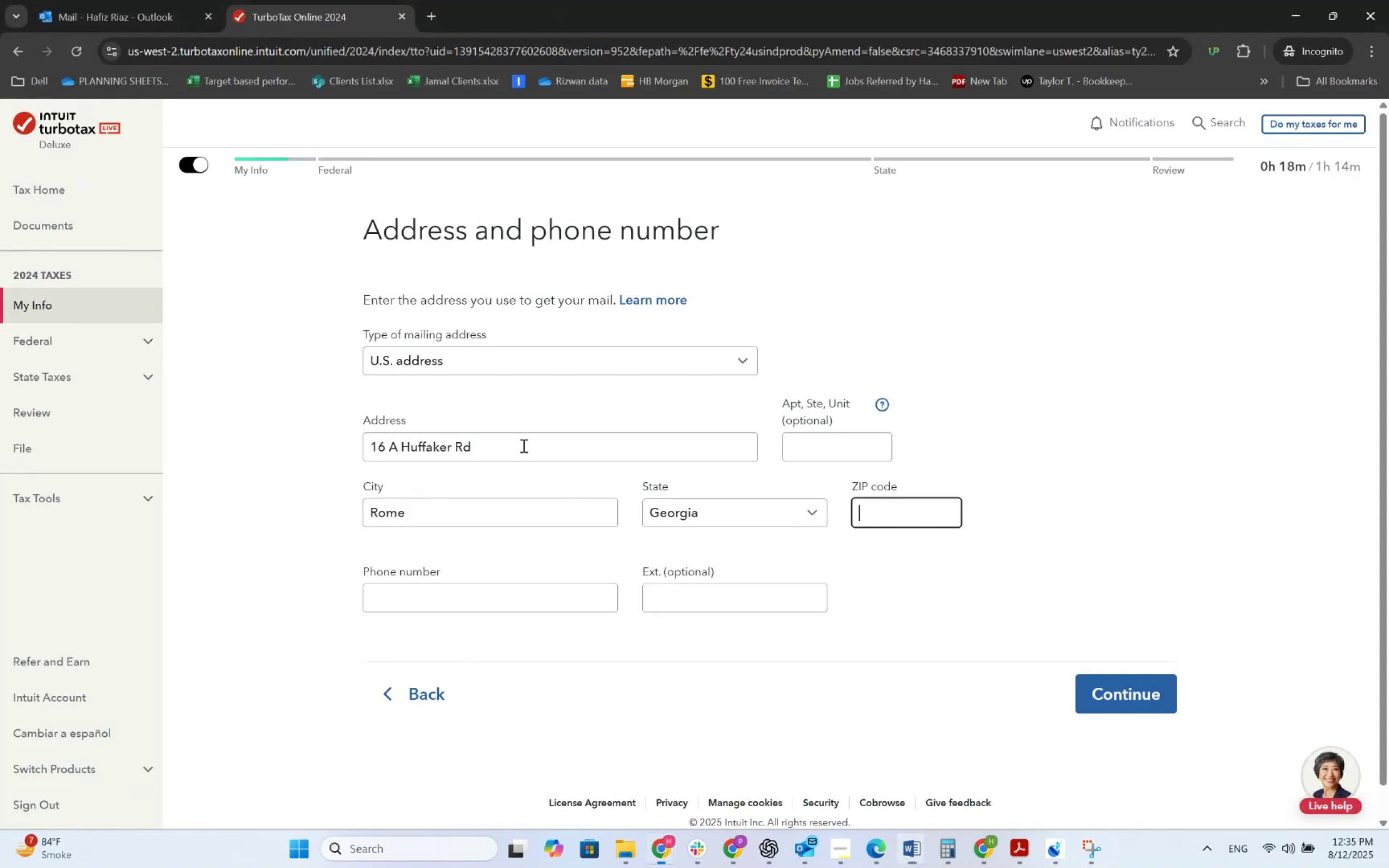 
key(PageDown)
 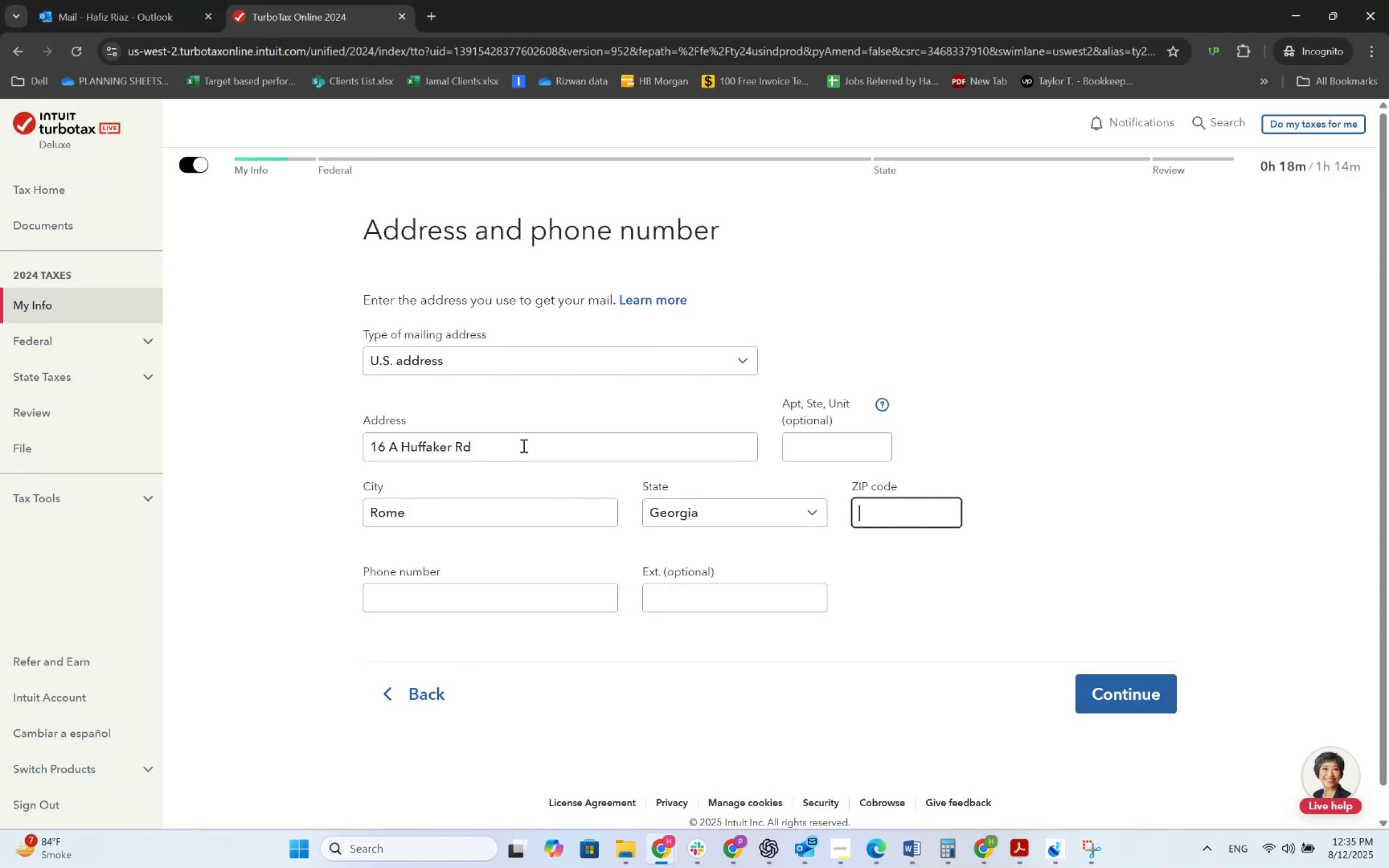 
key(Insert)
 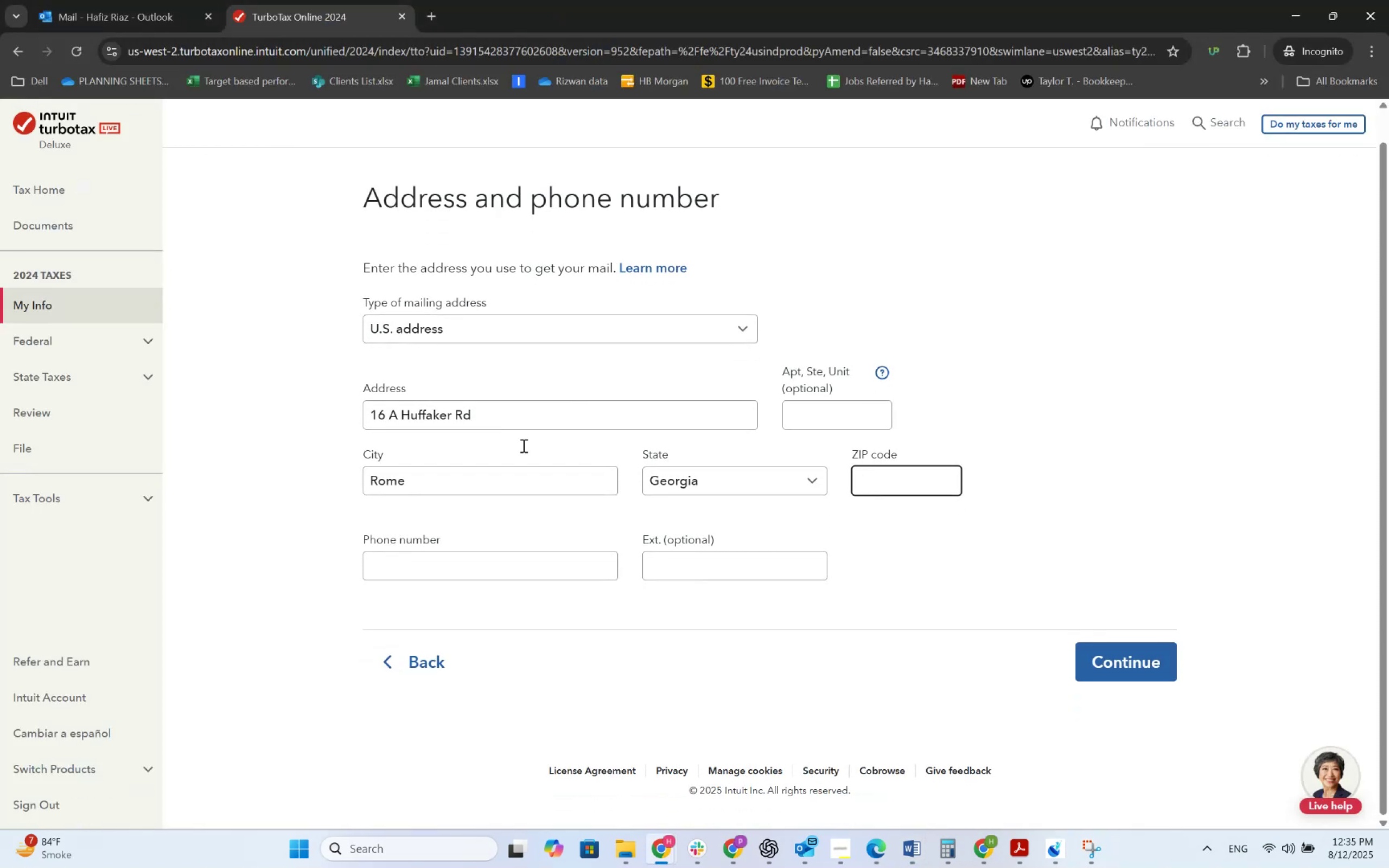 
key(NumLock)
 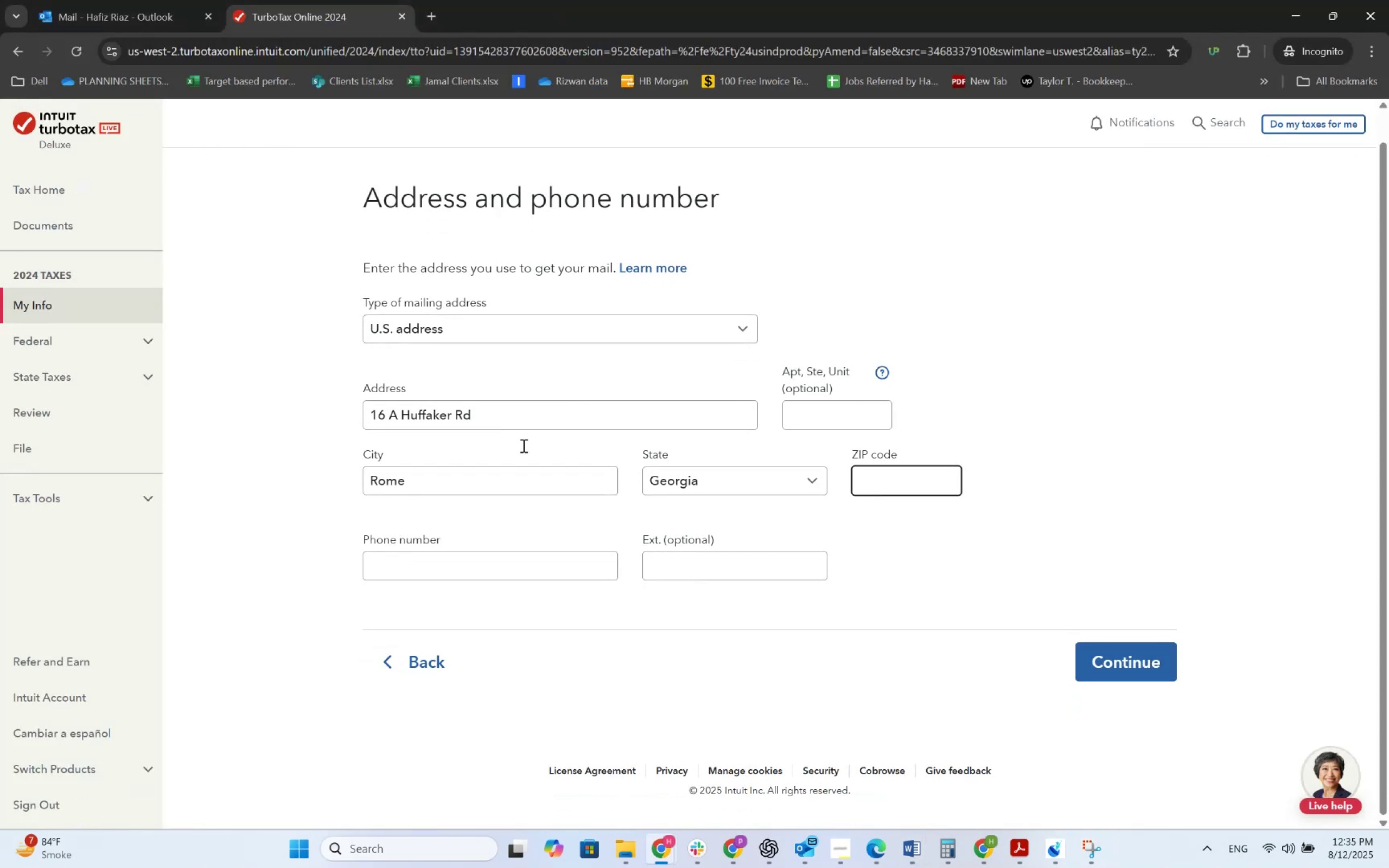 
key(Numpad3)
 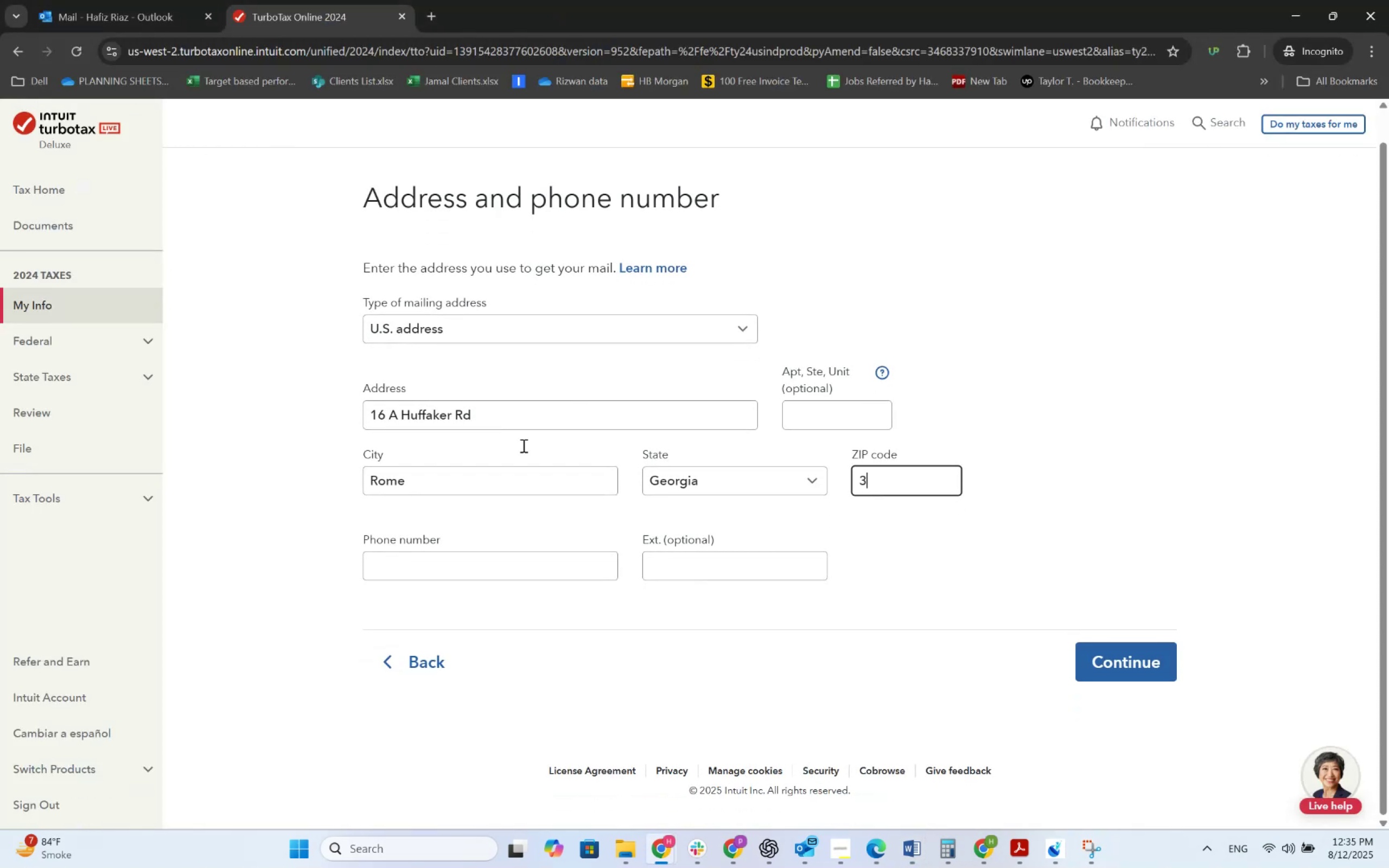 
key(Numpad0)
 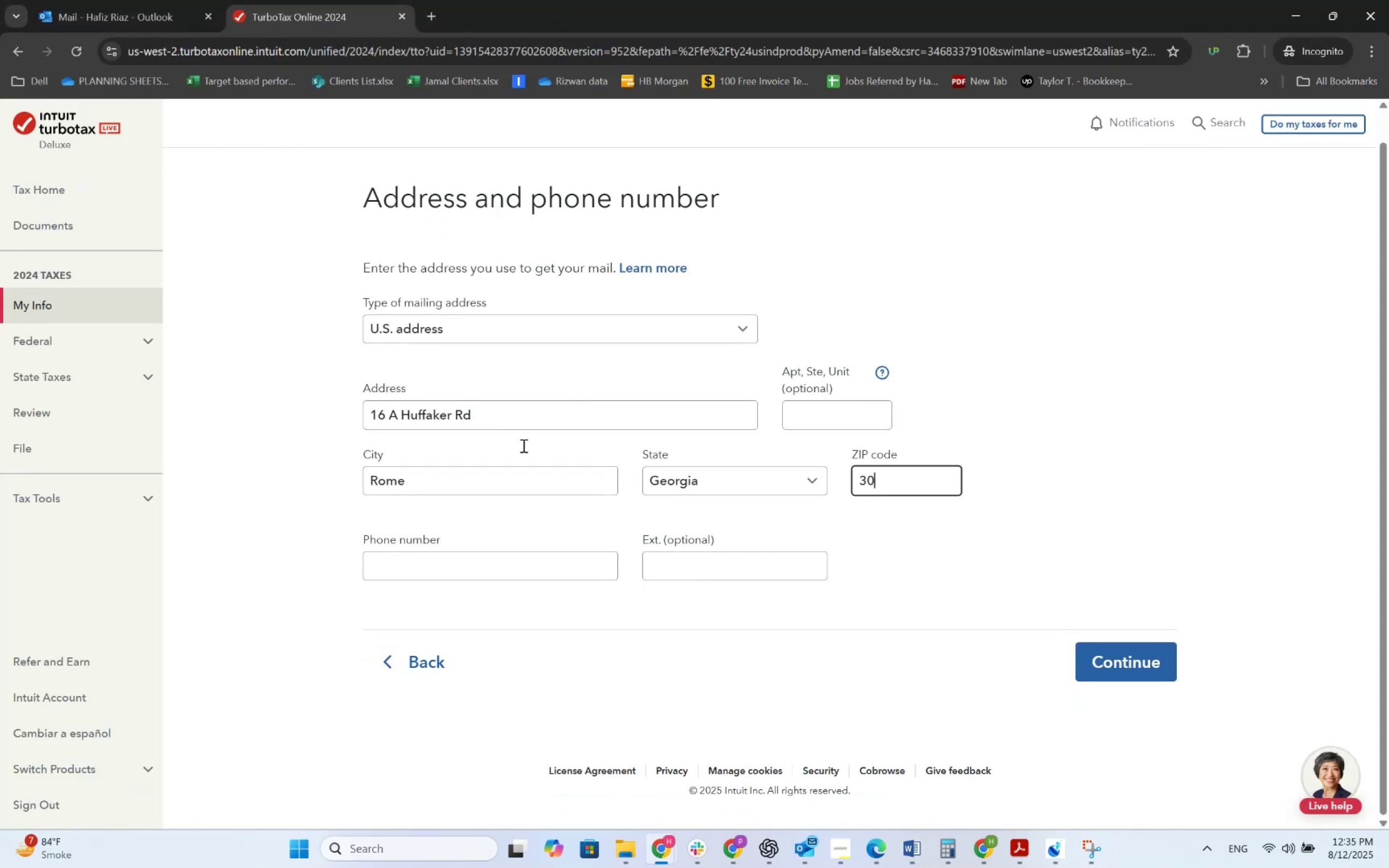 
key(Numpad1)
 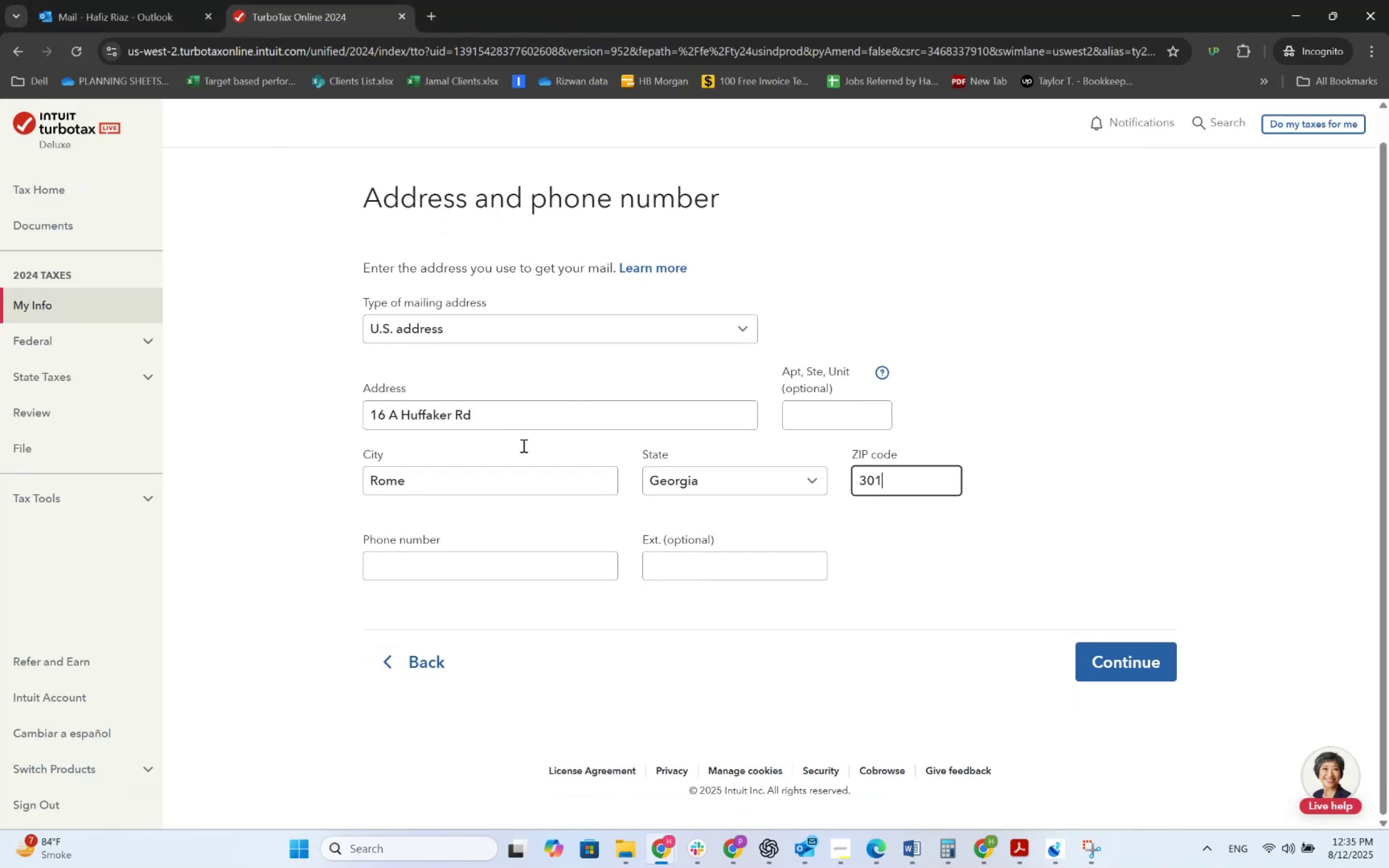 
key(Numpad6)
 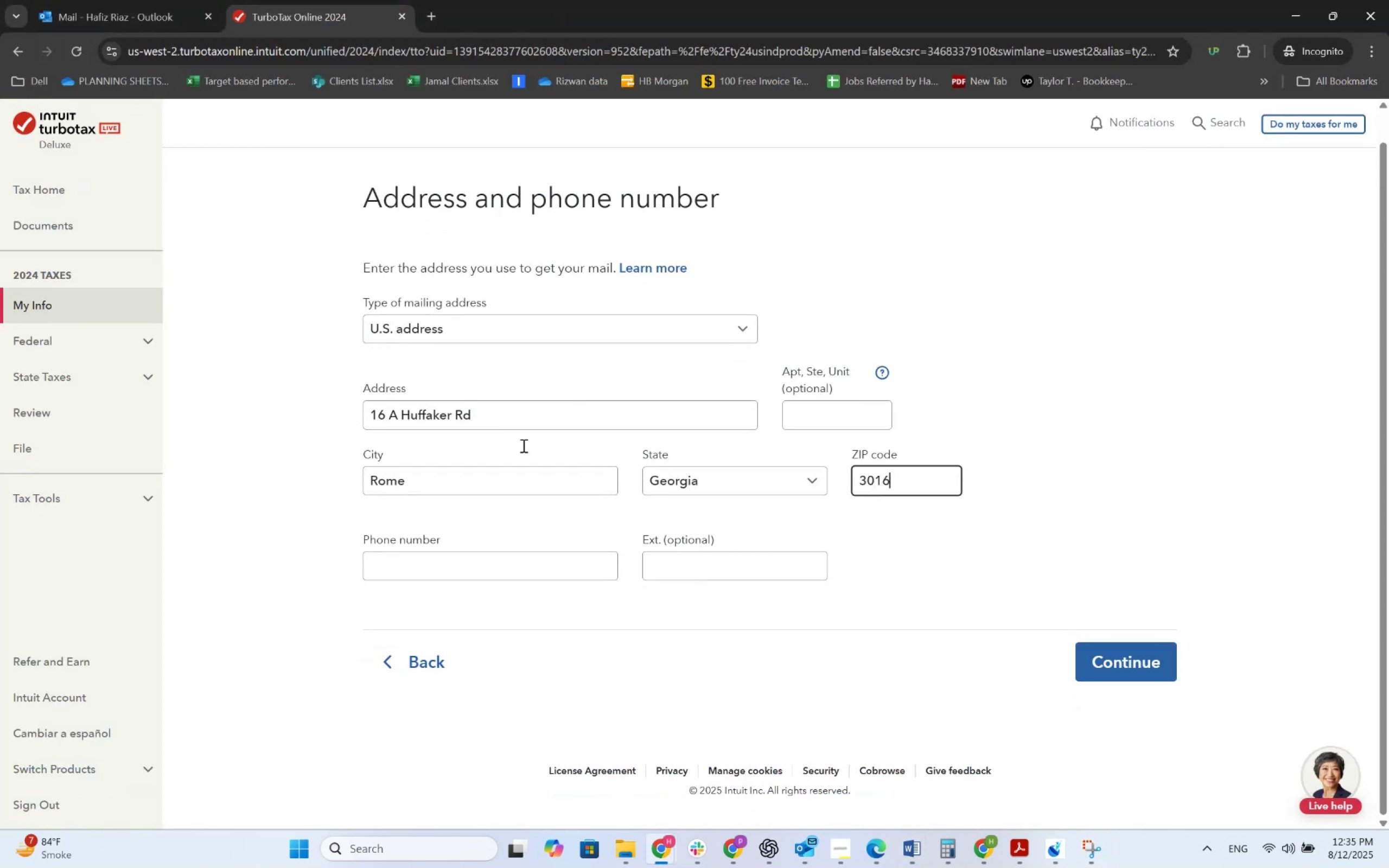 
key(Numpad5)
 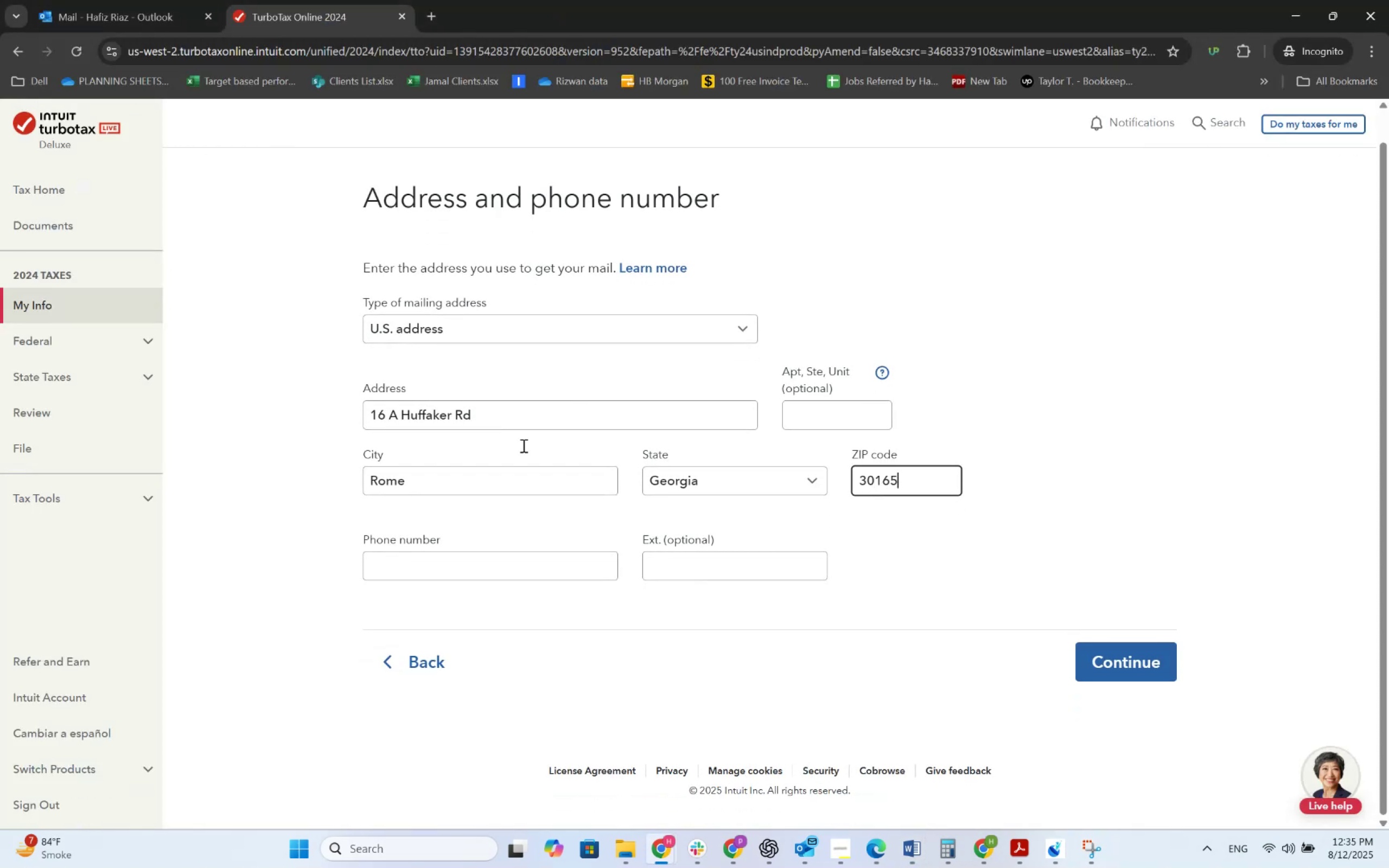 
key(Tab)
 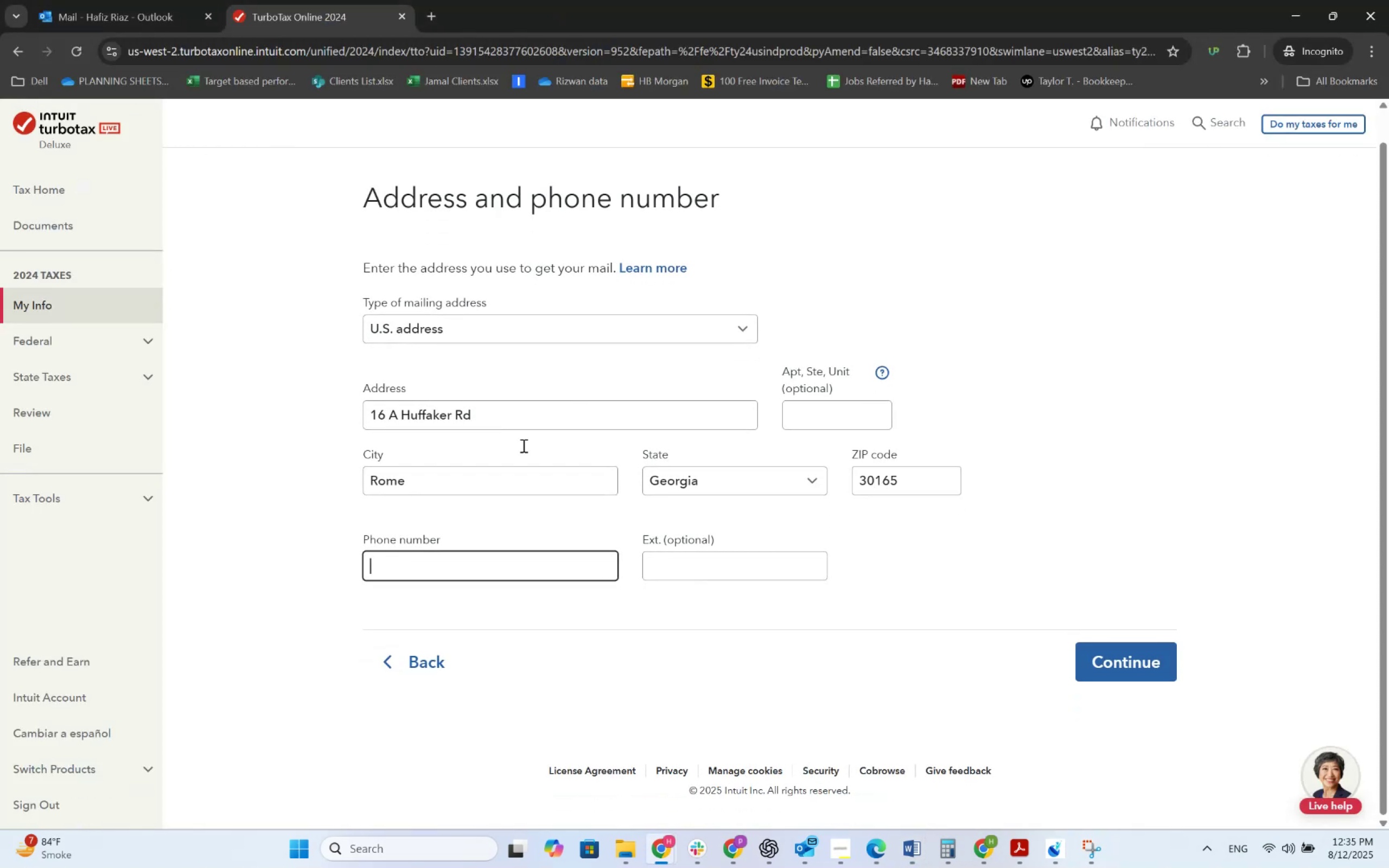 
key(Alt+AltLeft)
 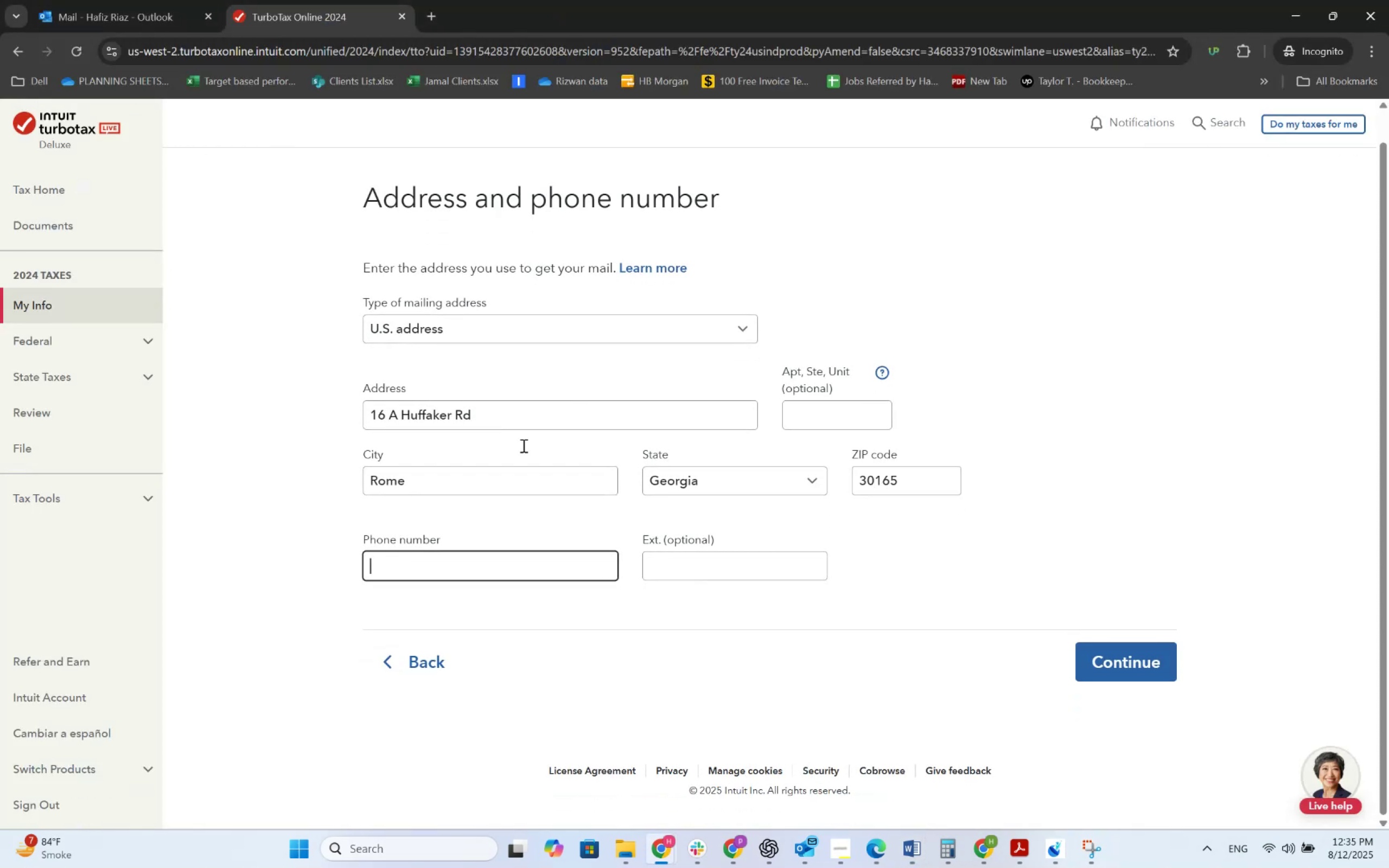 
key(Alt+Tab)
 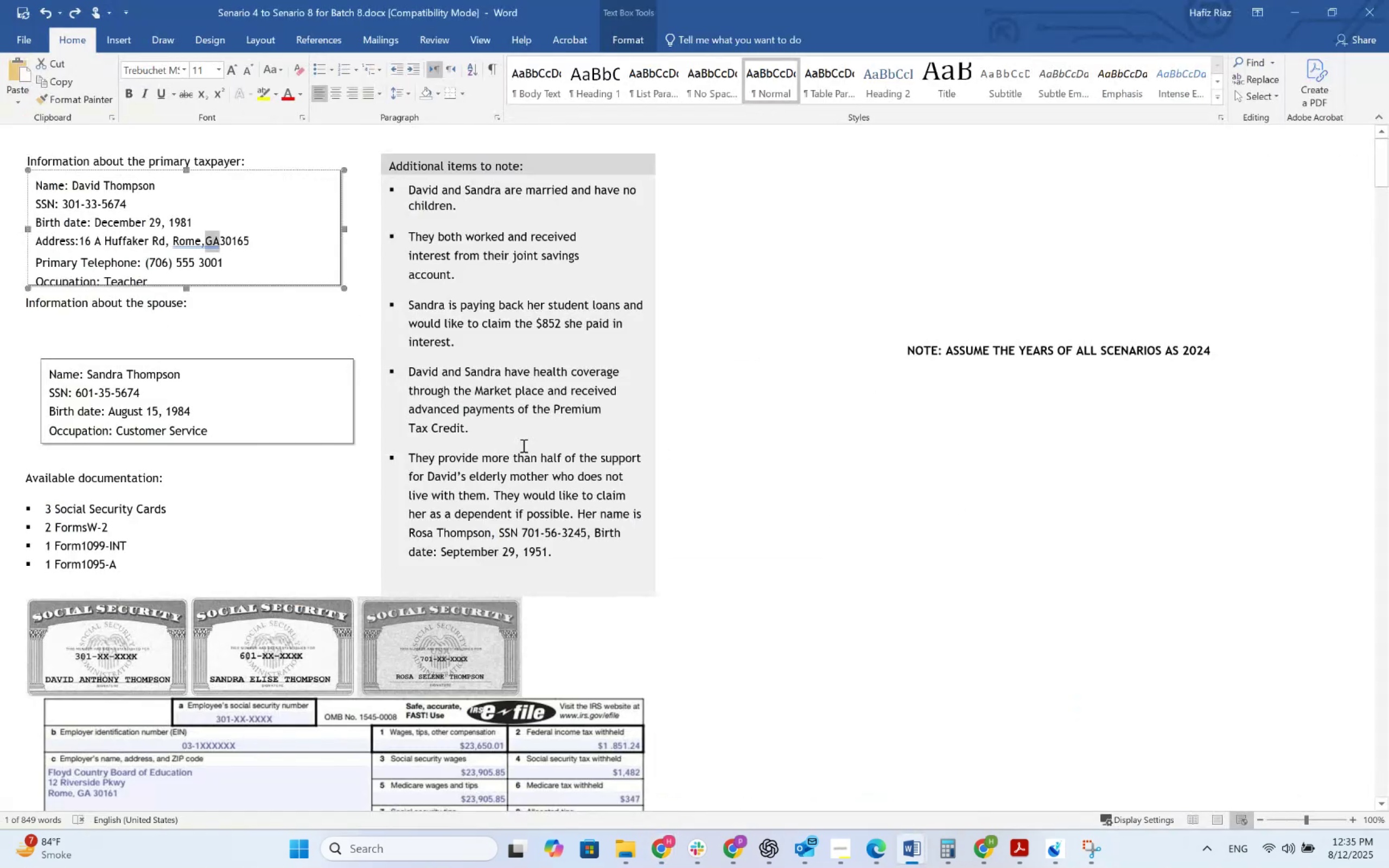 
key(Alt+AltLeft)
 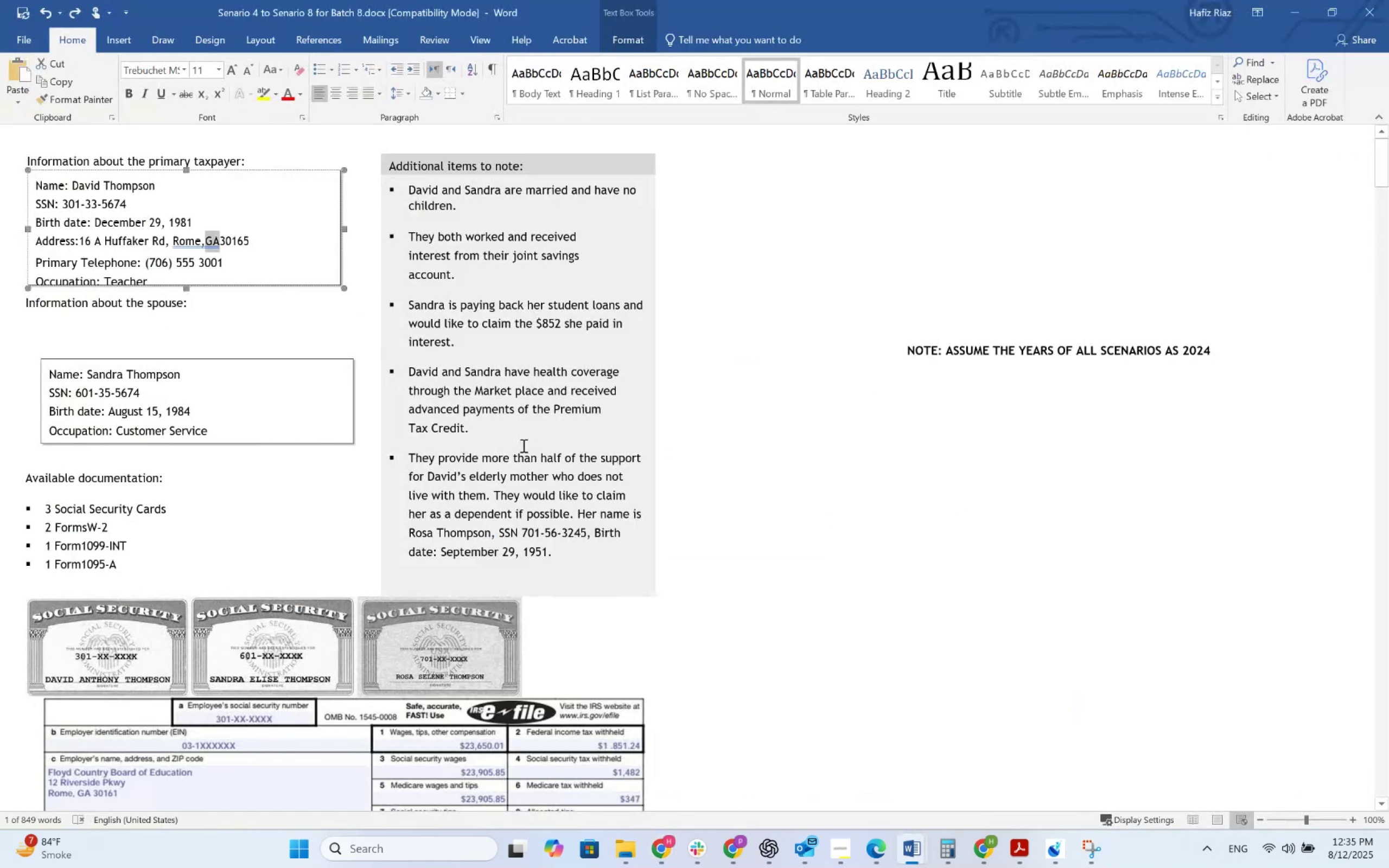 
key(Alt+Tab)
 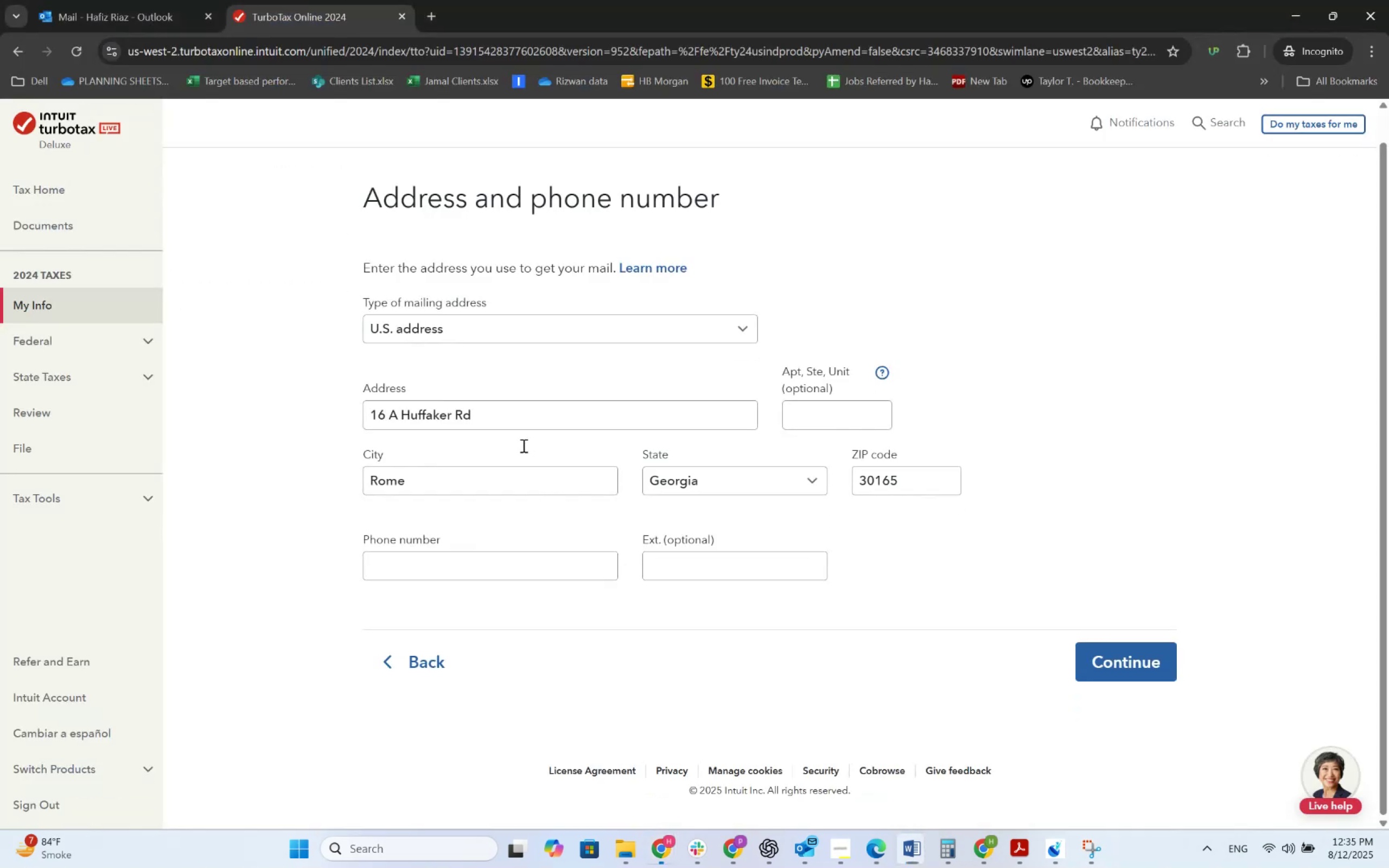 
key(Numpad7)
 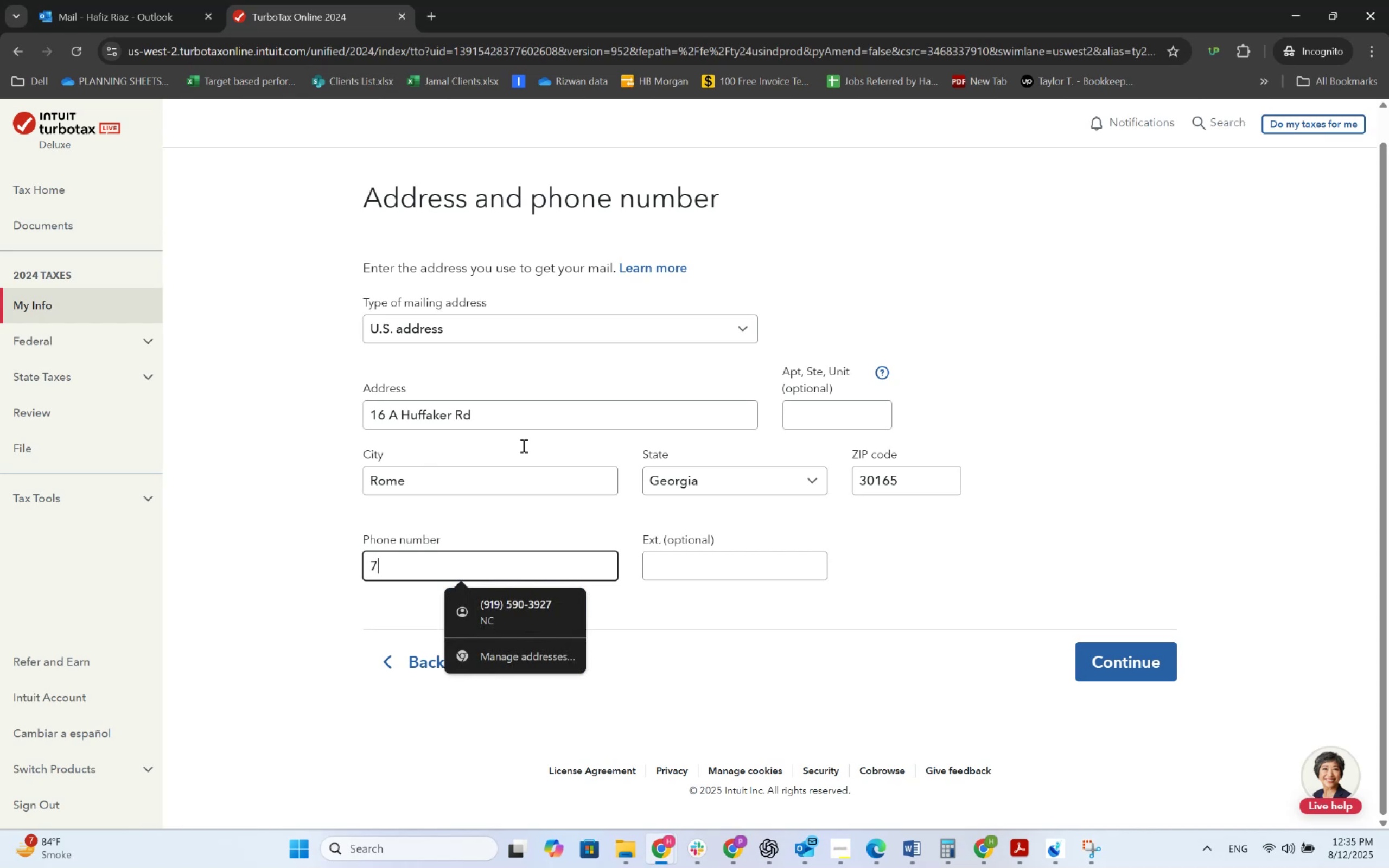 
key(Numpad0)
 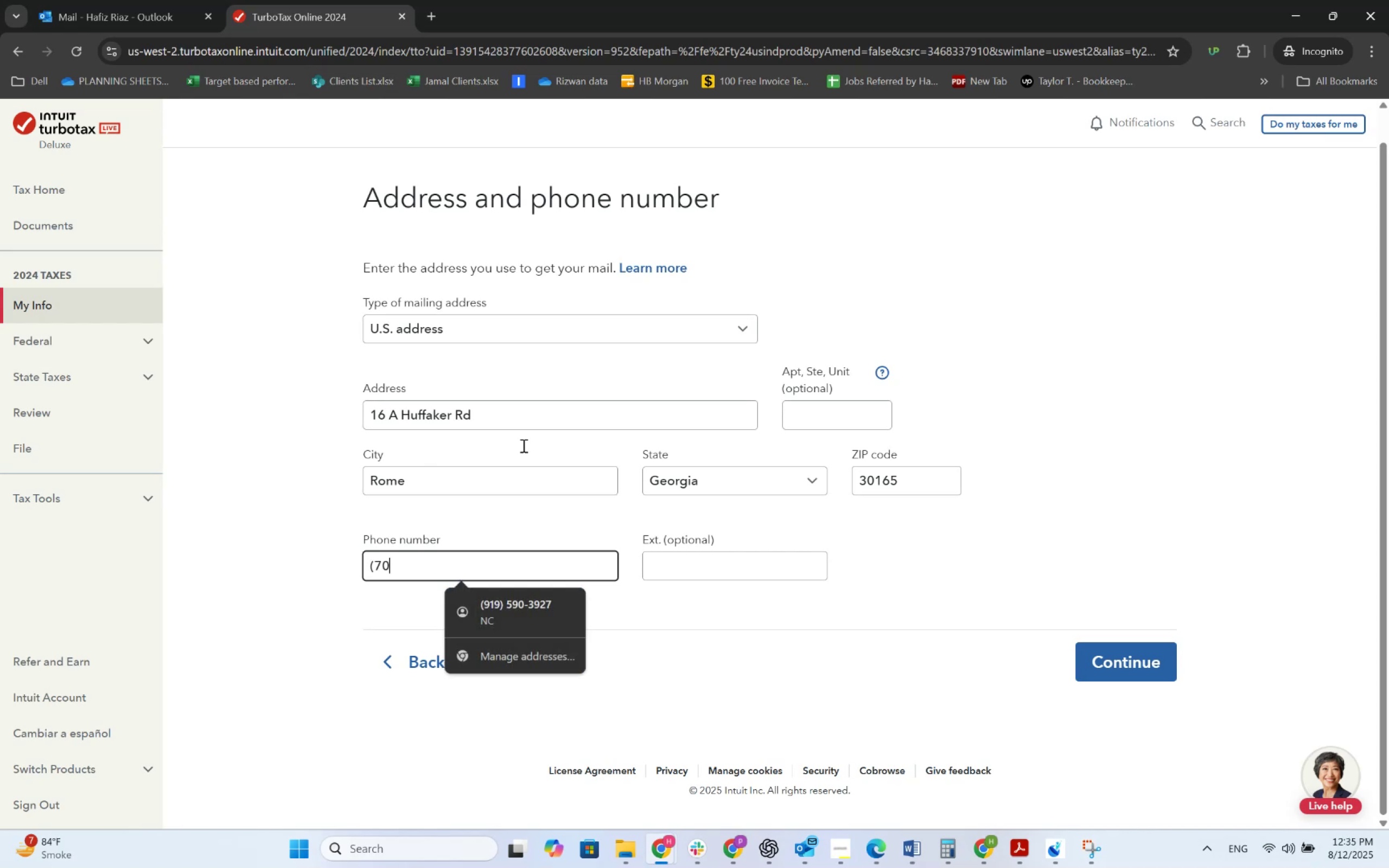 
key(Numpad6)
 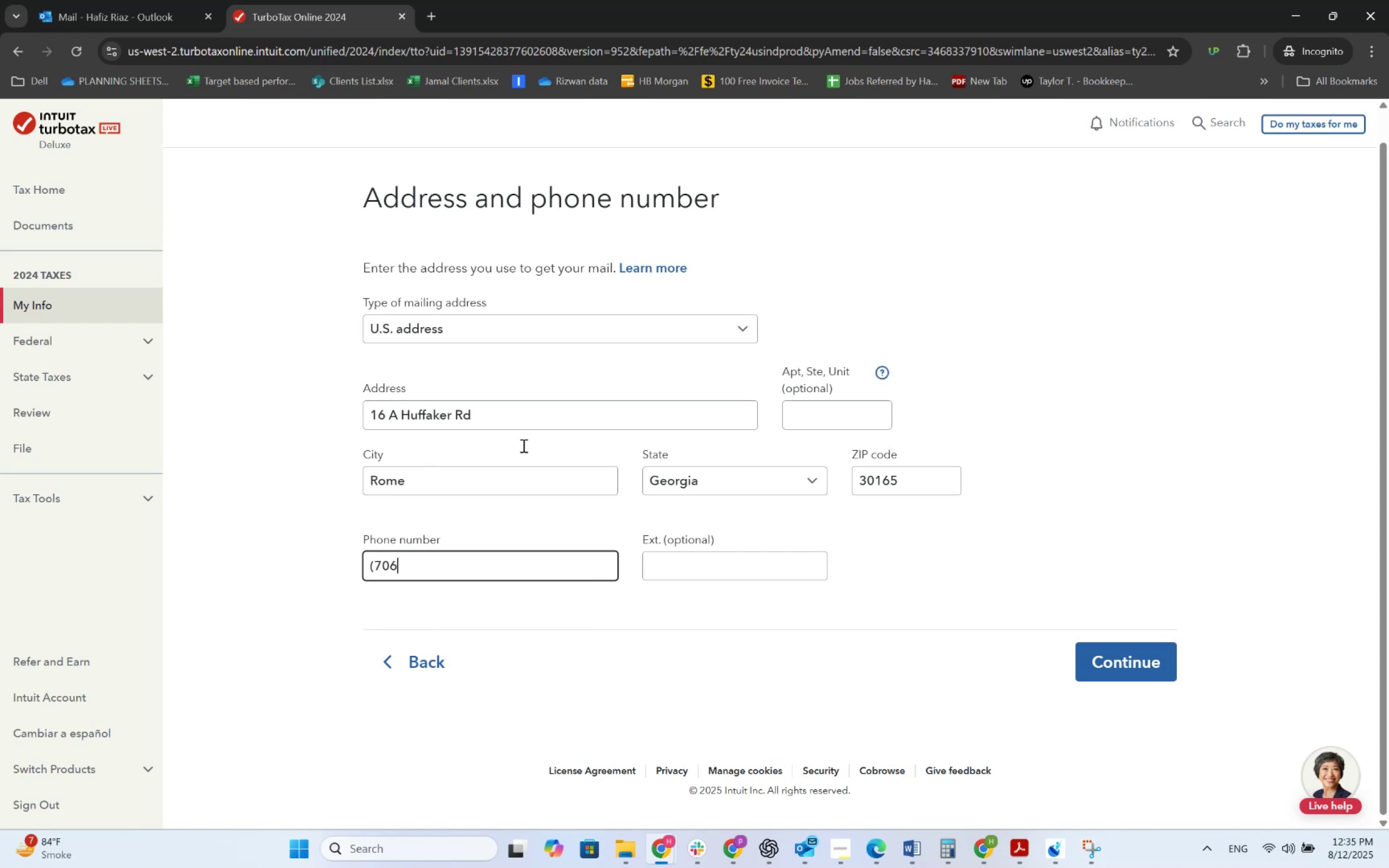 
key(Alt+AltLeft)
 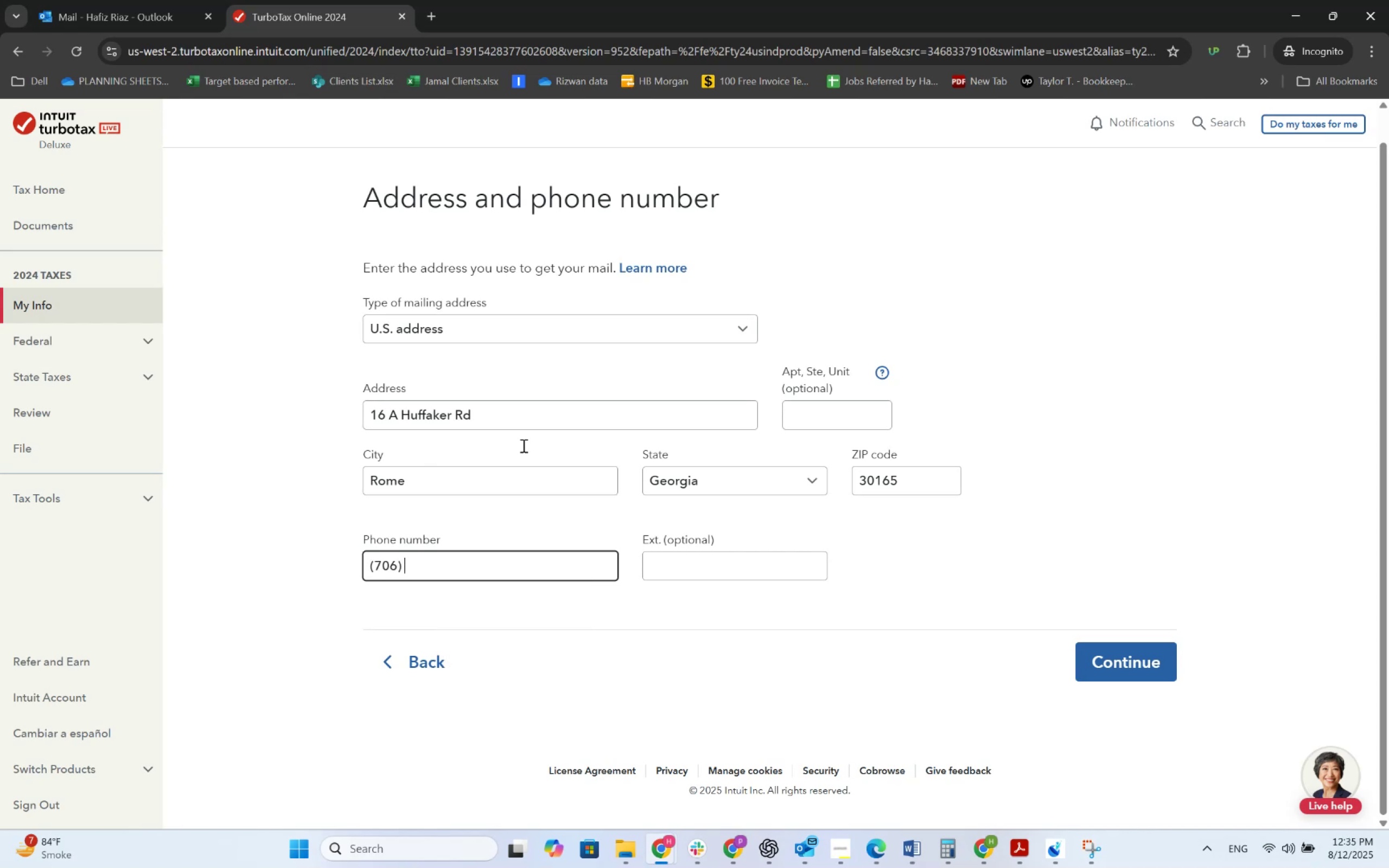 
key(Alt+Tab)
 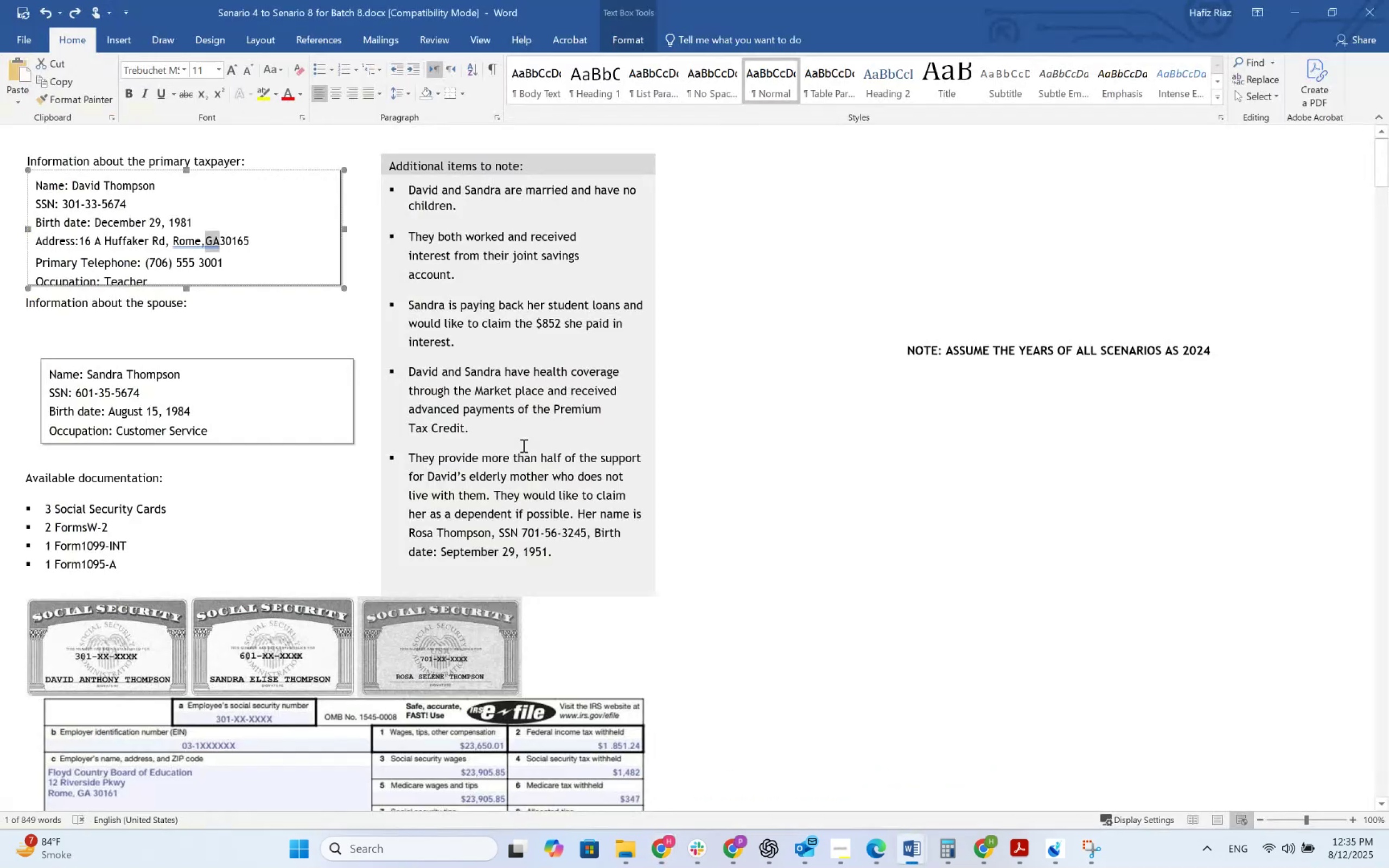 
key(Alt+AltLeft)
 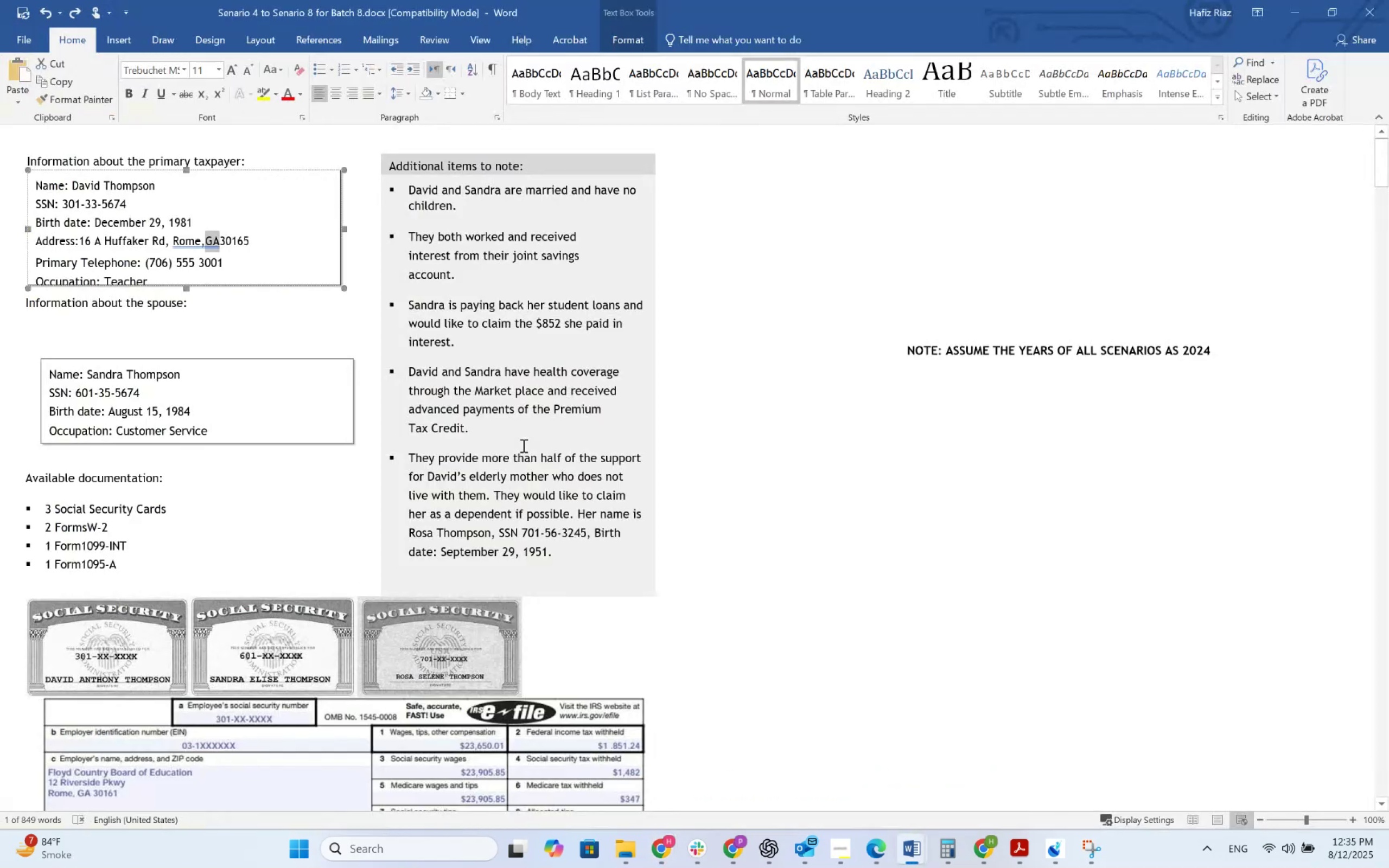 
key(Alt+Tab)
 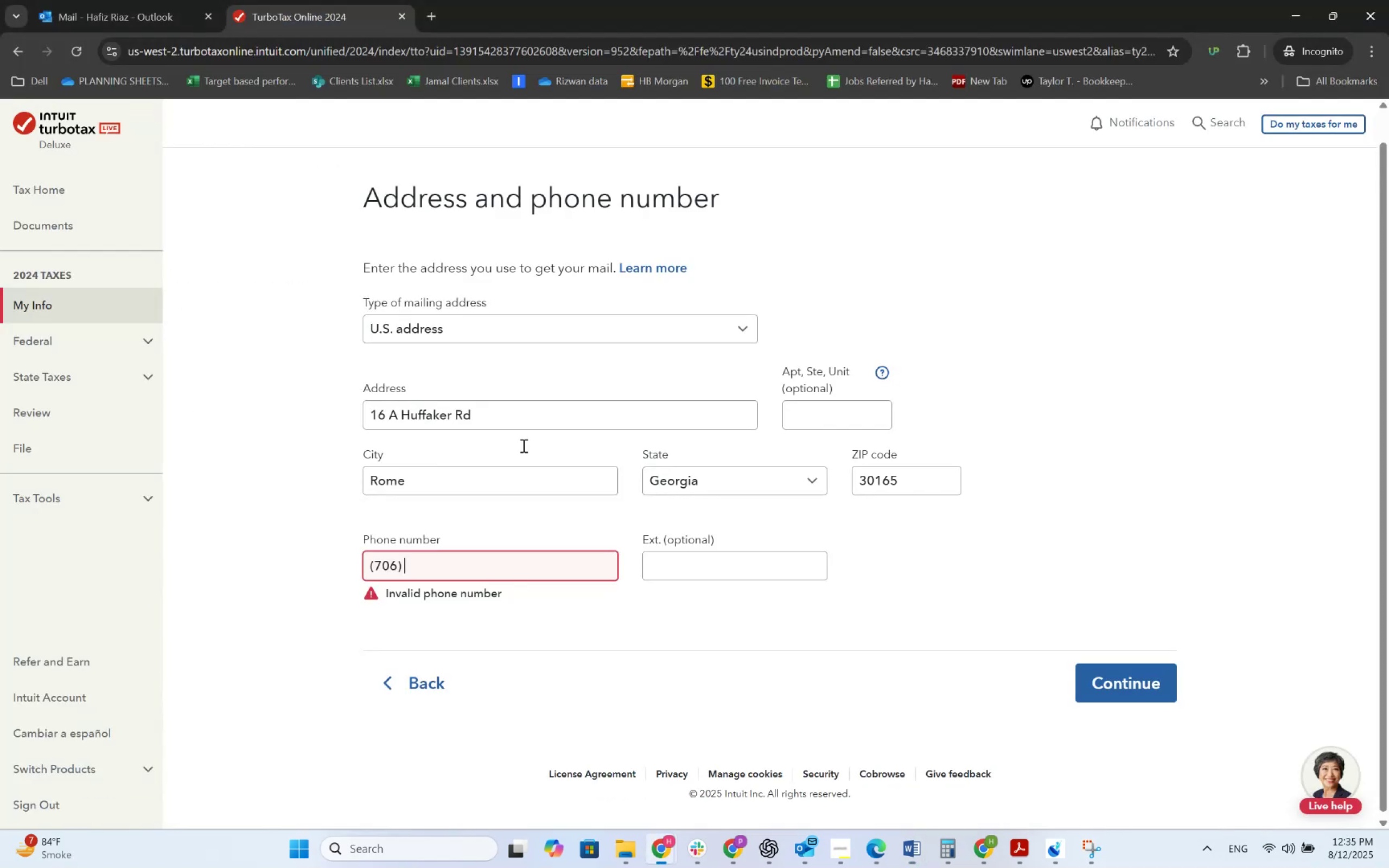 
key(Numpad5)
 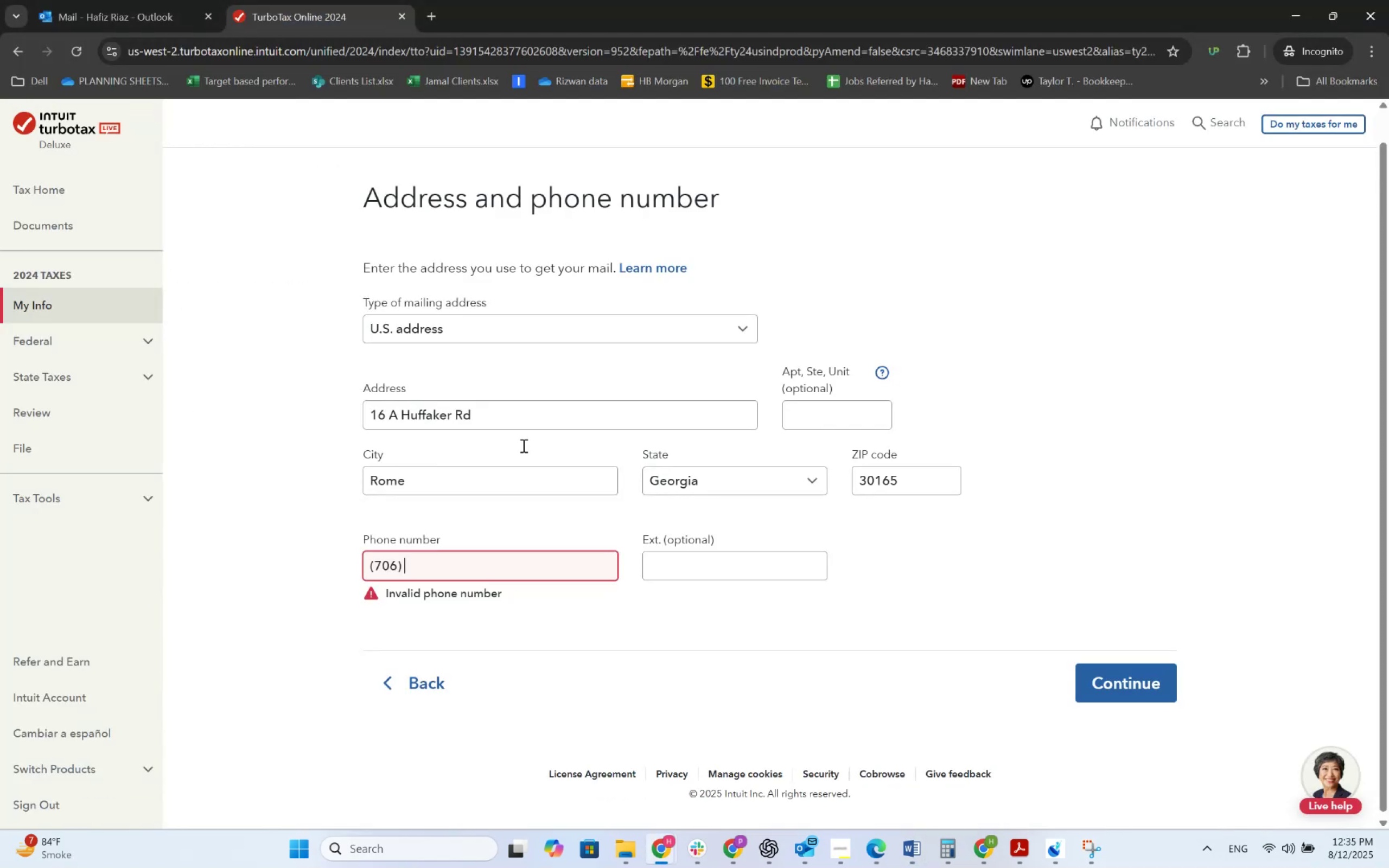 
key(Numpad5)
 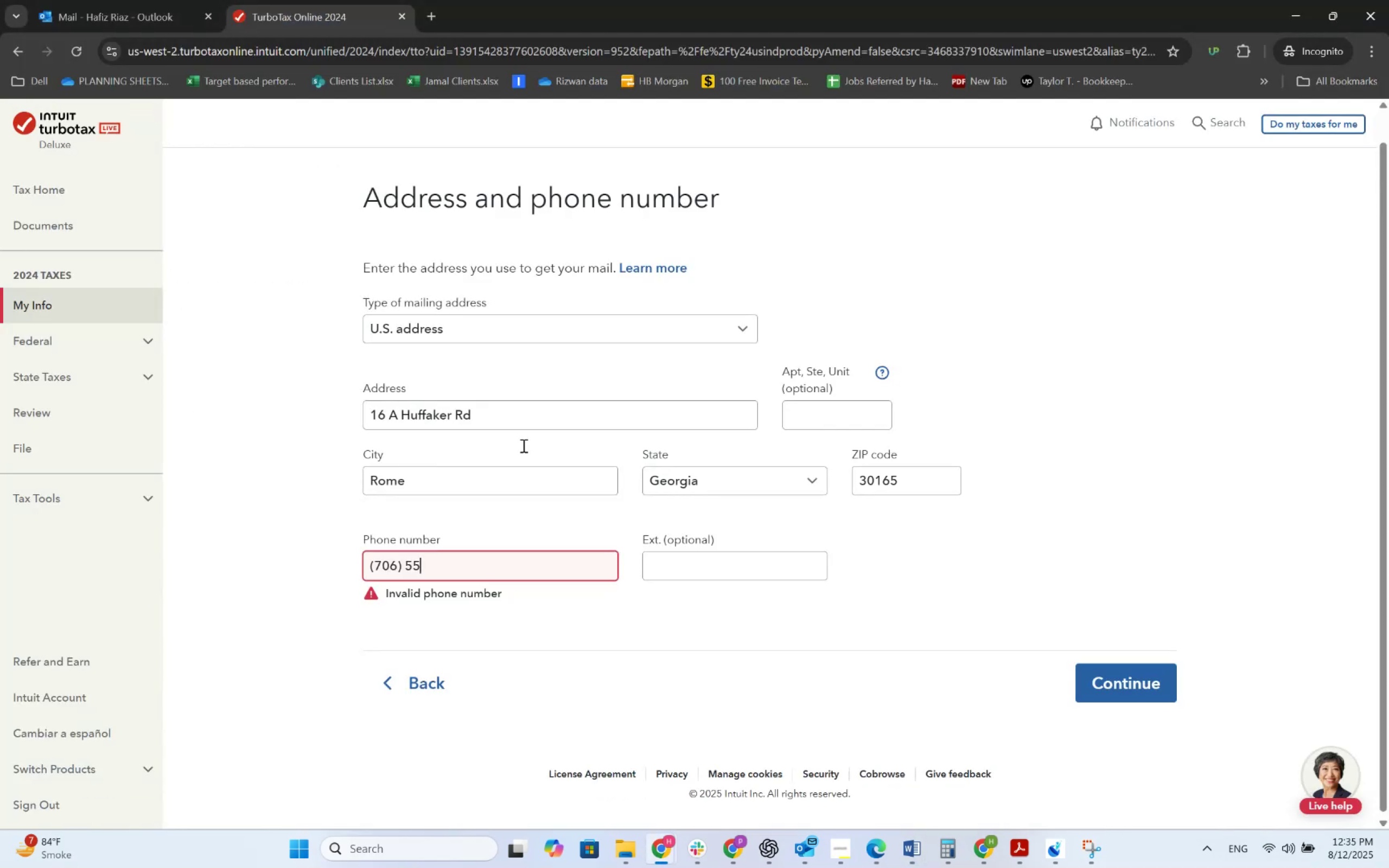 
key(Numpad5)
 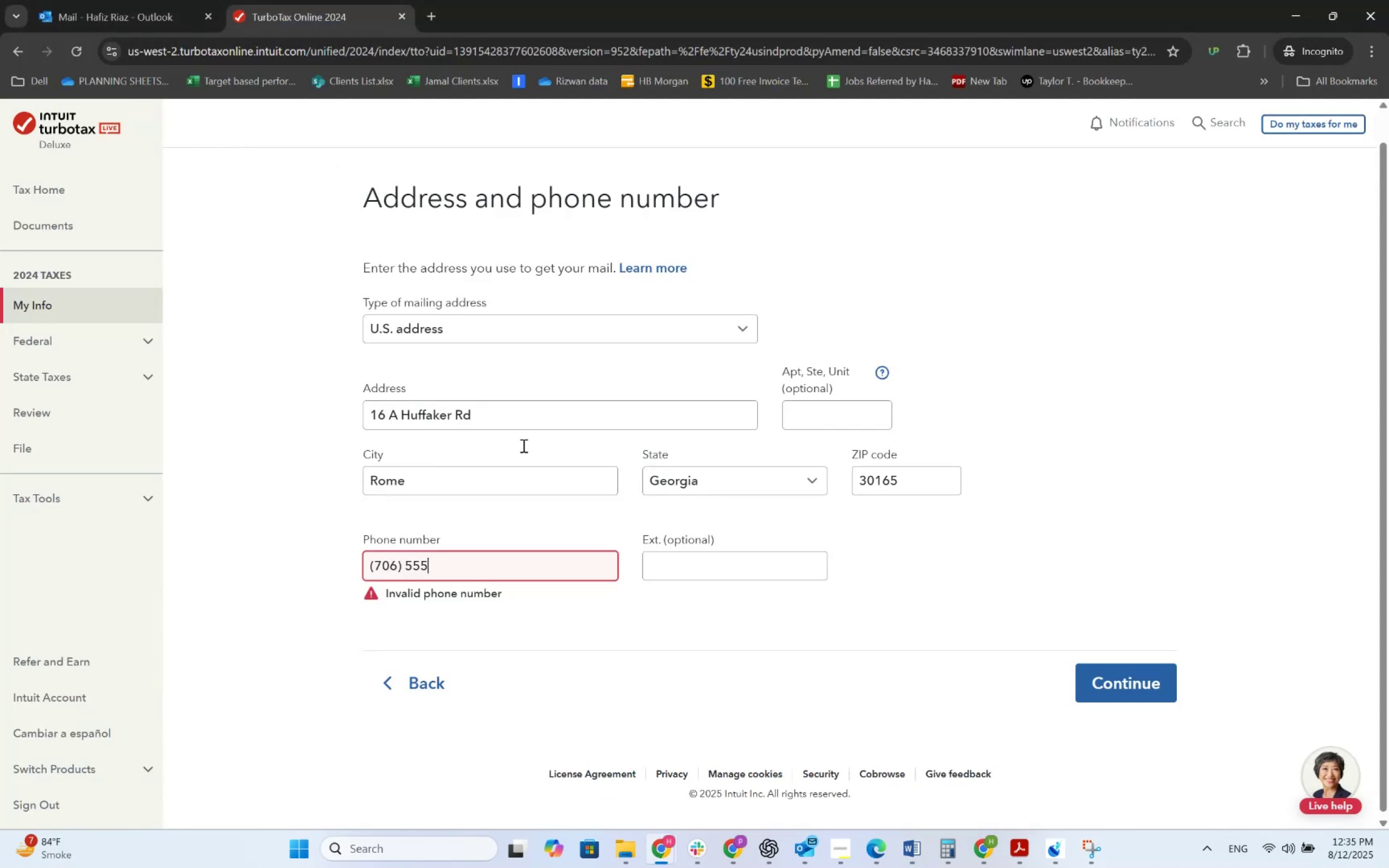 
key(Numpad3)
 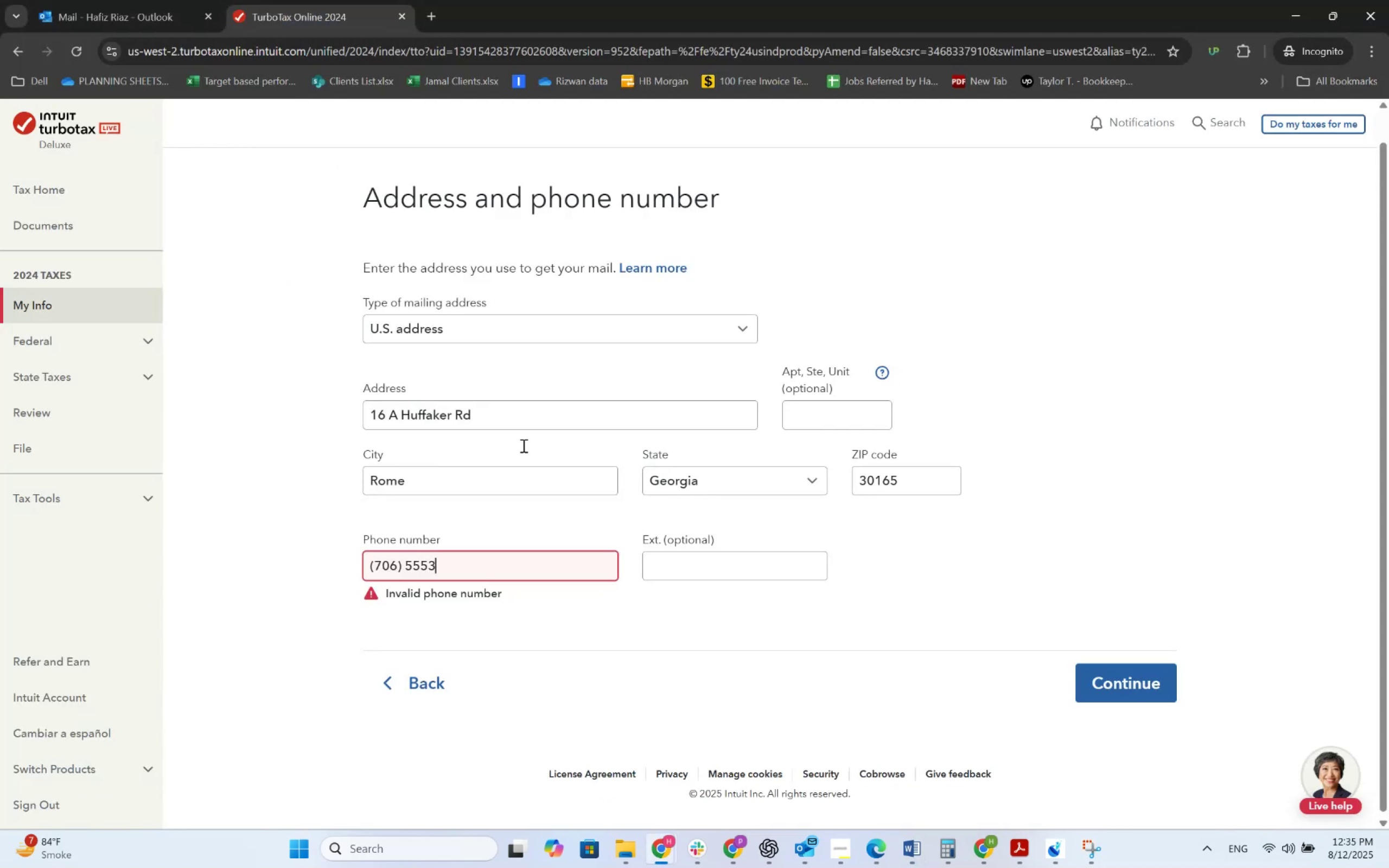 
key(Numpad0)
 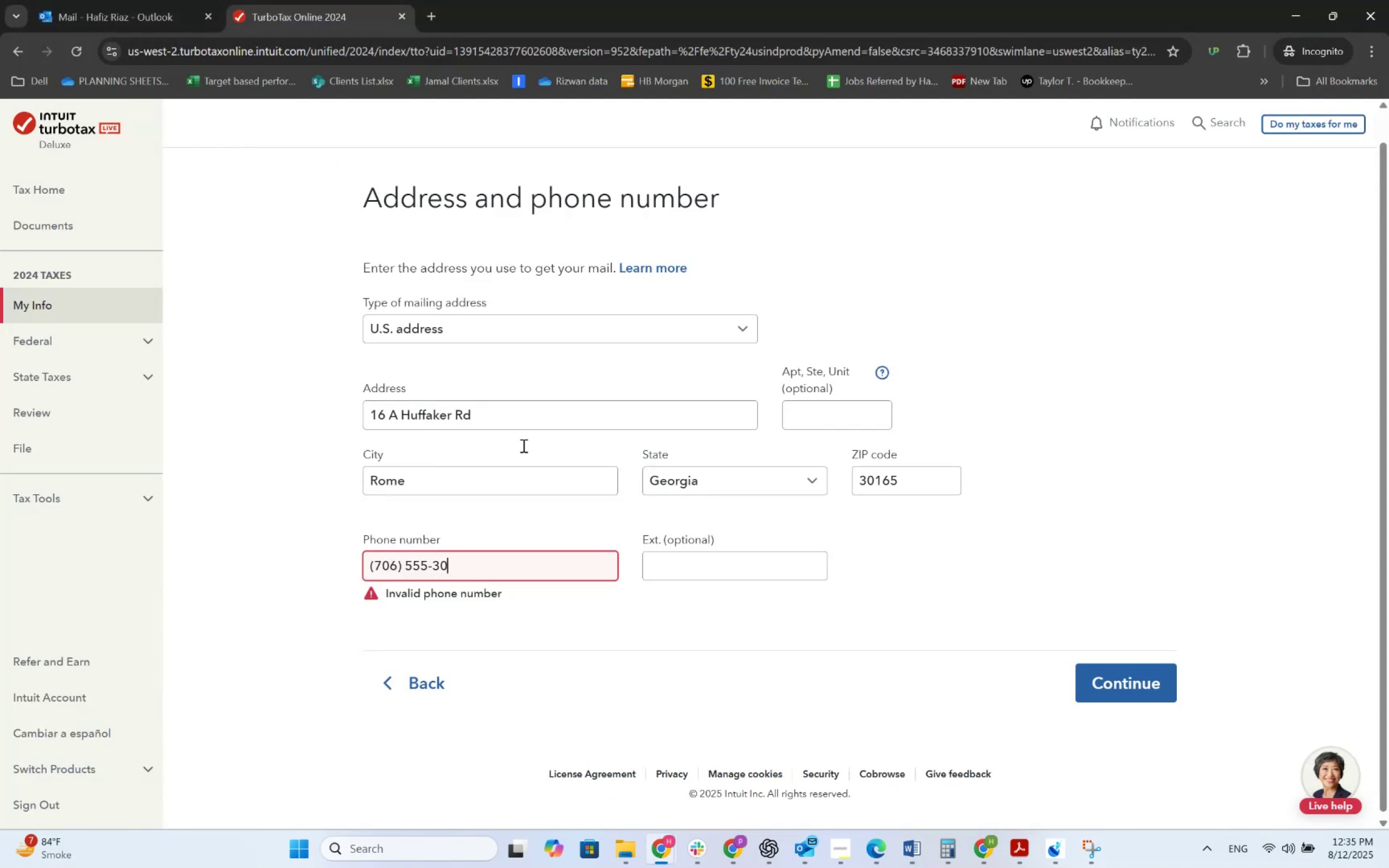 
key(Numpad0)
 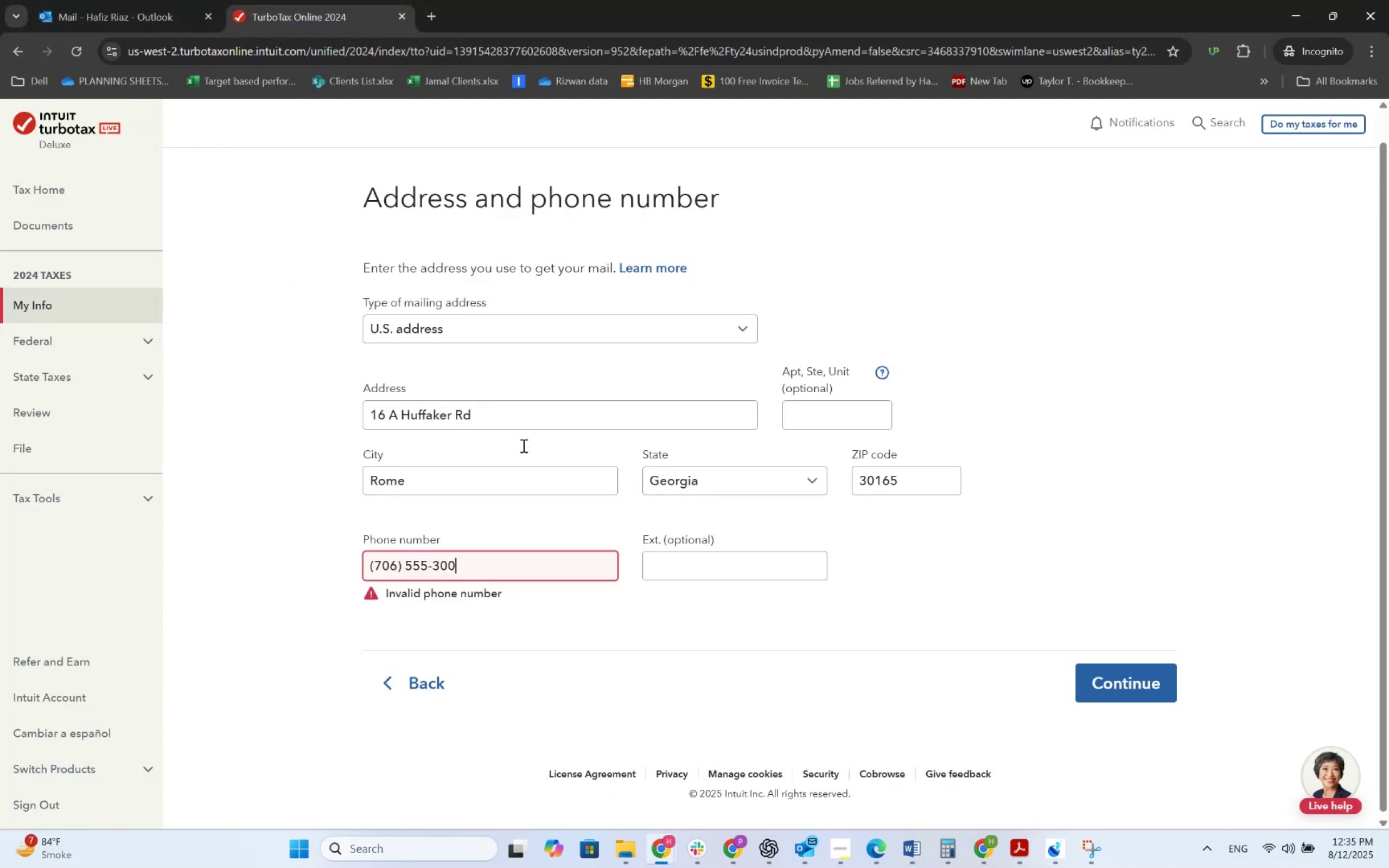 
key(Numpad1)
 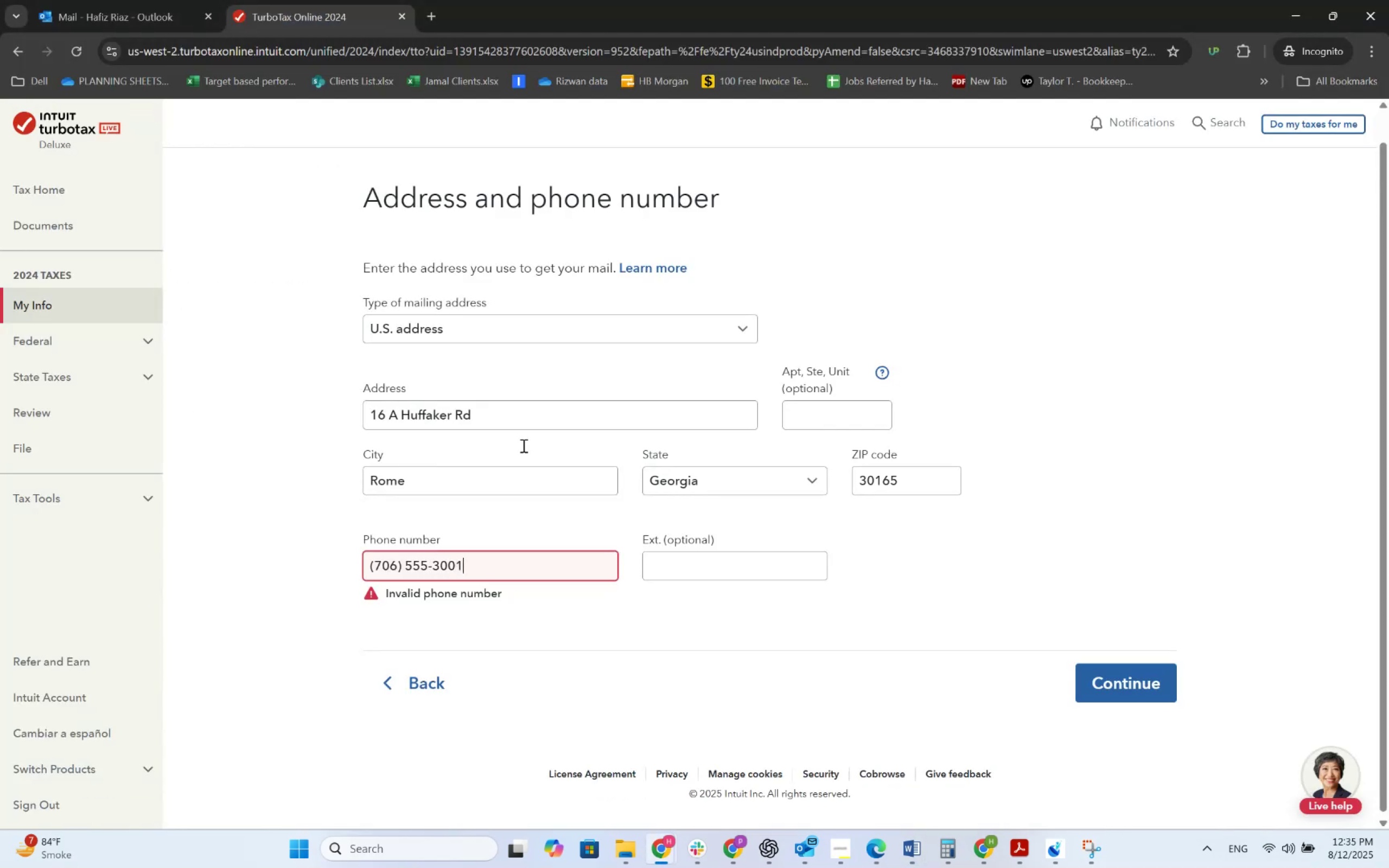 
key(Tab)
 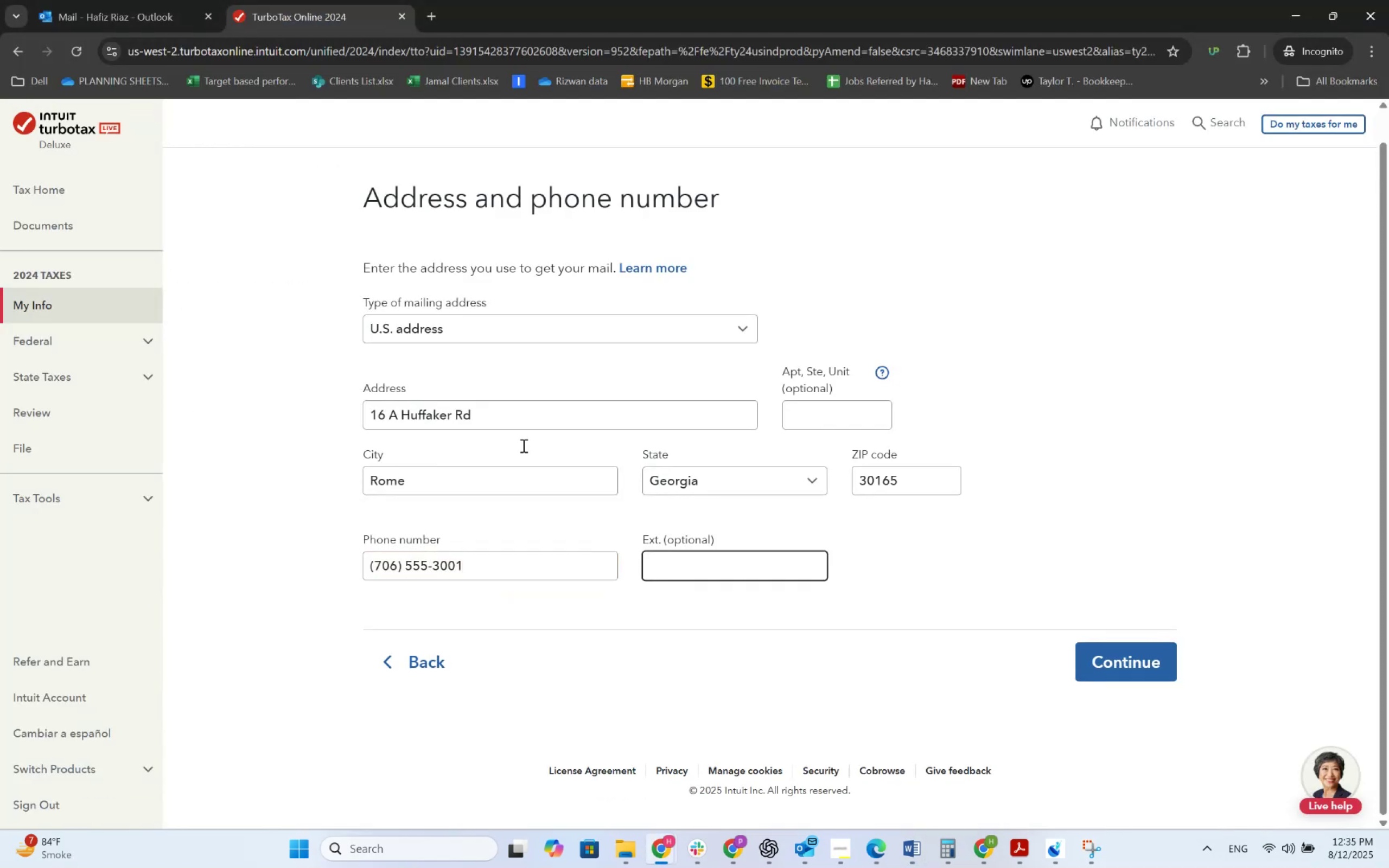 
key(NumpadEnter)
 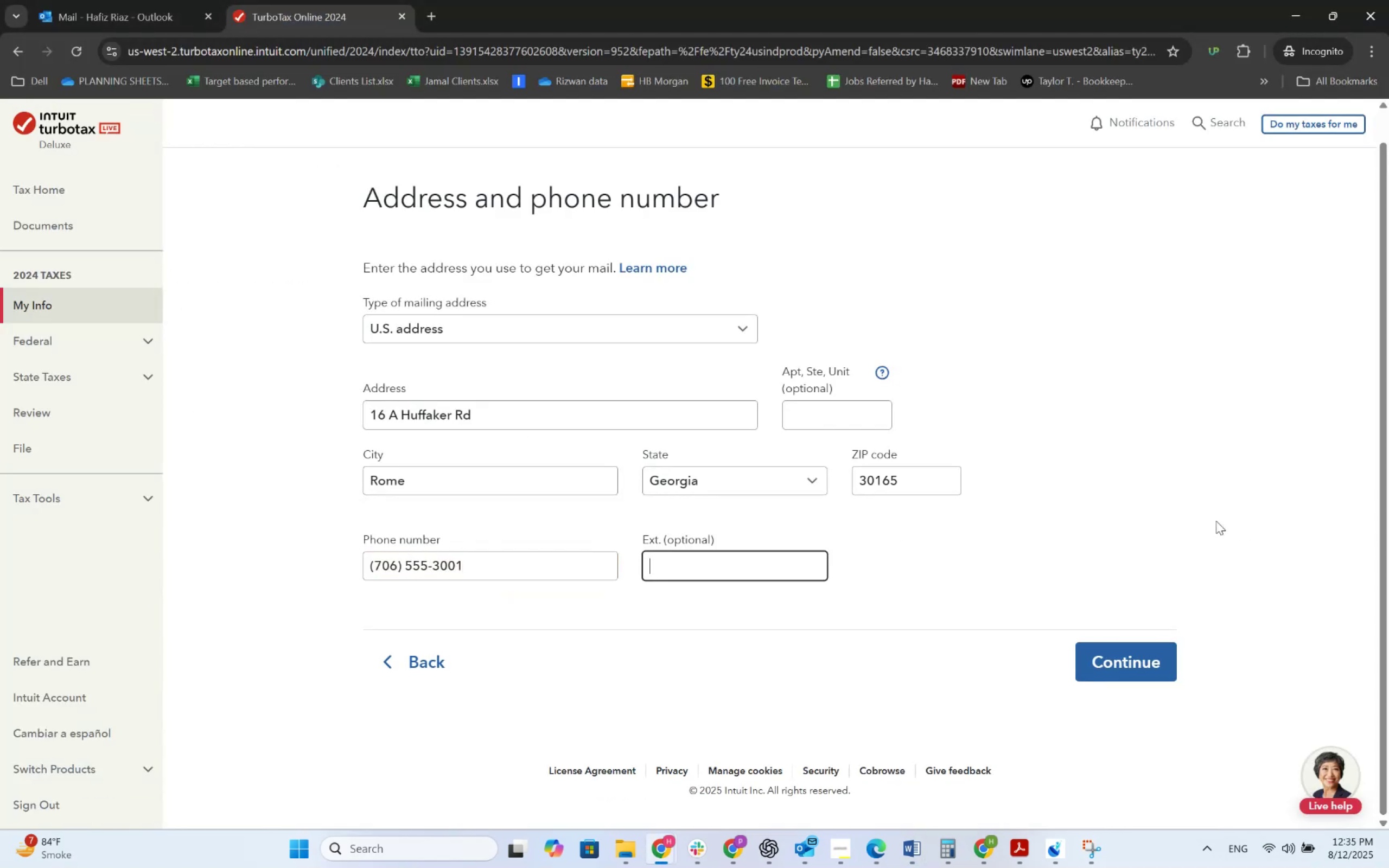 
left_click_drag(start_coordinate=[1111, 649], to_coordinate=[1108, 649])
 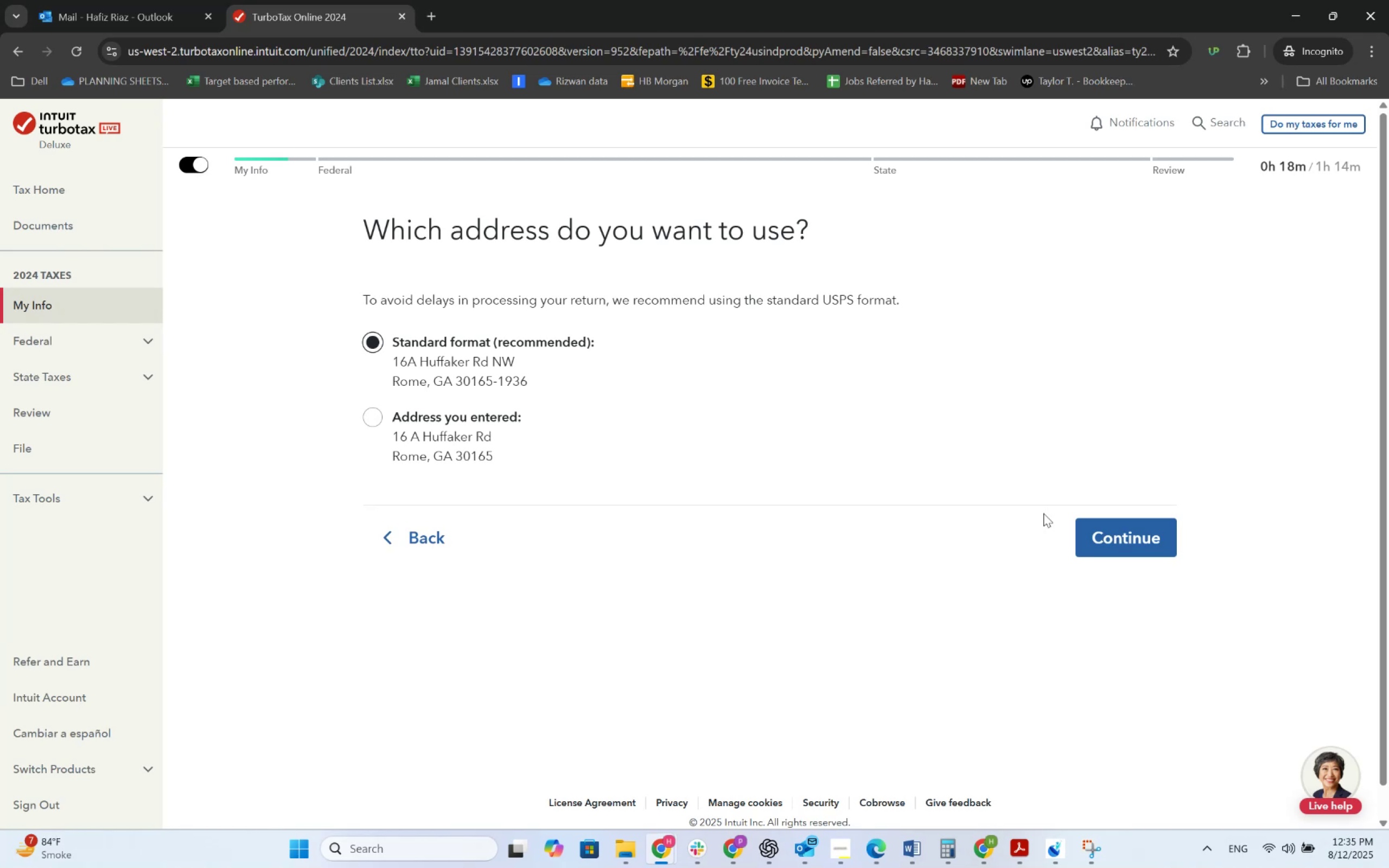 
wait(6.27)
 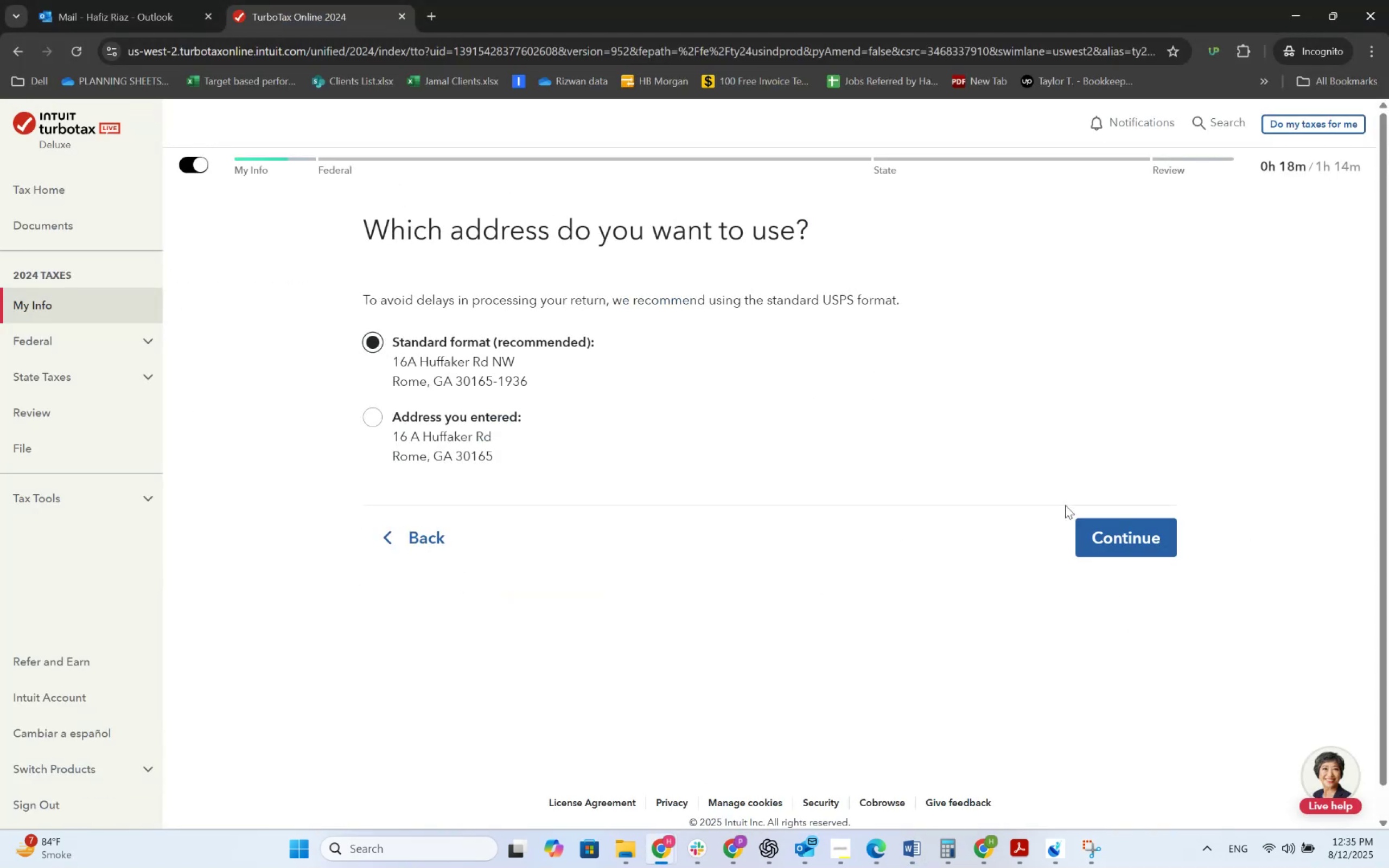 
left_click([405, 424])
 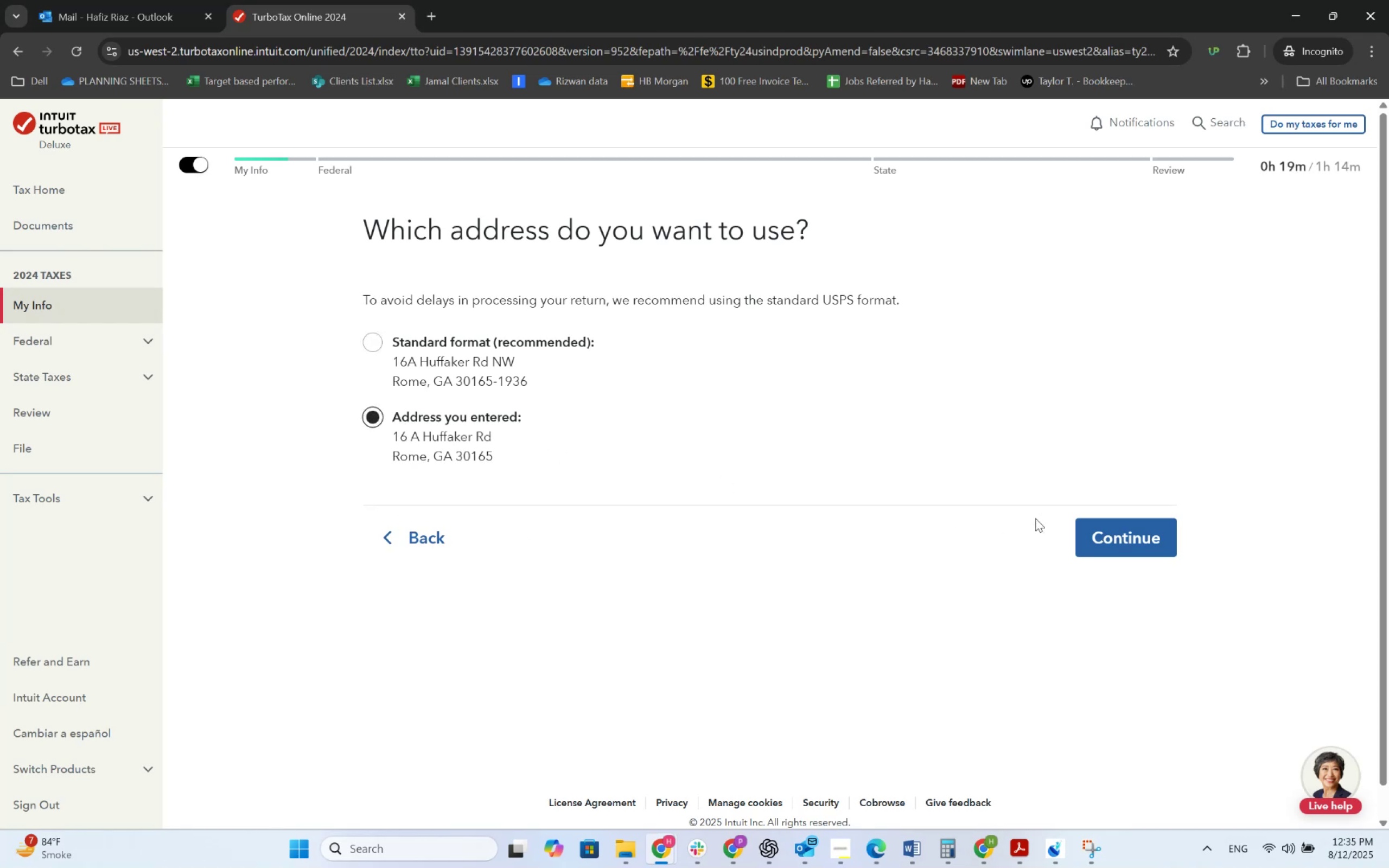 
left_click([1103, 544])
 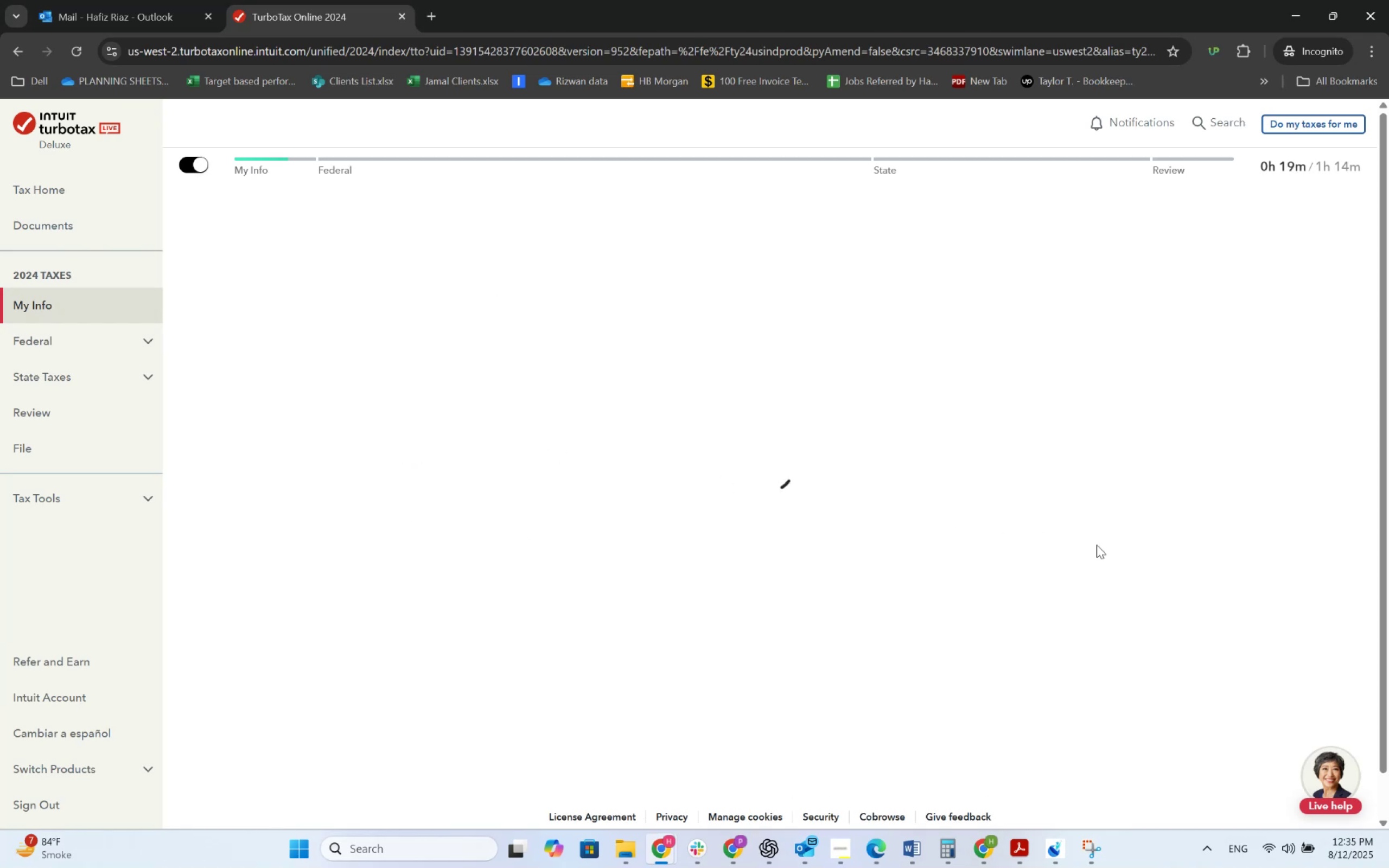 
mouse_move([950, 518])
 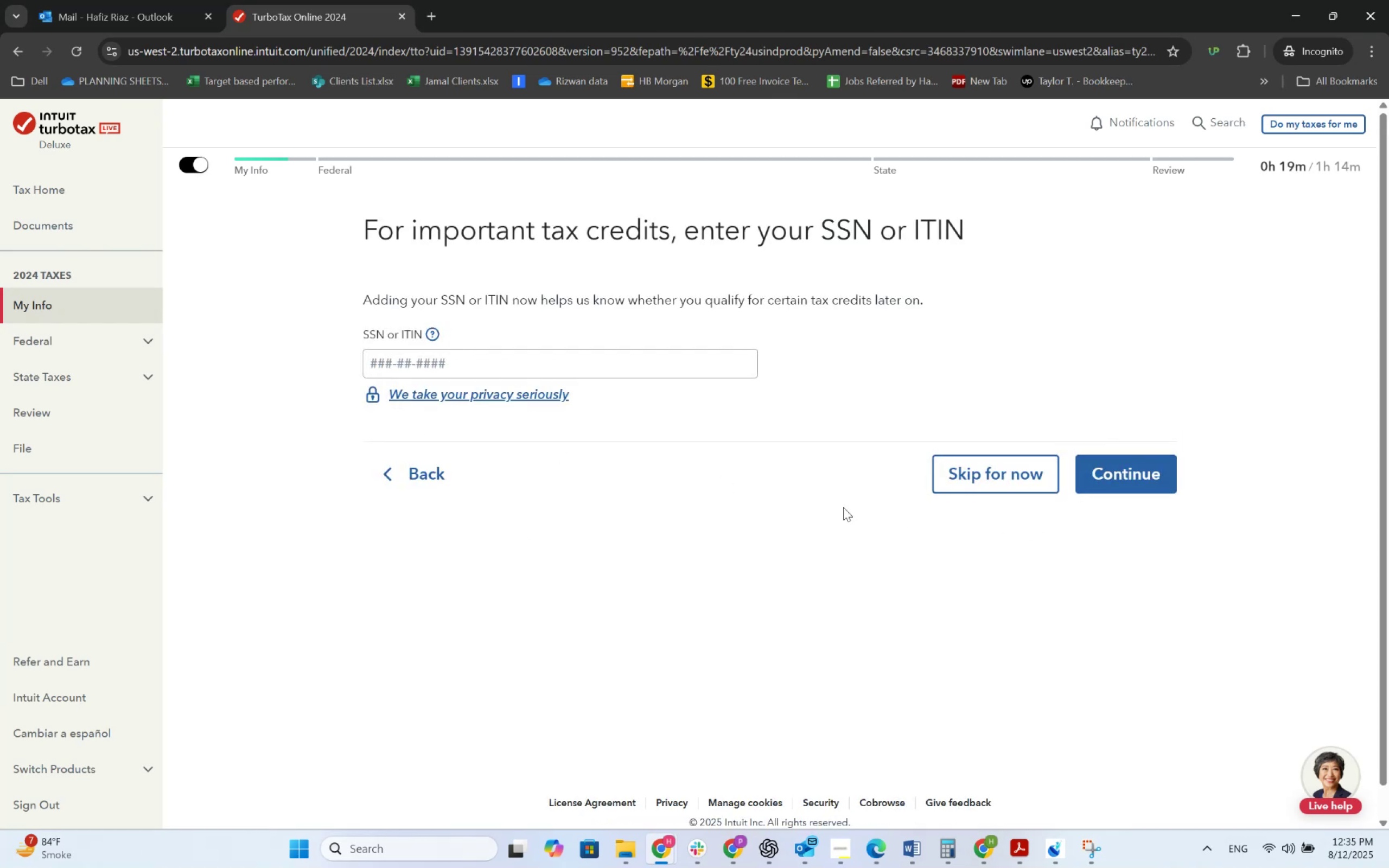 
key(Alt+AltLeft)
 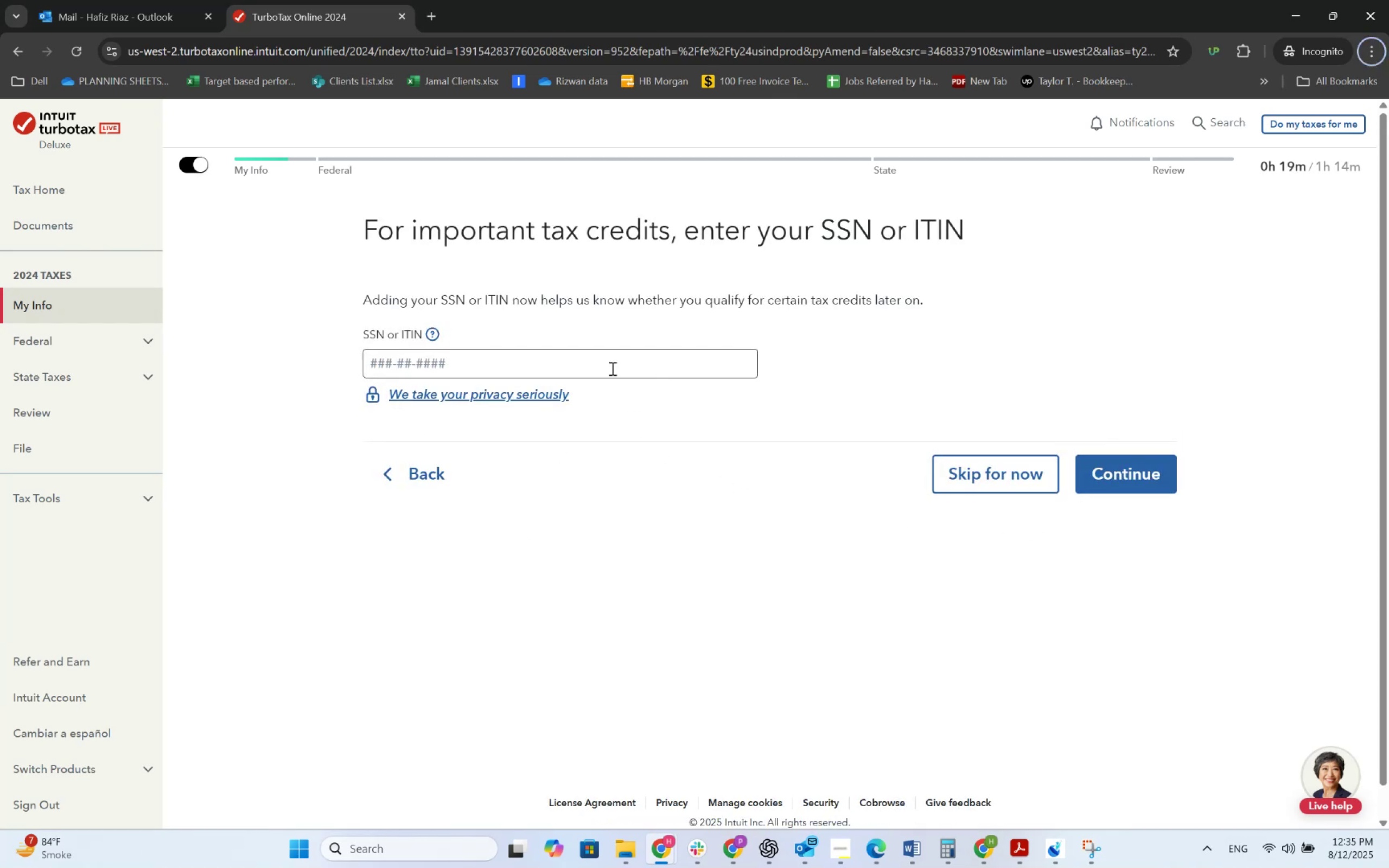 
key(Alt+AltLeft)
 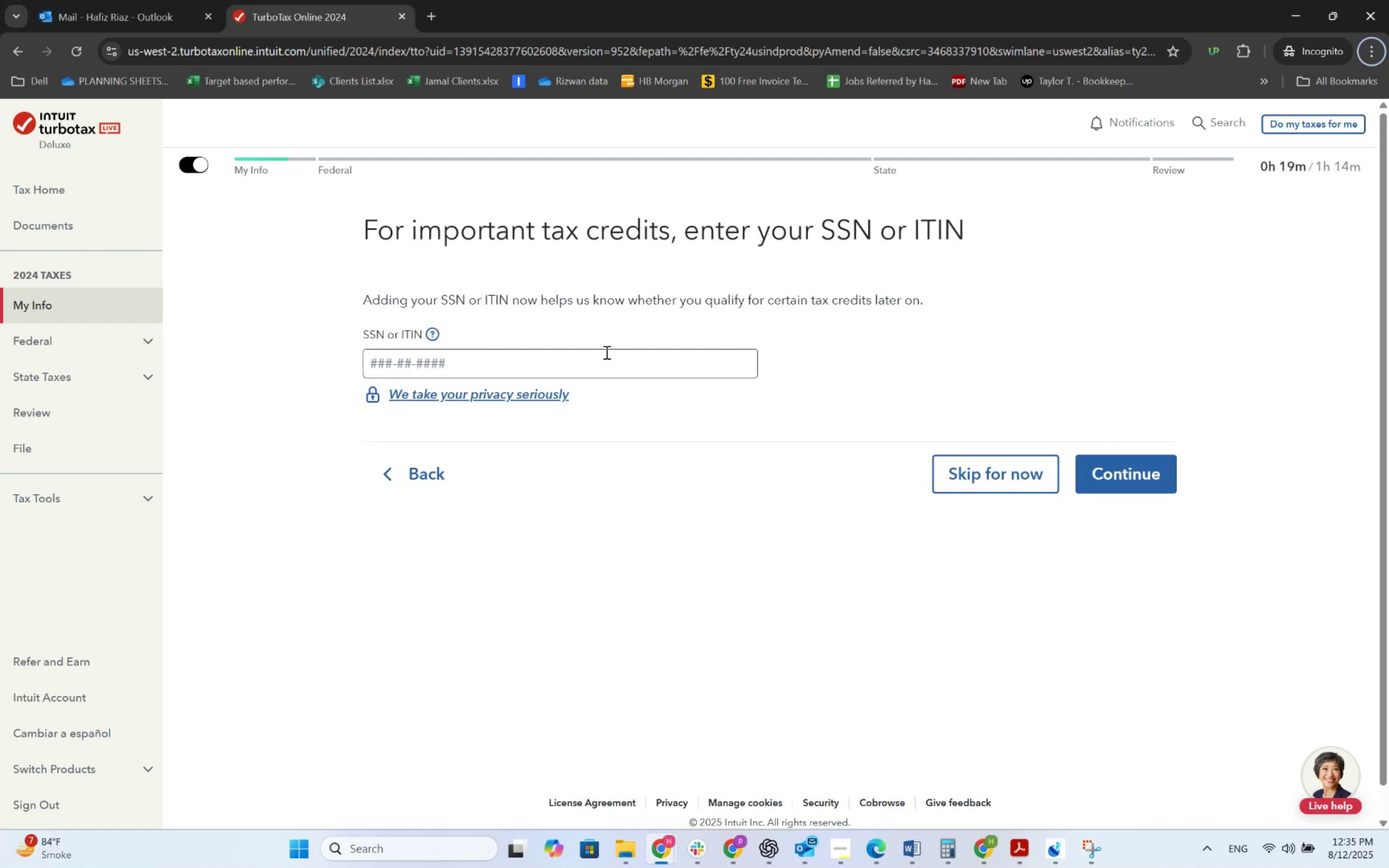 
key(Alt+Tab)
 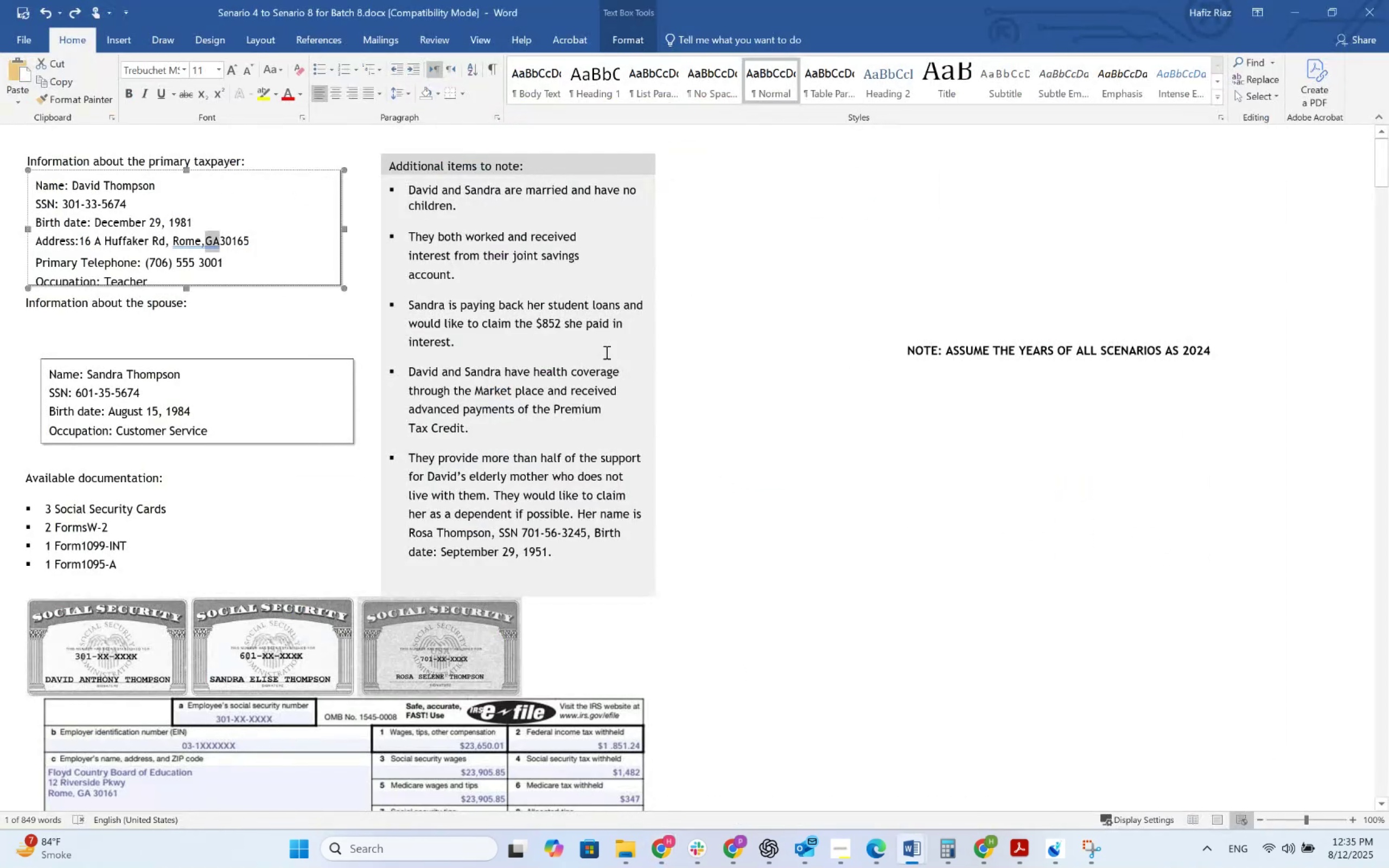 
key(Alt+AltLeft)
 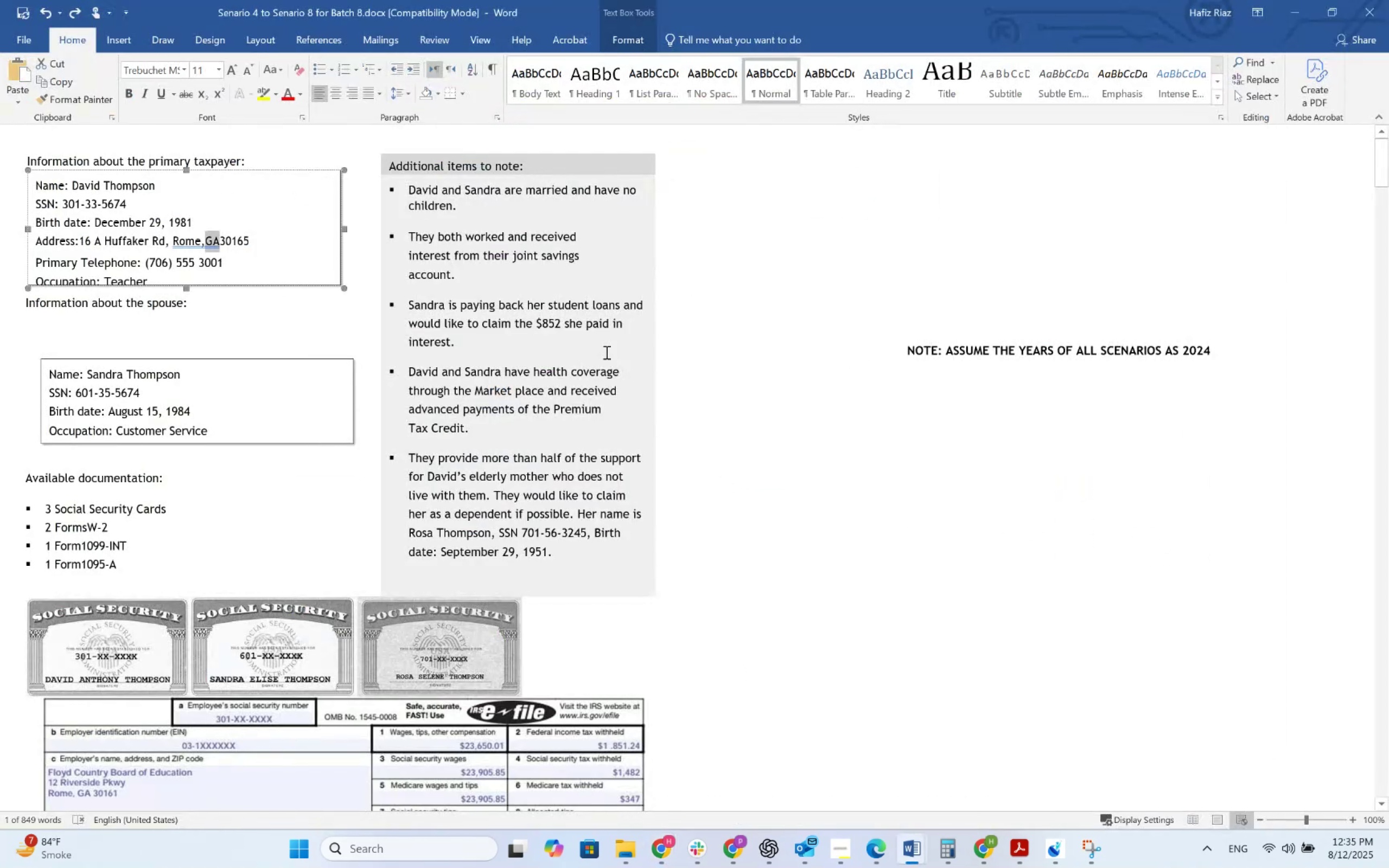 
key(Alt+Tab)
 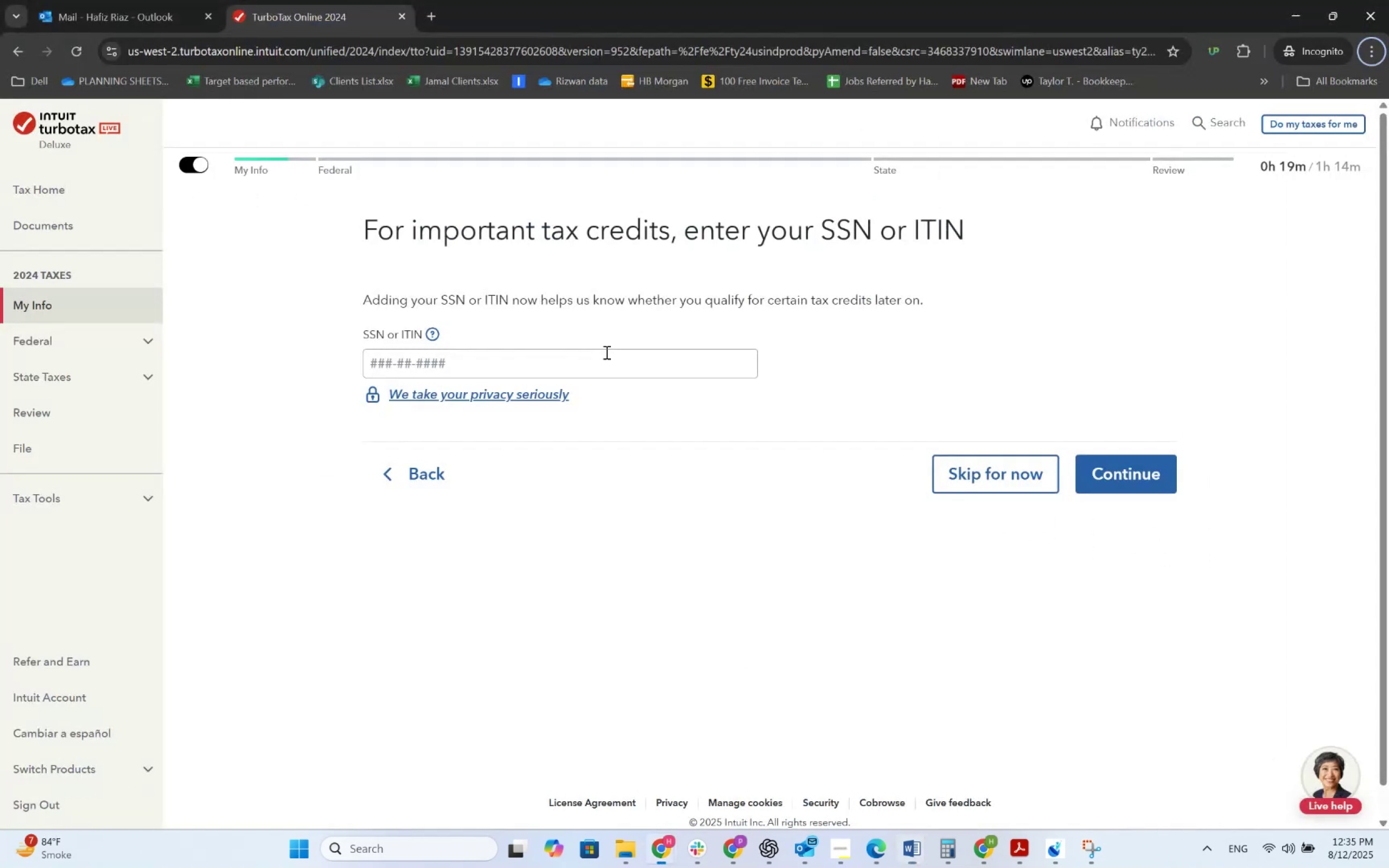 
key(Alt+AltLeft)
 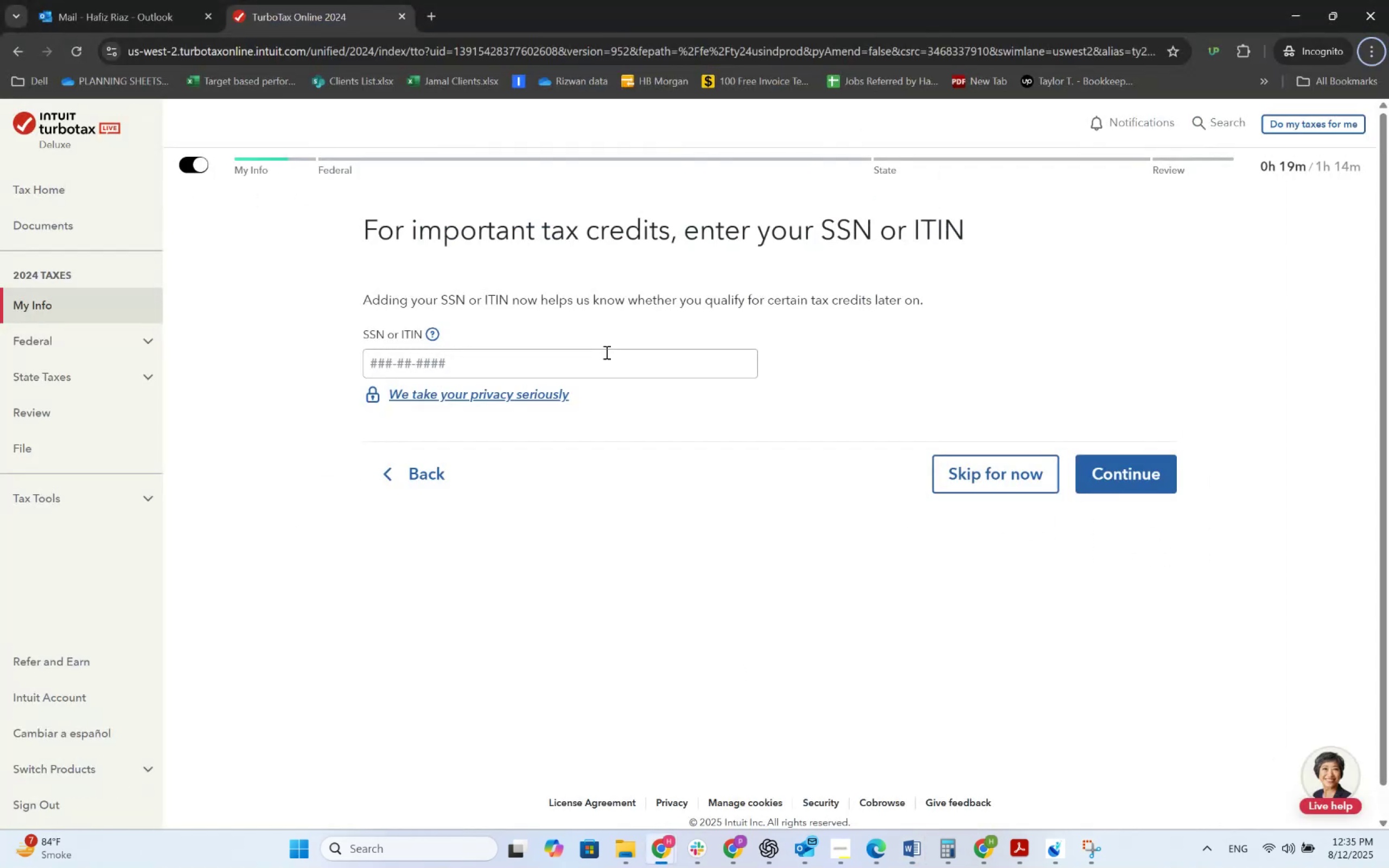 
key(Alt+Tab)
 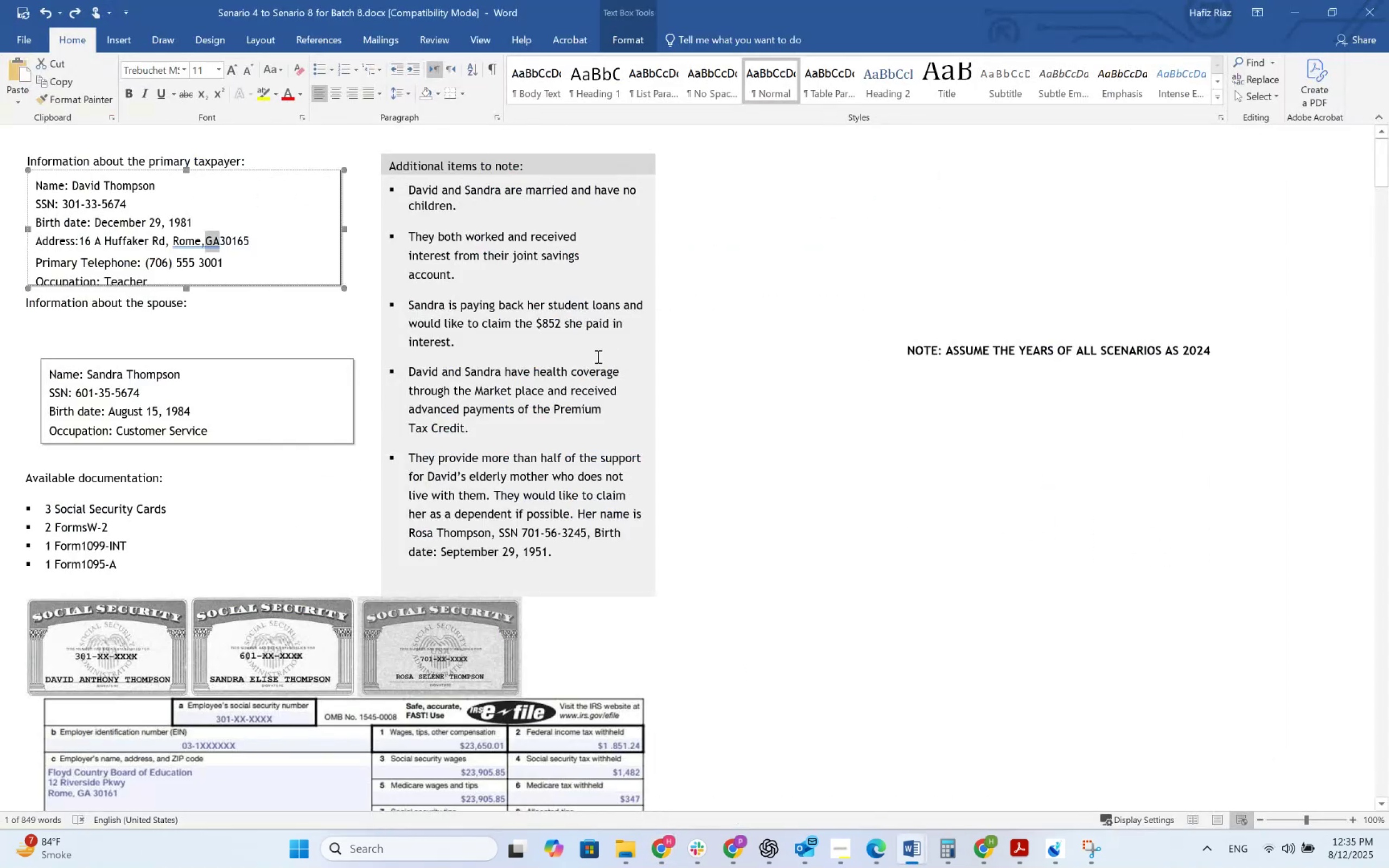 
key(Alt+AltLeft)
 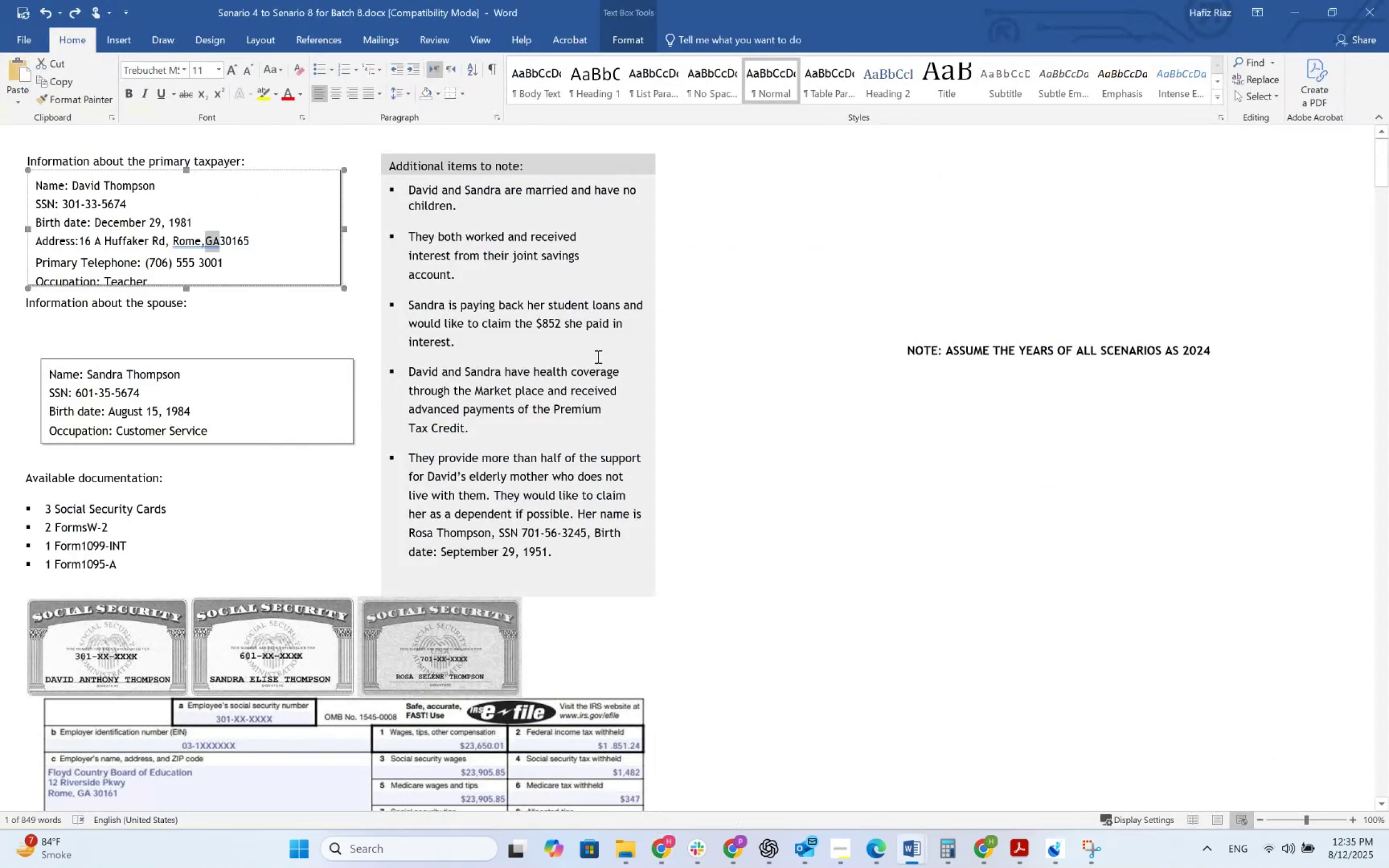 
key(Alt+Tab)
 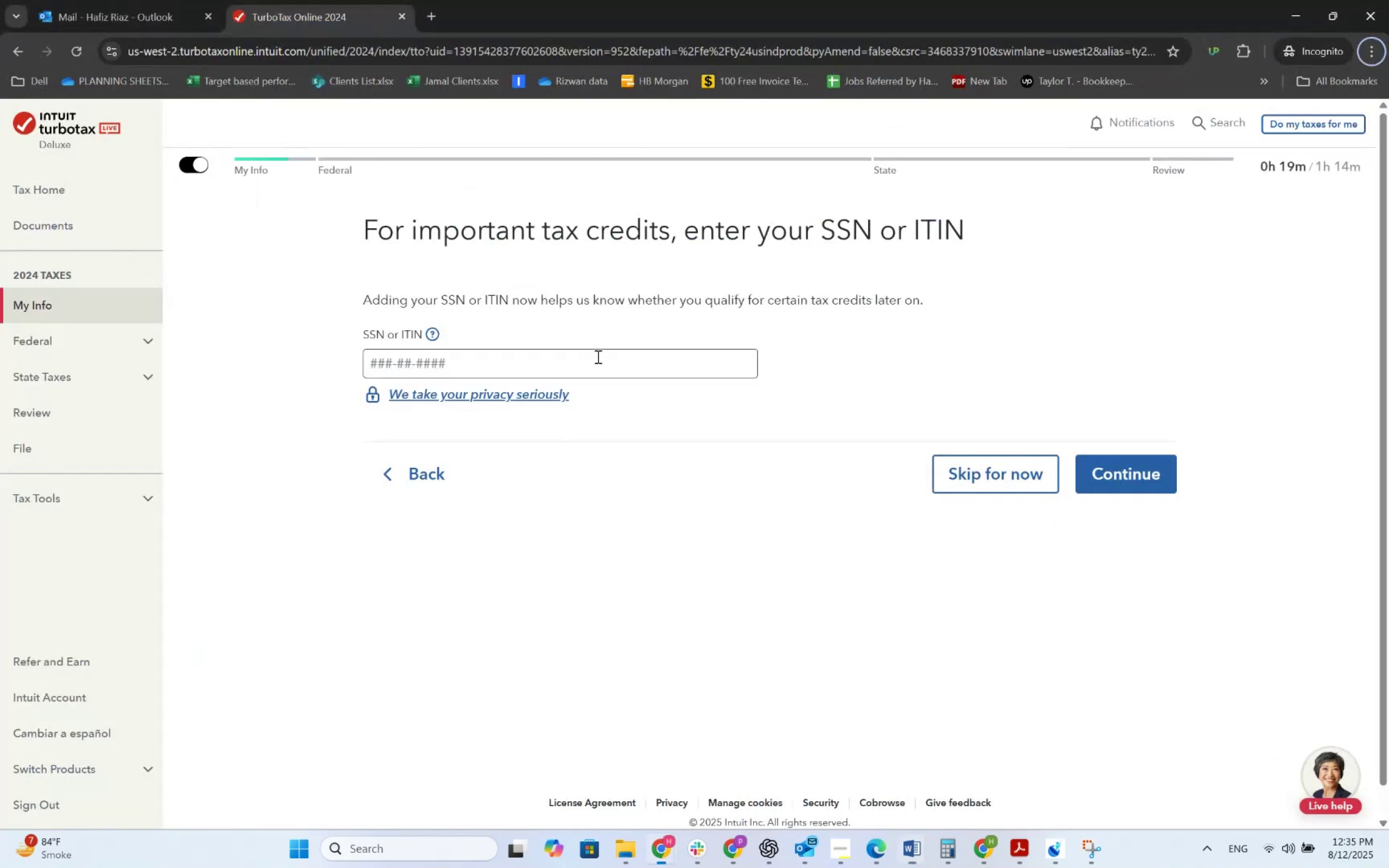 
key(Alt+AltLeft)
 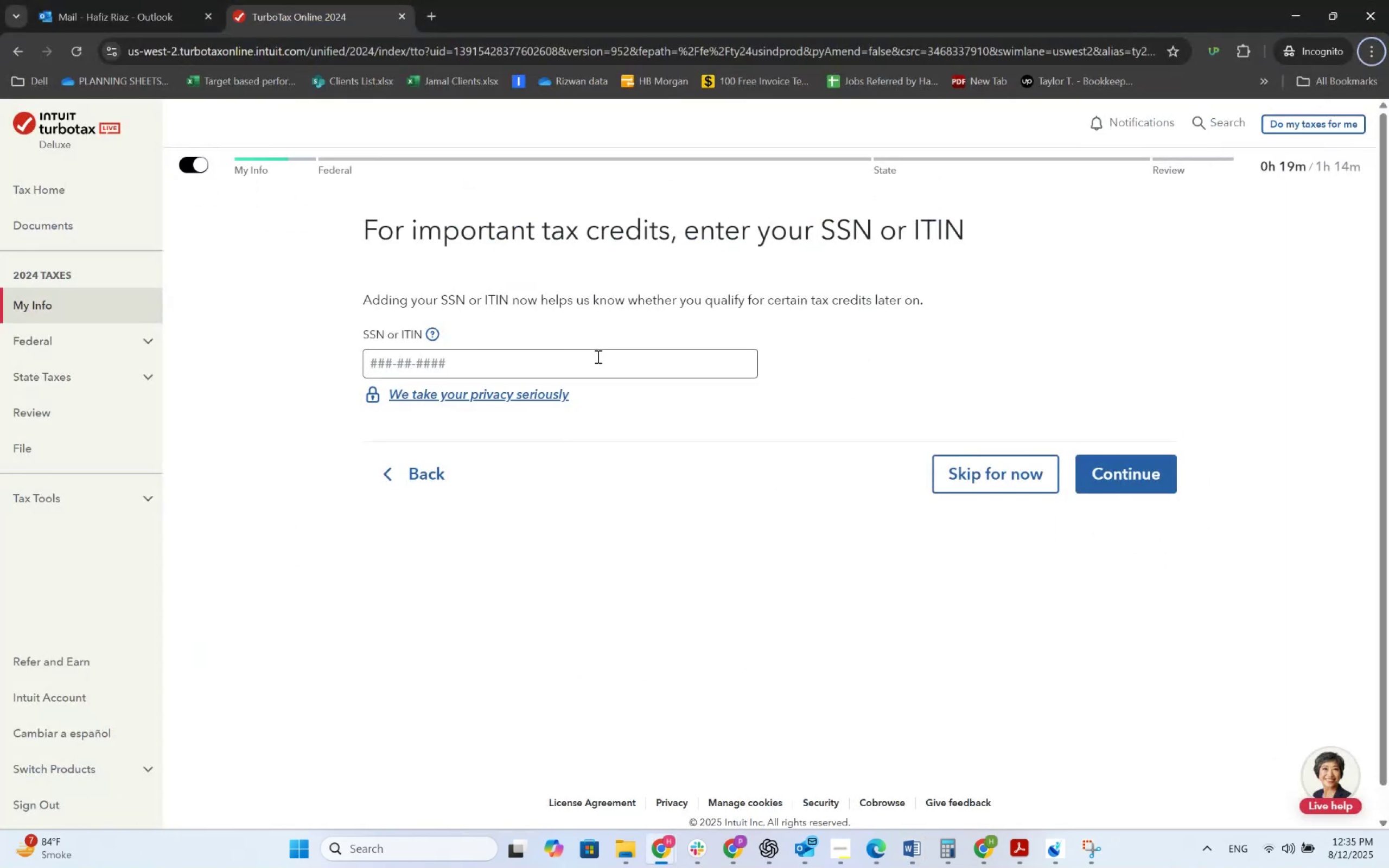 
key(Alt+Tab)
 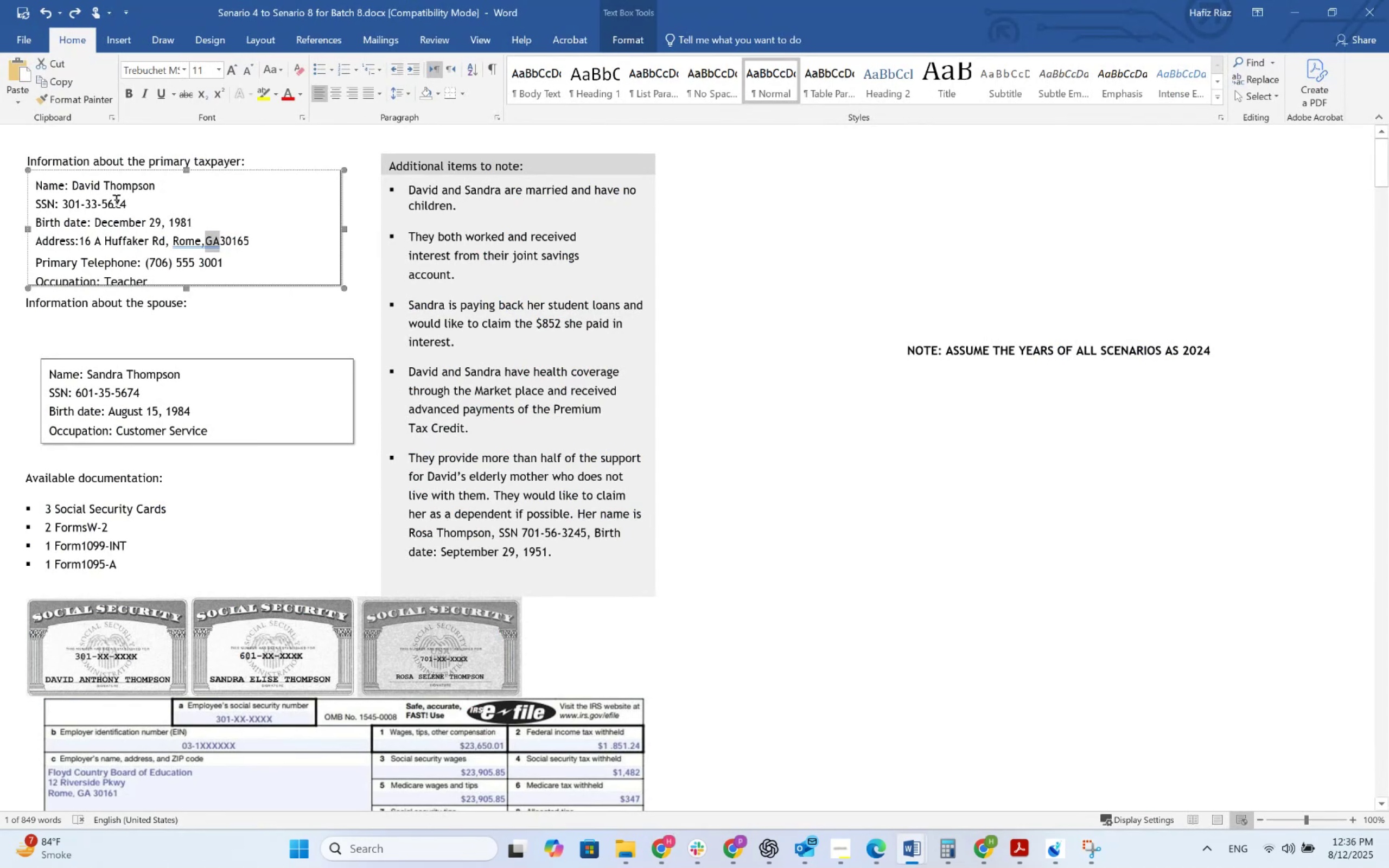 
left_click_drag(start_coordinate=[129, 200], to_coordinate=[69, 202])
 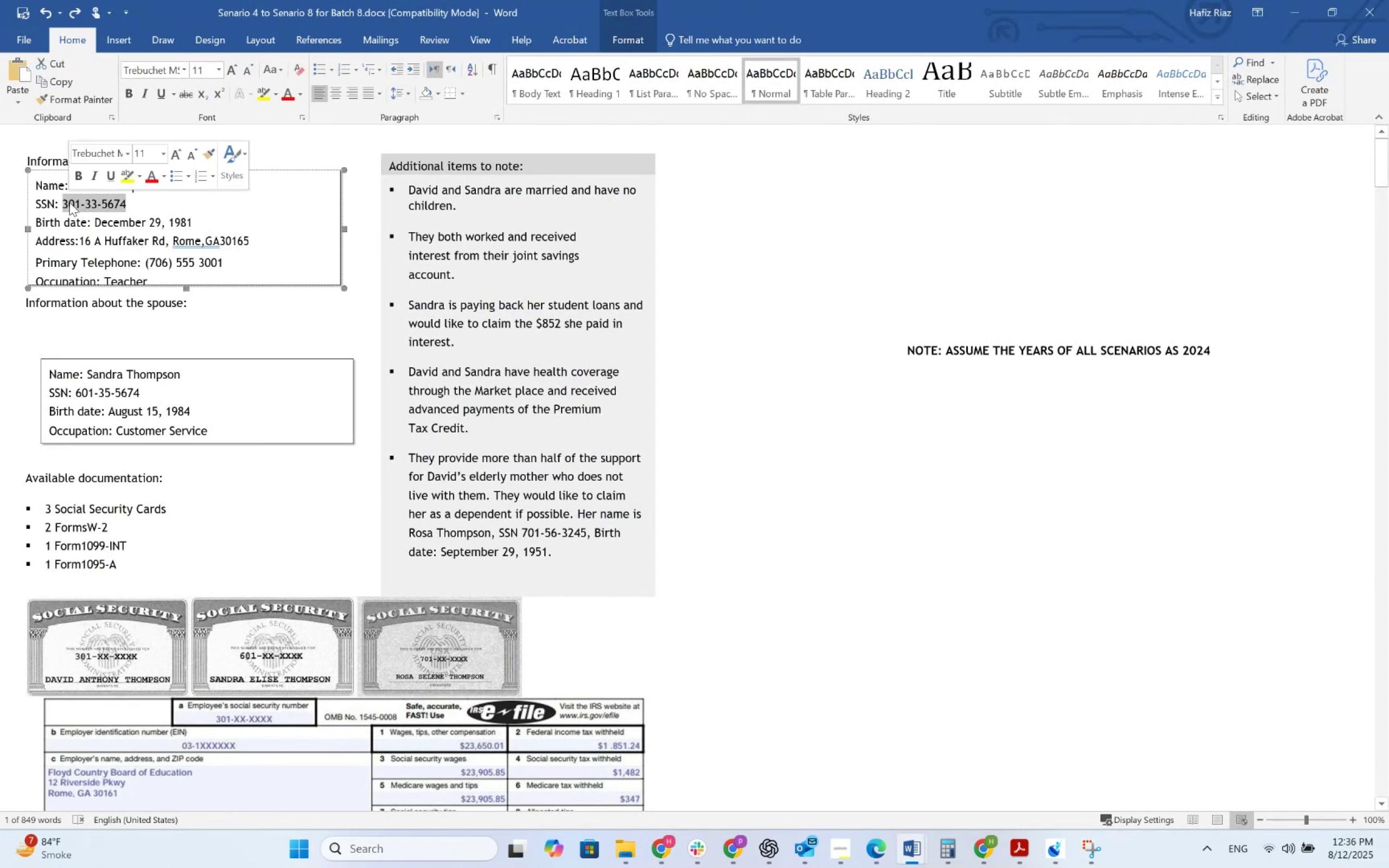 
key(Control+C)
 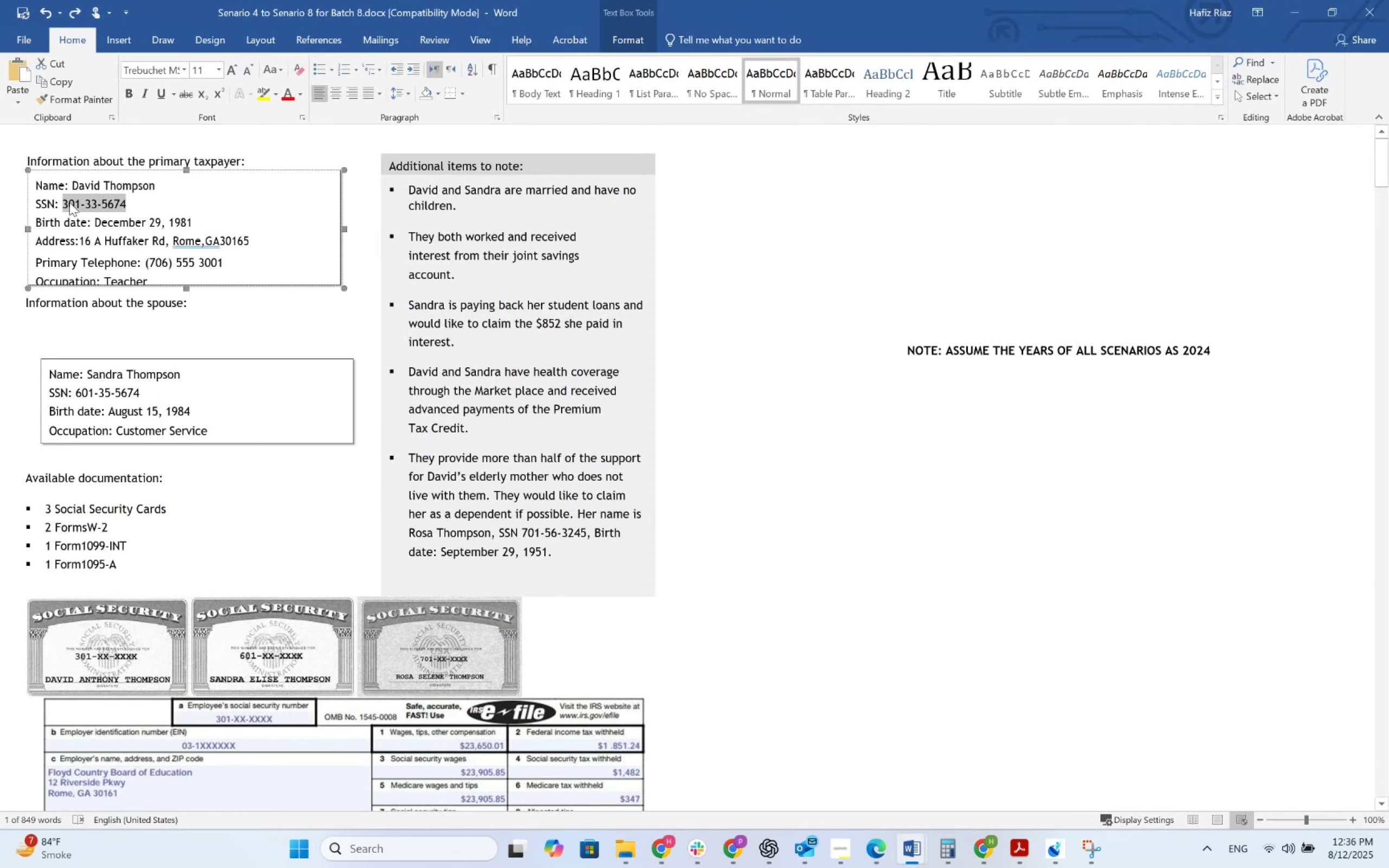 
key(Alt+AltLeft)
 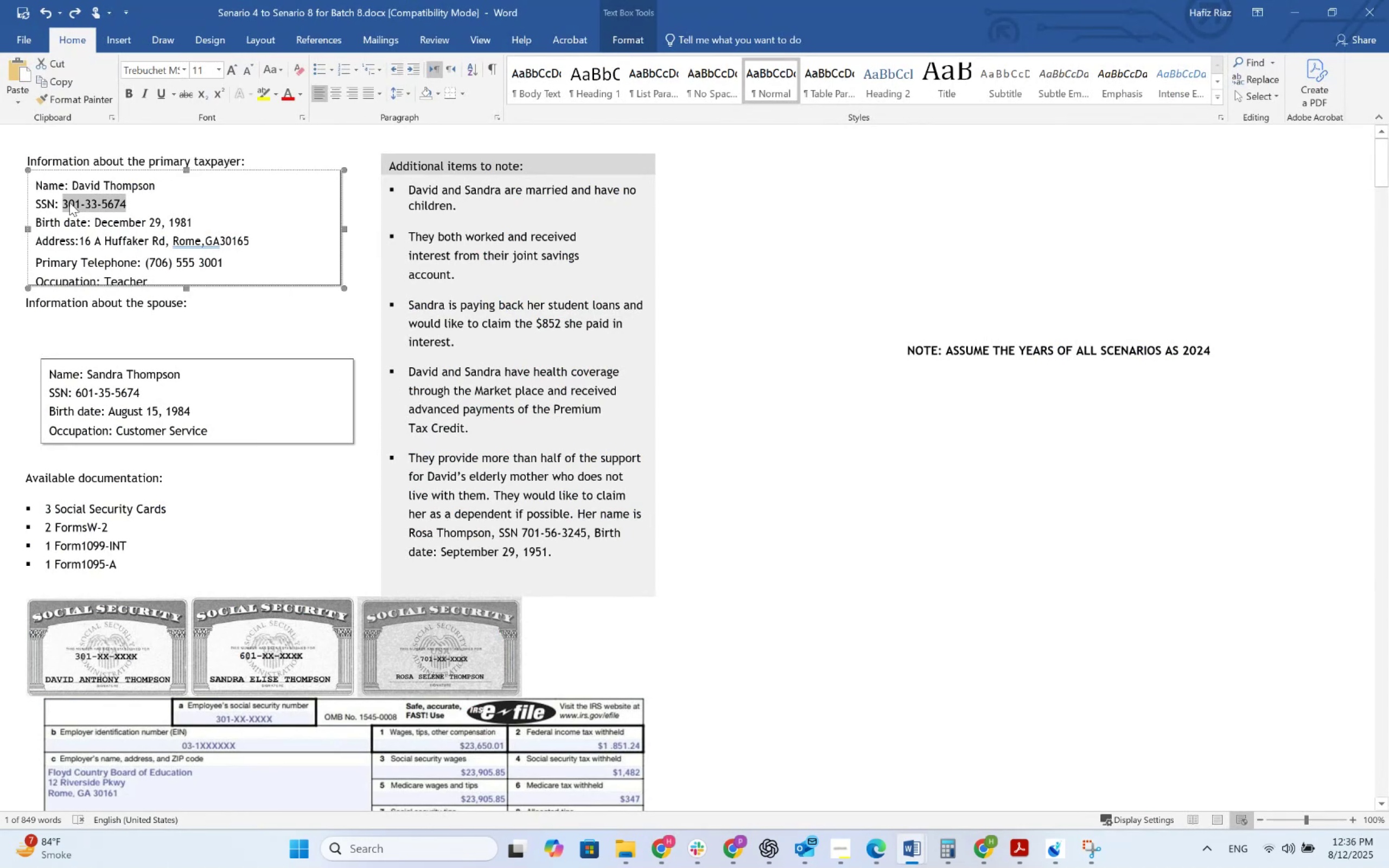 
key(Alt+Tab)
 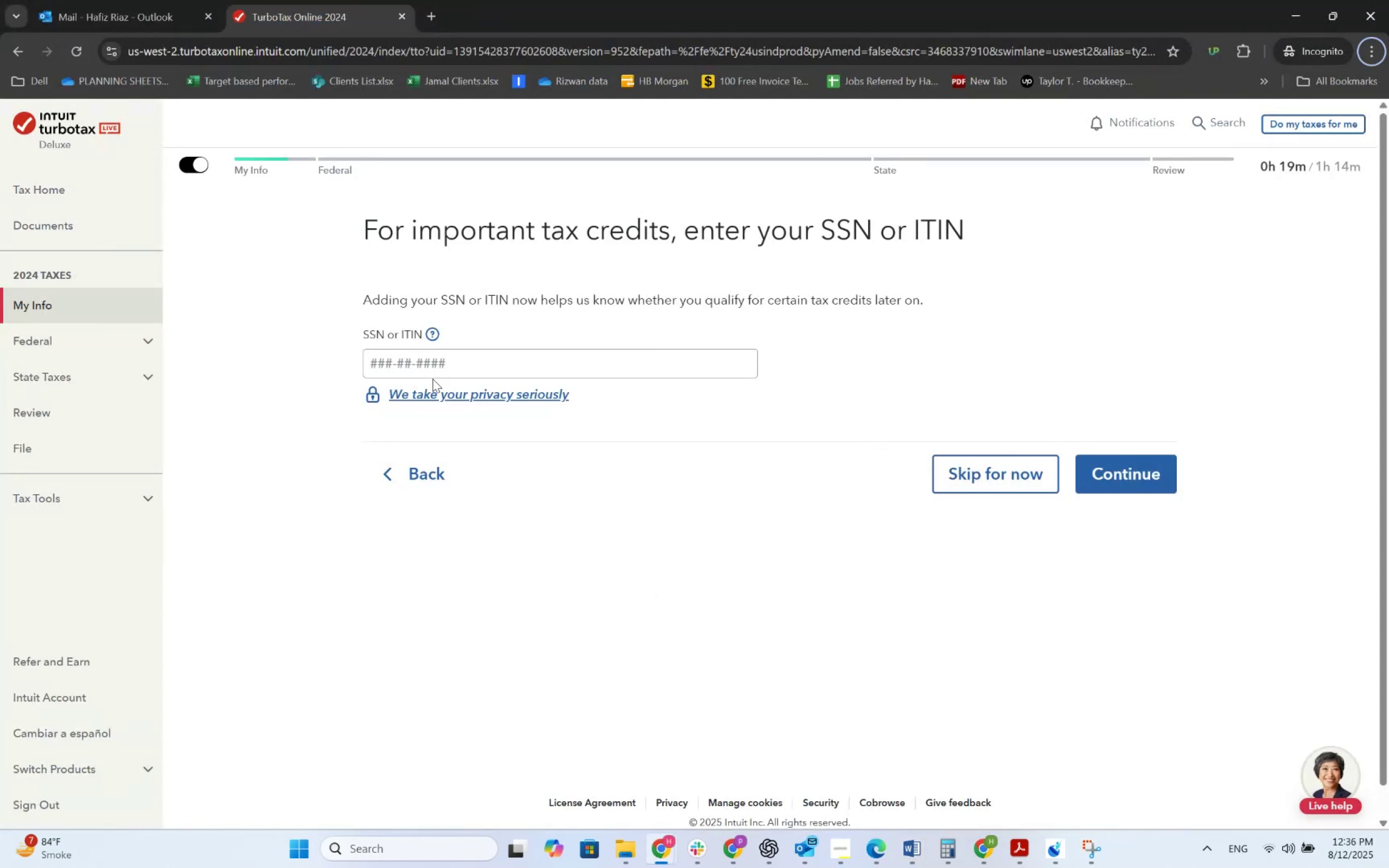 
left_click([436, 372])
 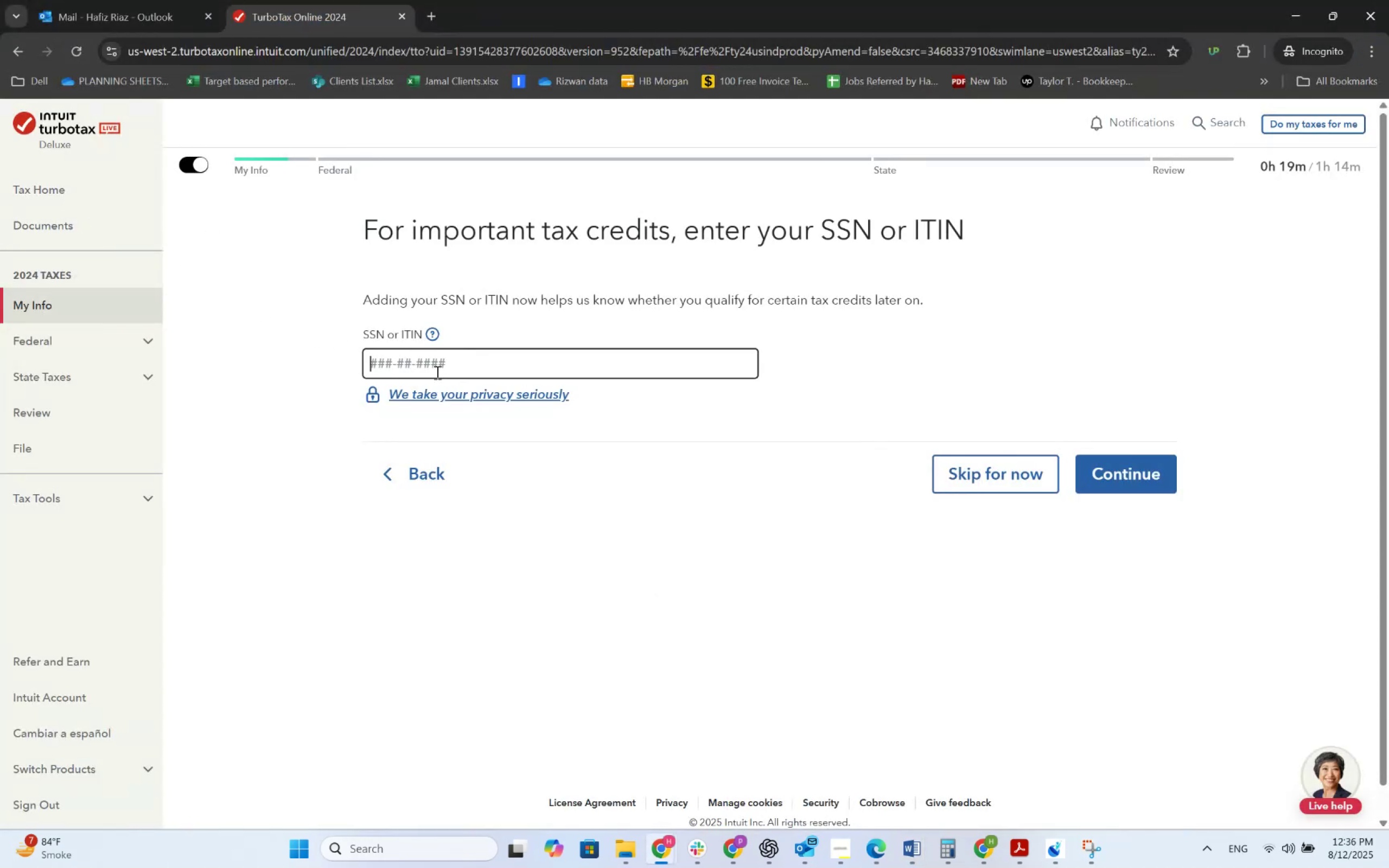 
key(Control+ControlLeft)
 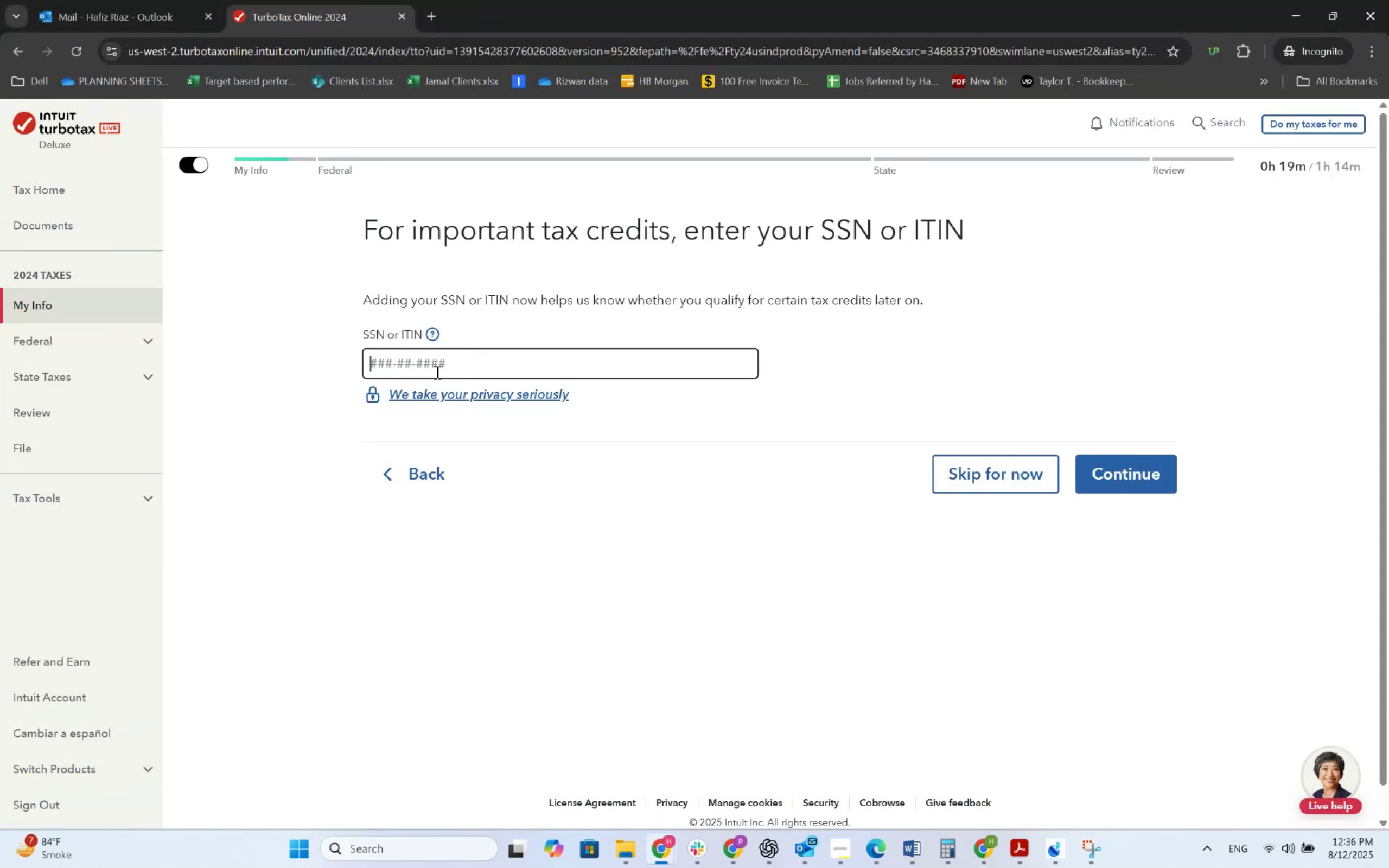 
key(Control+V)
 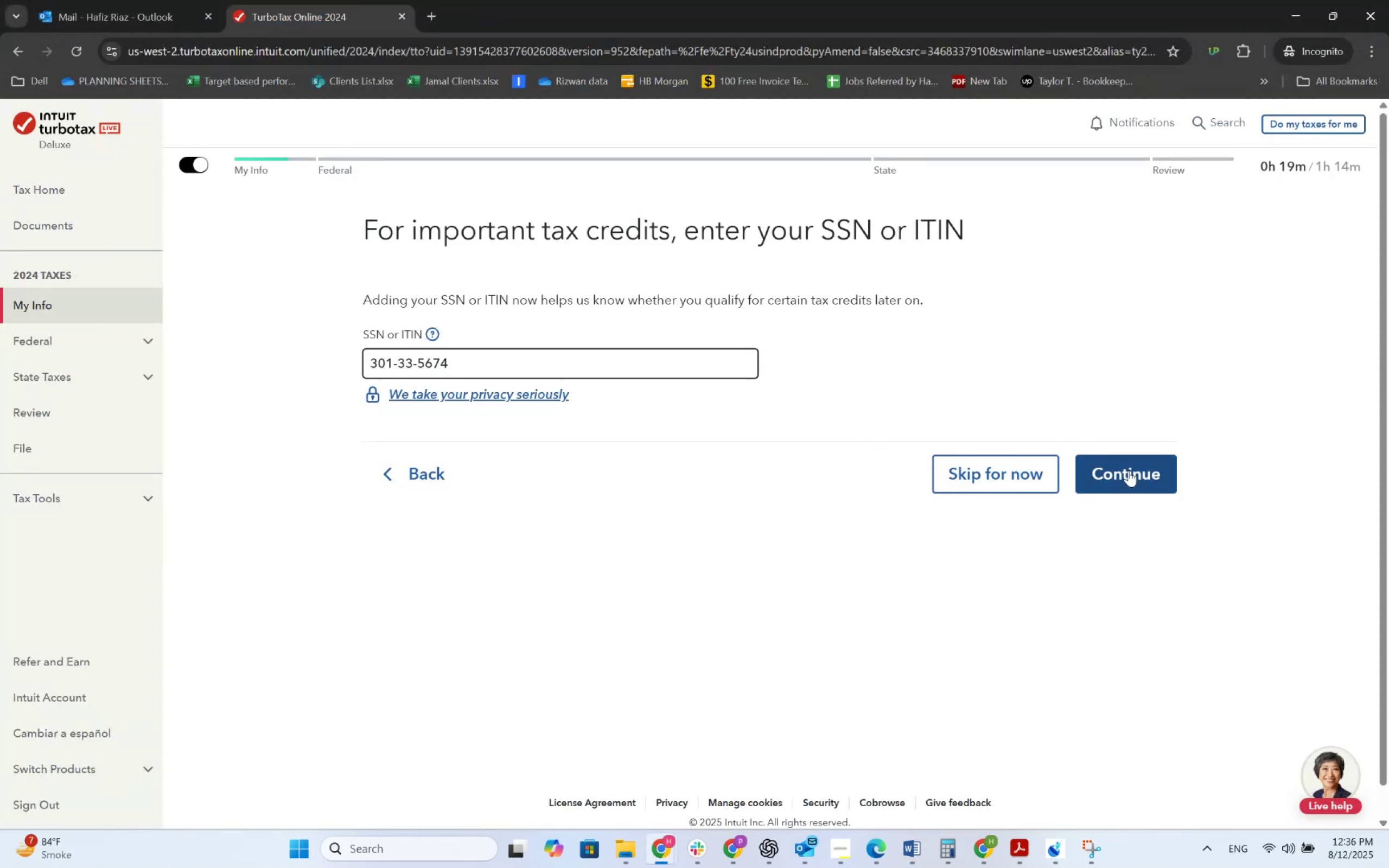 
left_click([1133, 471])
 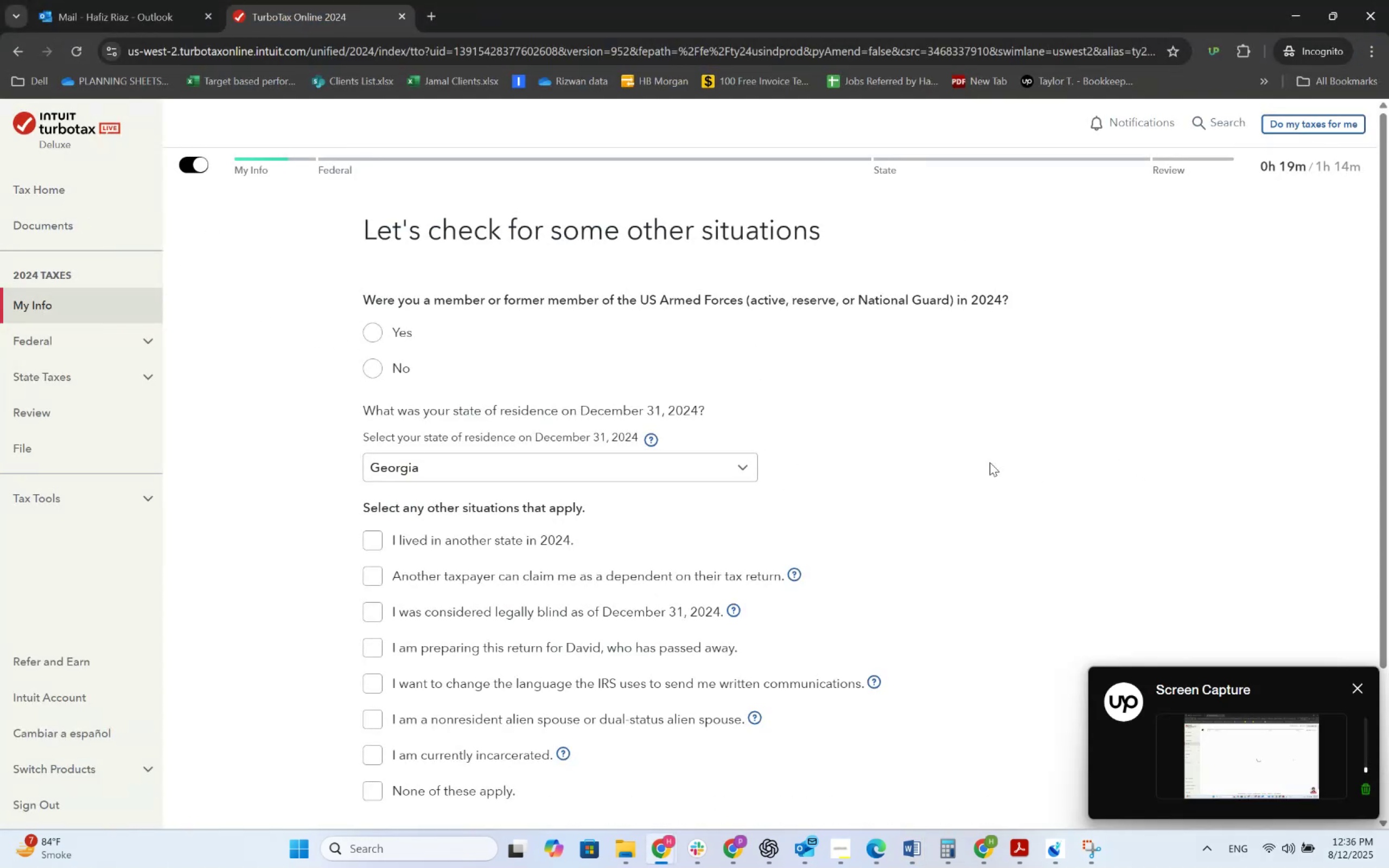 
wait(5.07)
 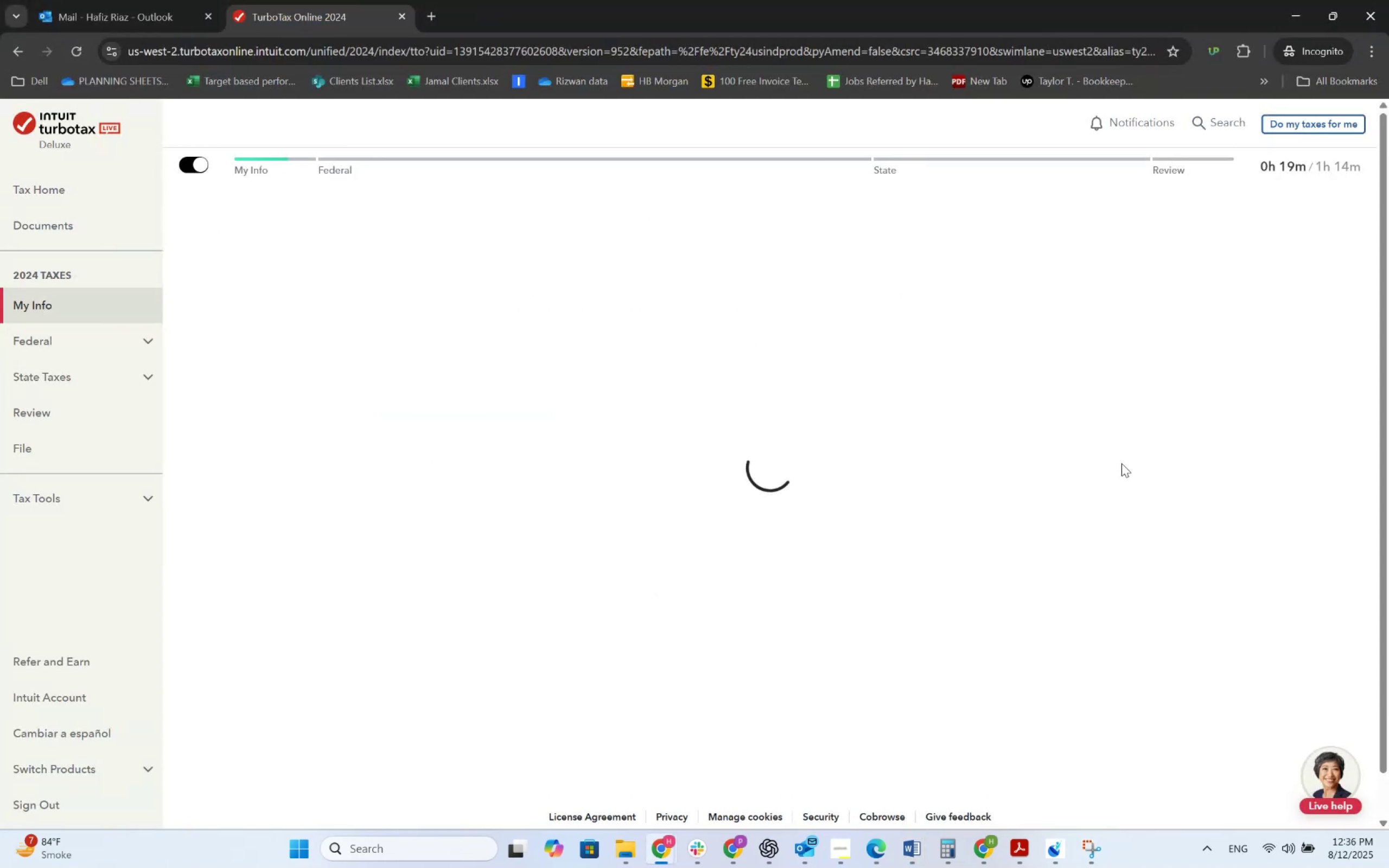 
left_click([380, 378])
 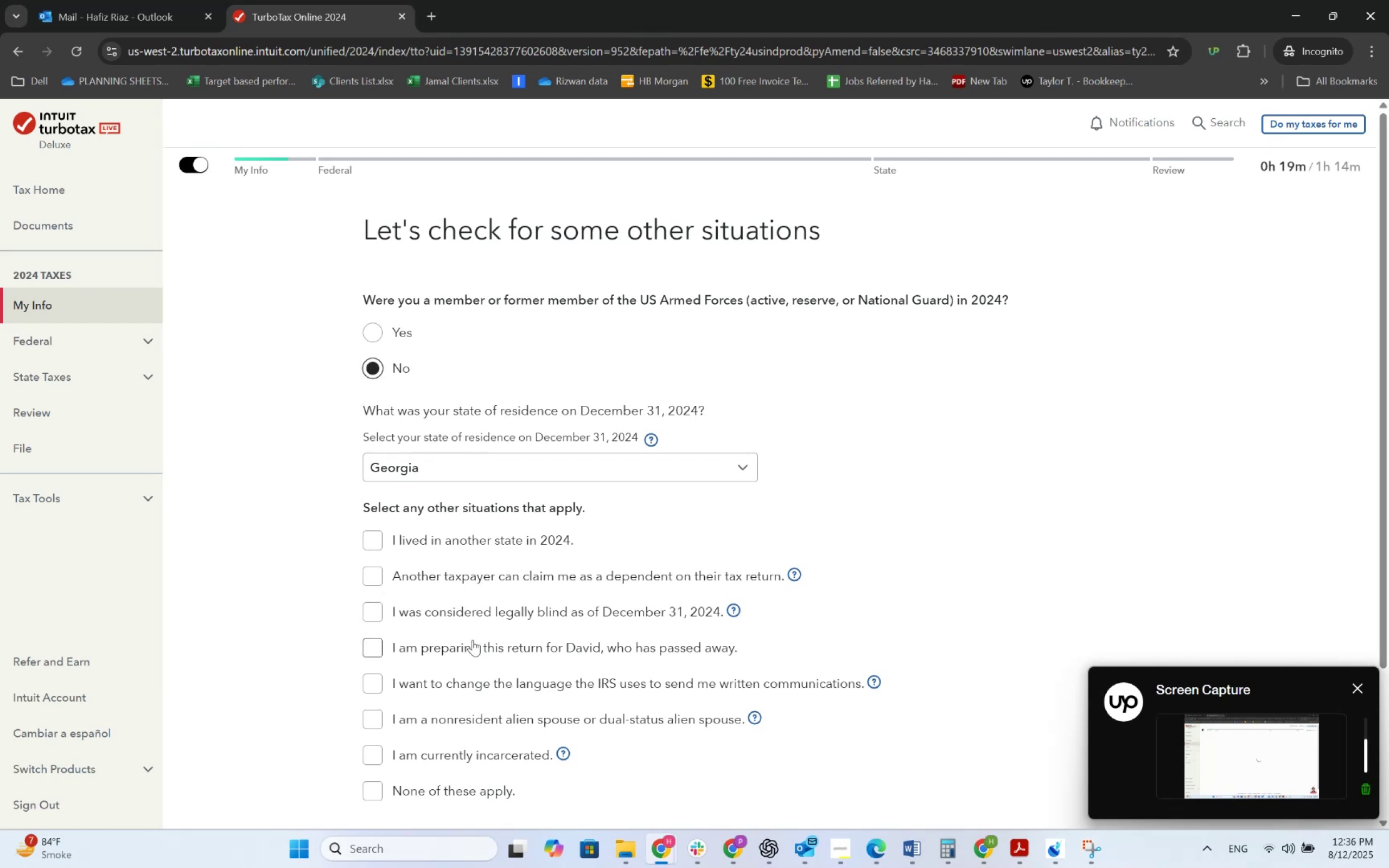 
scroll: coordinate [351, 731], scroll_direction: down, amount: 1.0
 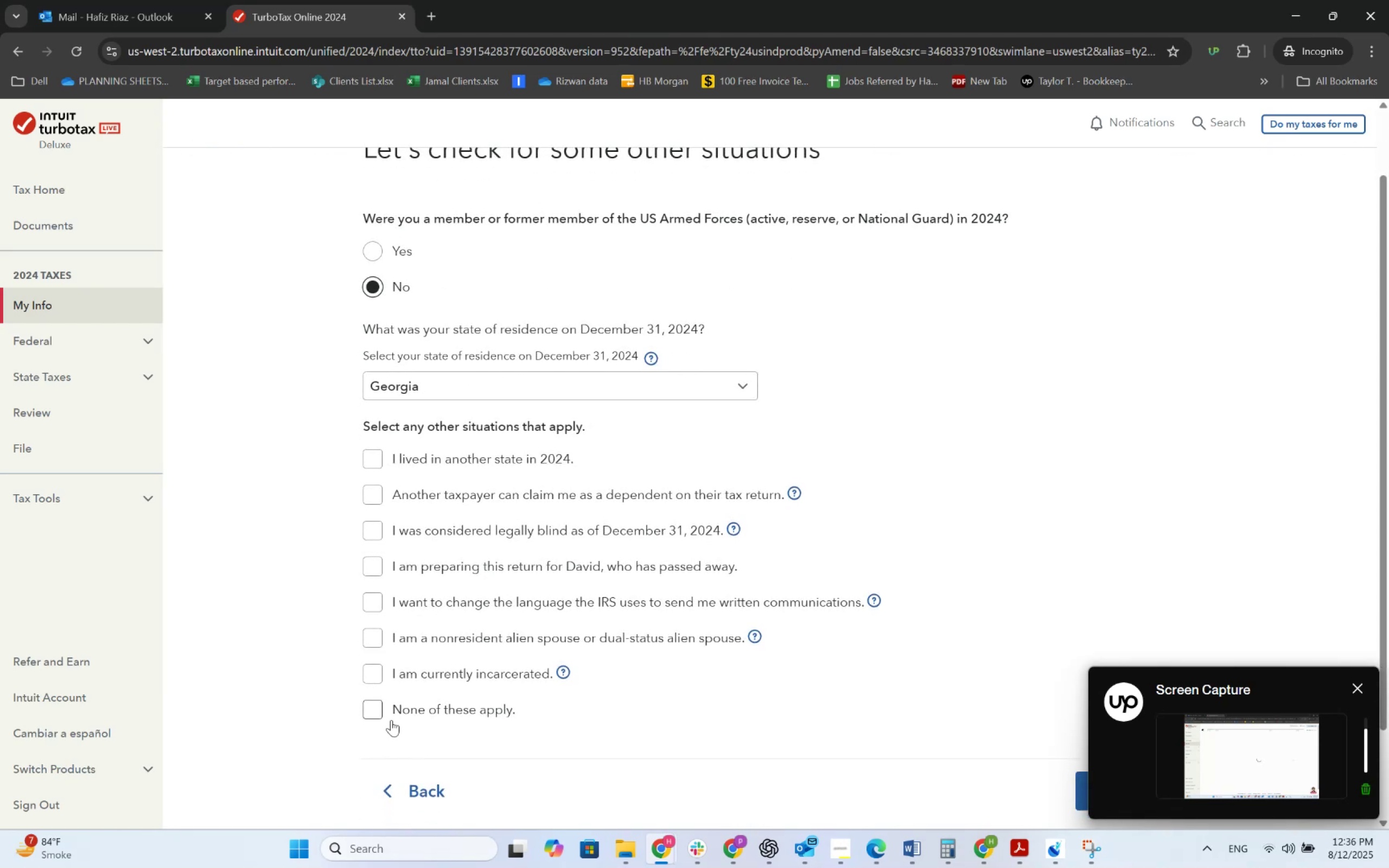 
left_click([393, 712])
 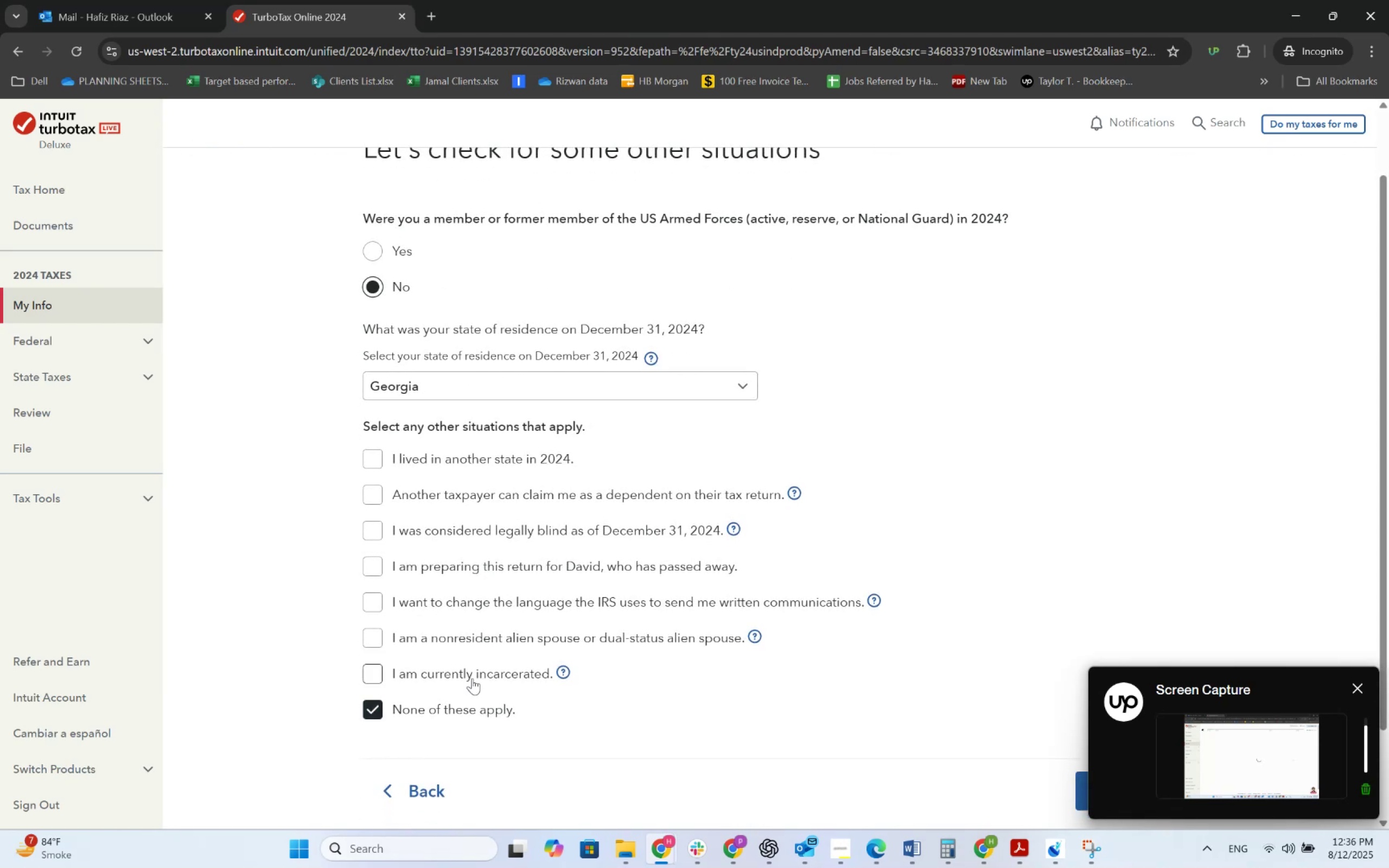 
scroll: coordinate [820, 571], scroll_direction: down, amount: 3.0
 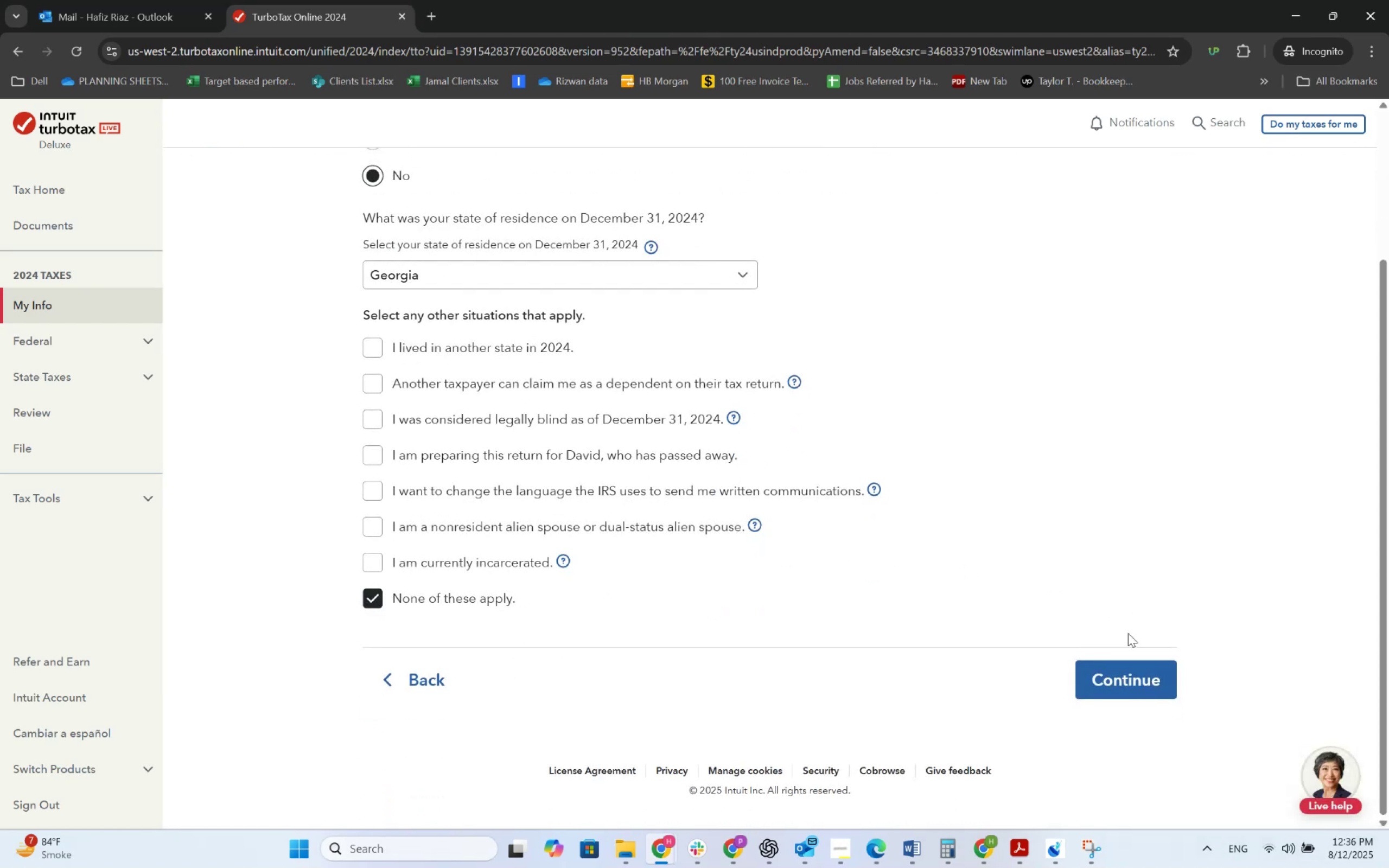 
left_click([1124, 683])
 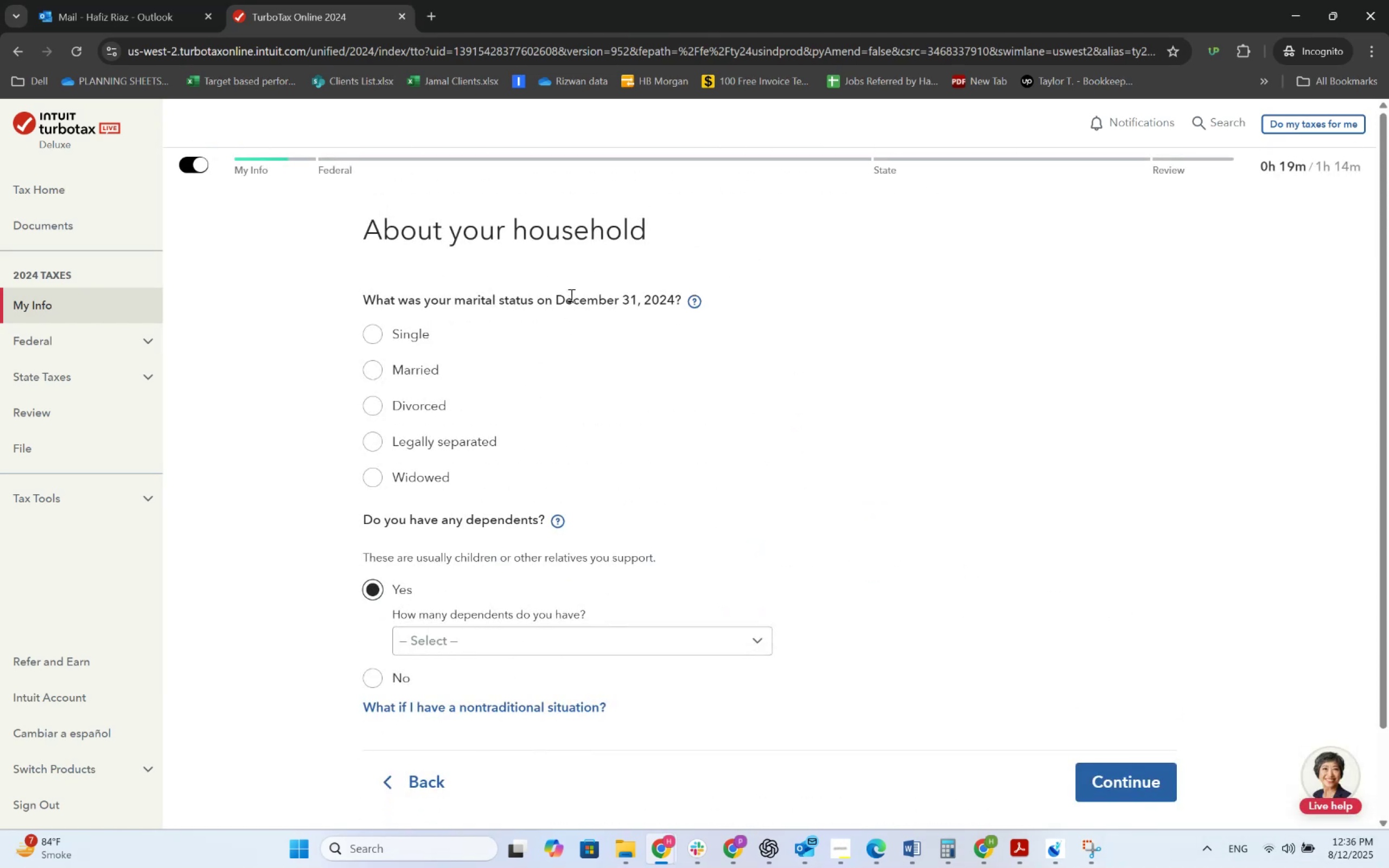 
key(Alt+AltLeft)
 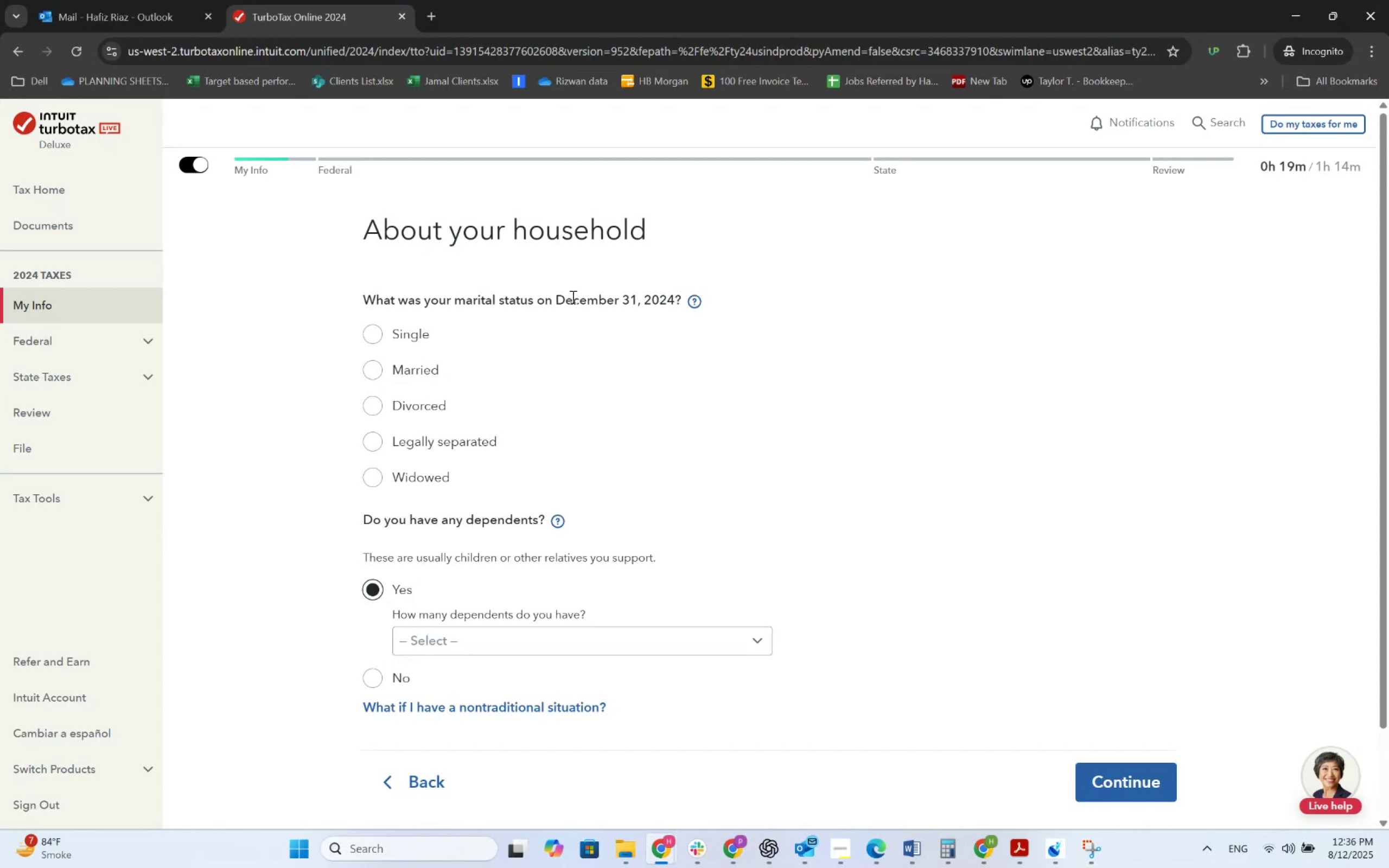 
key(Alt+Tab)
 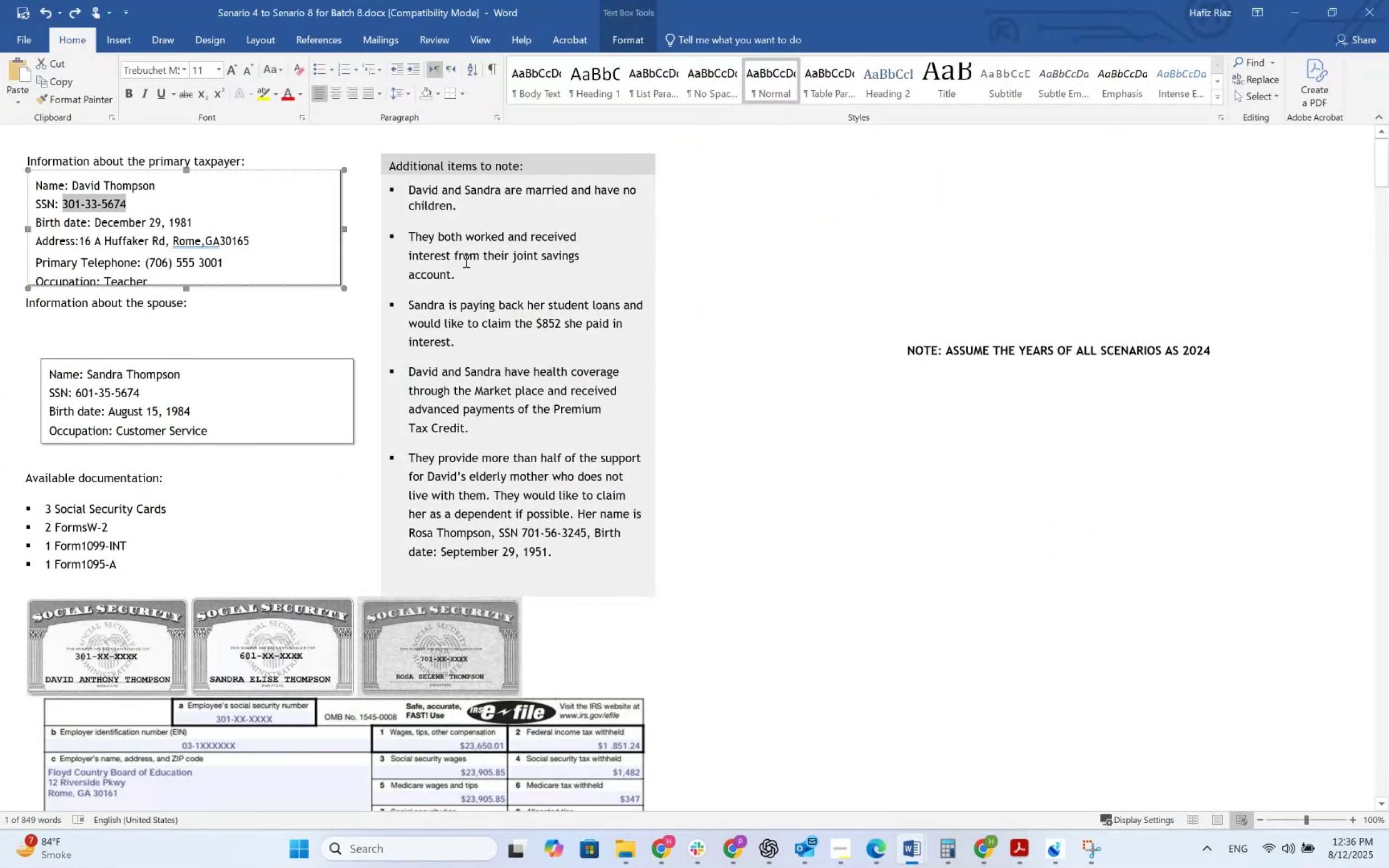 
wait(12.33)
 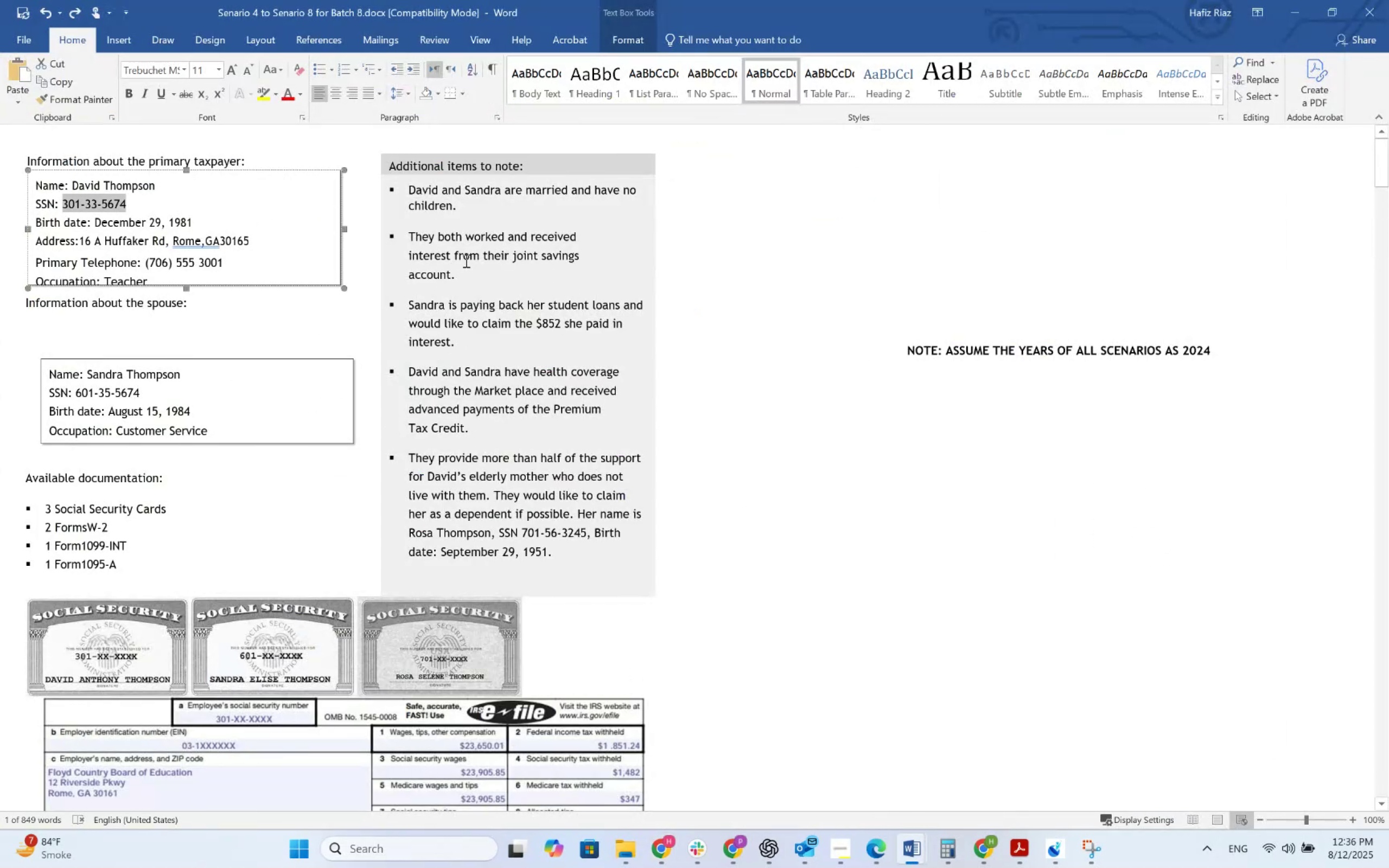 
key(Alt+AltLeft)
 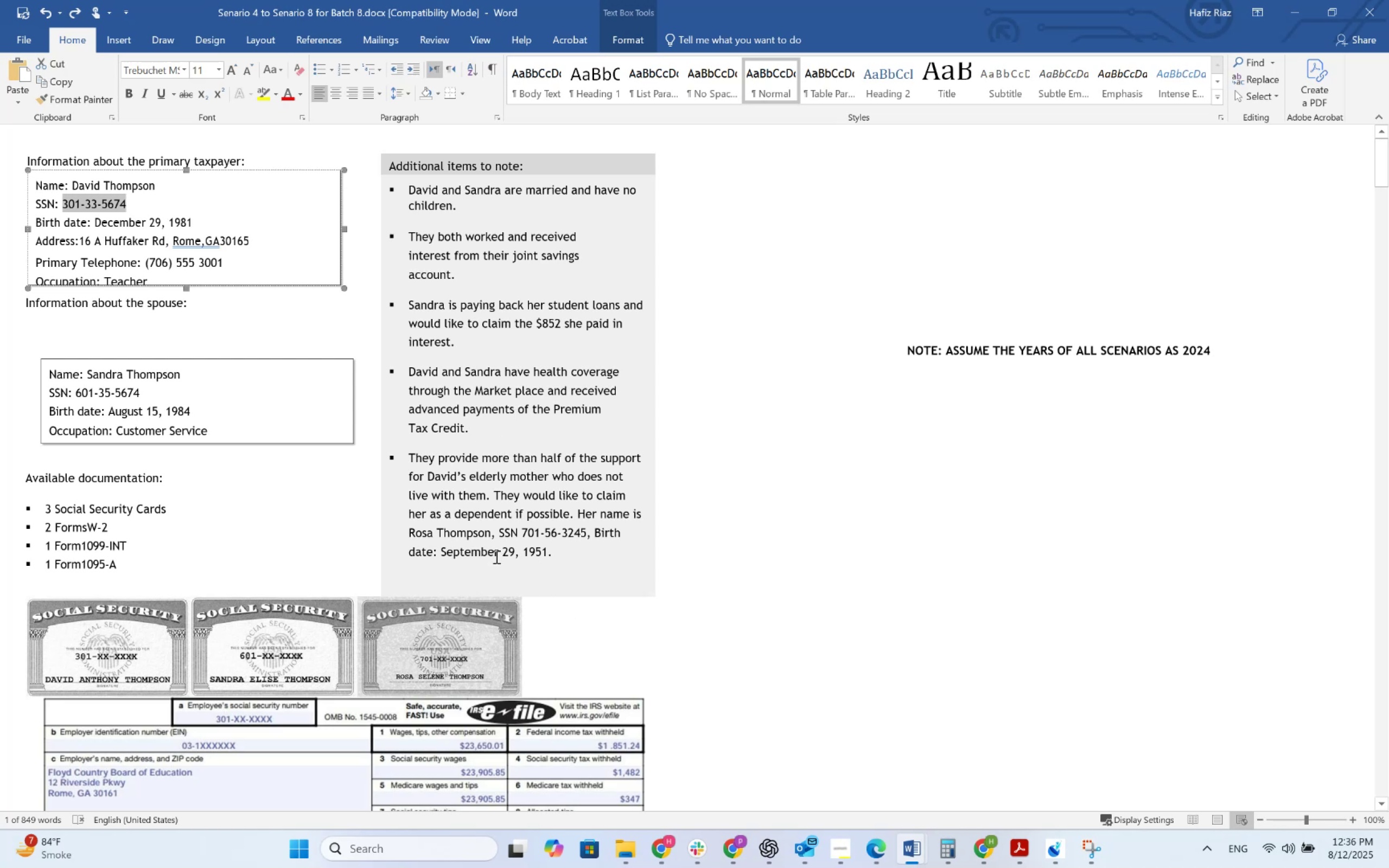 
key(Alt+Tab)
 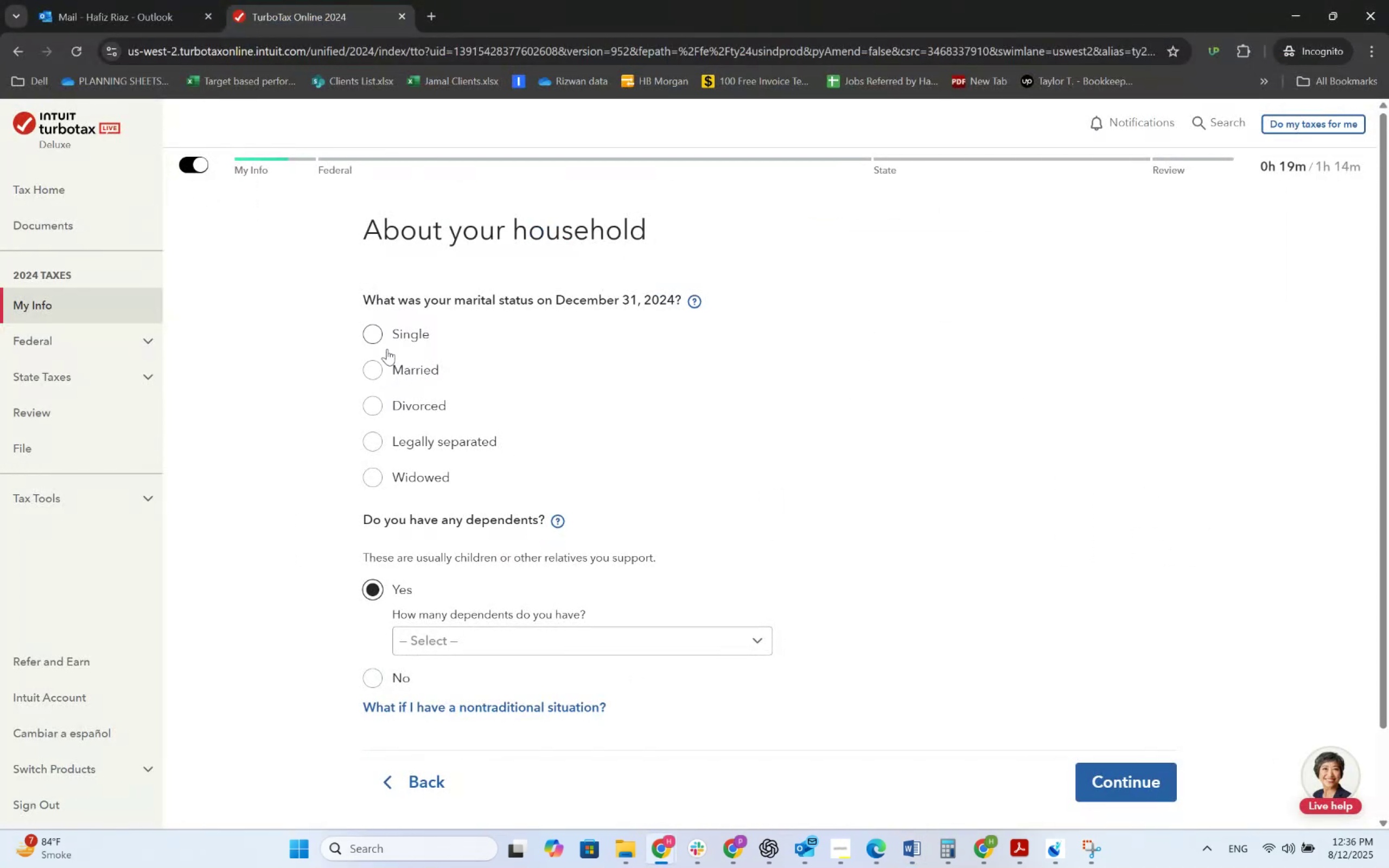 
left_click([377, 371])
 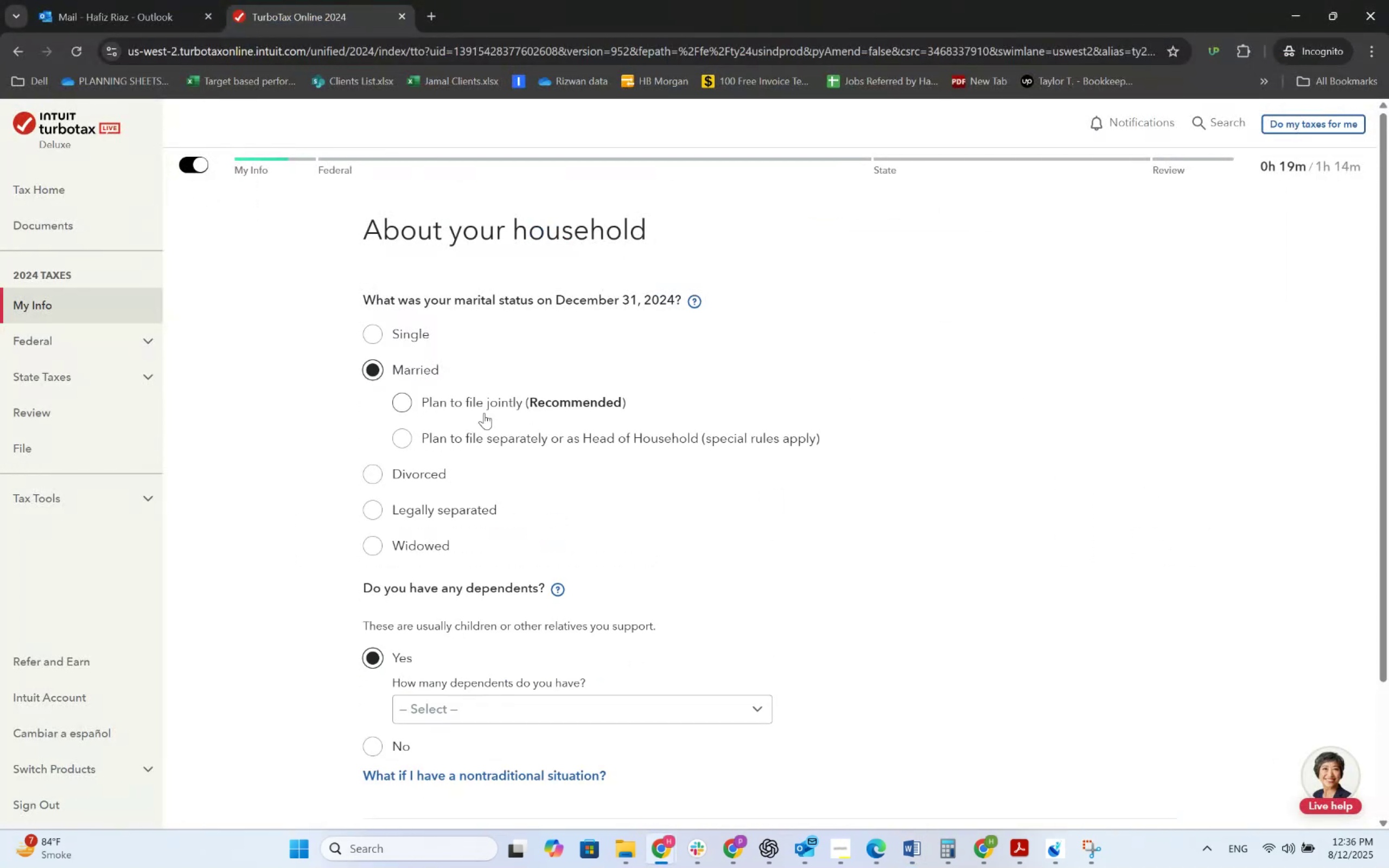 
left_click([435, 402])
 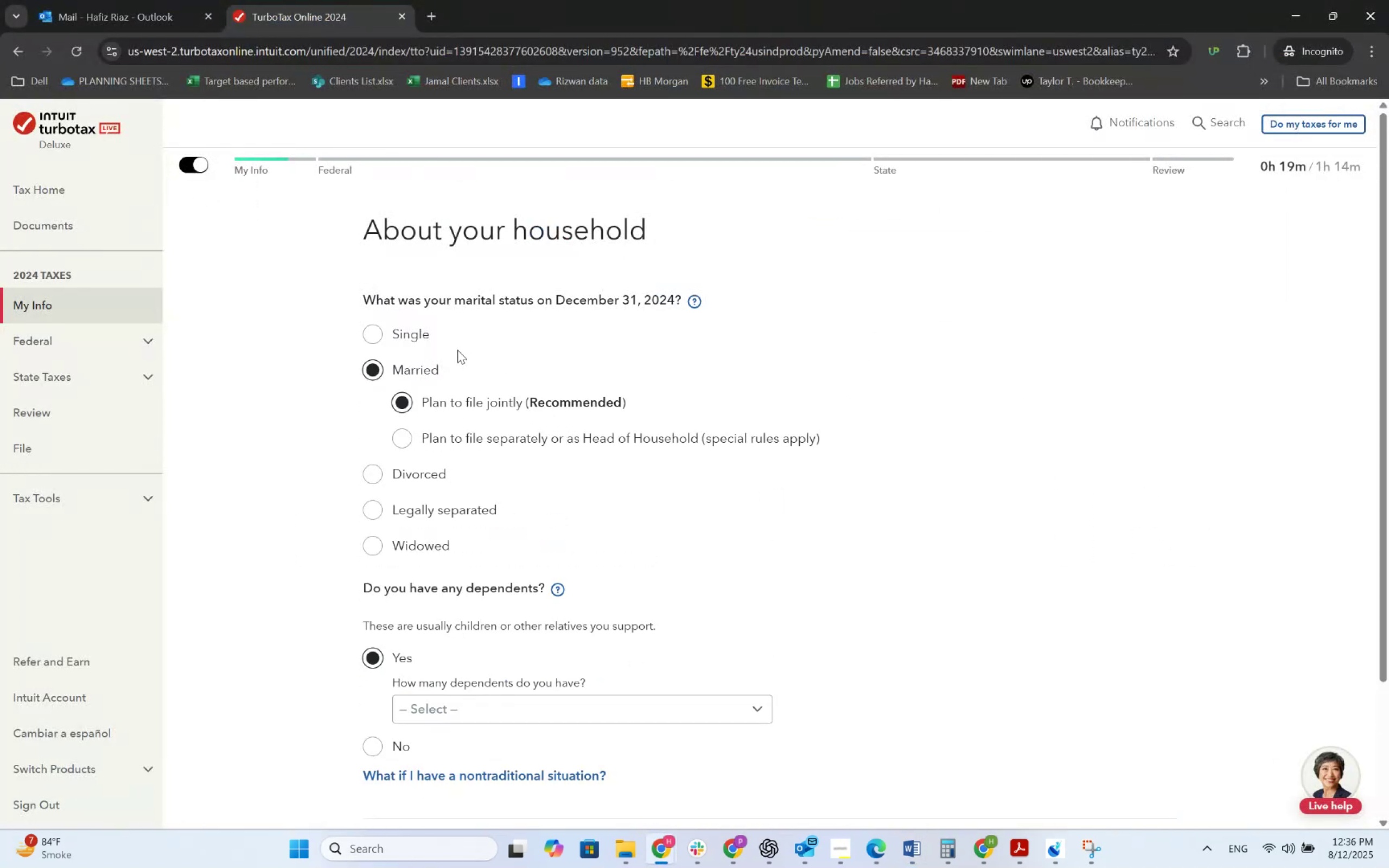 
scroll: coordinate [524, 451], scroll_direction: down, amount: 2.0
 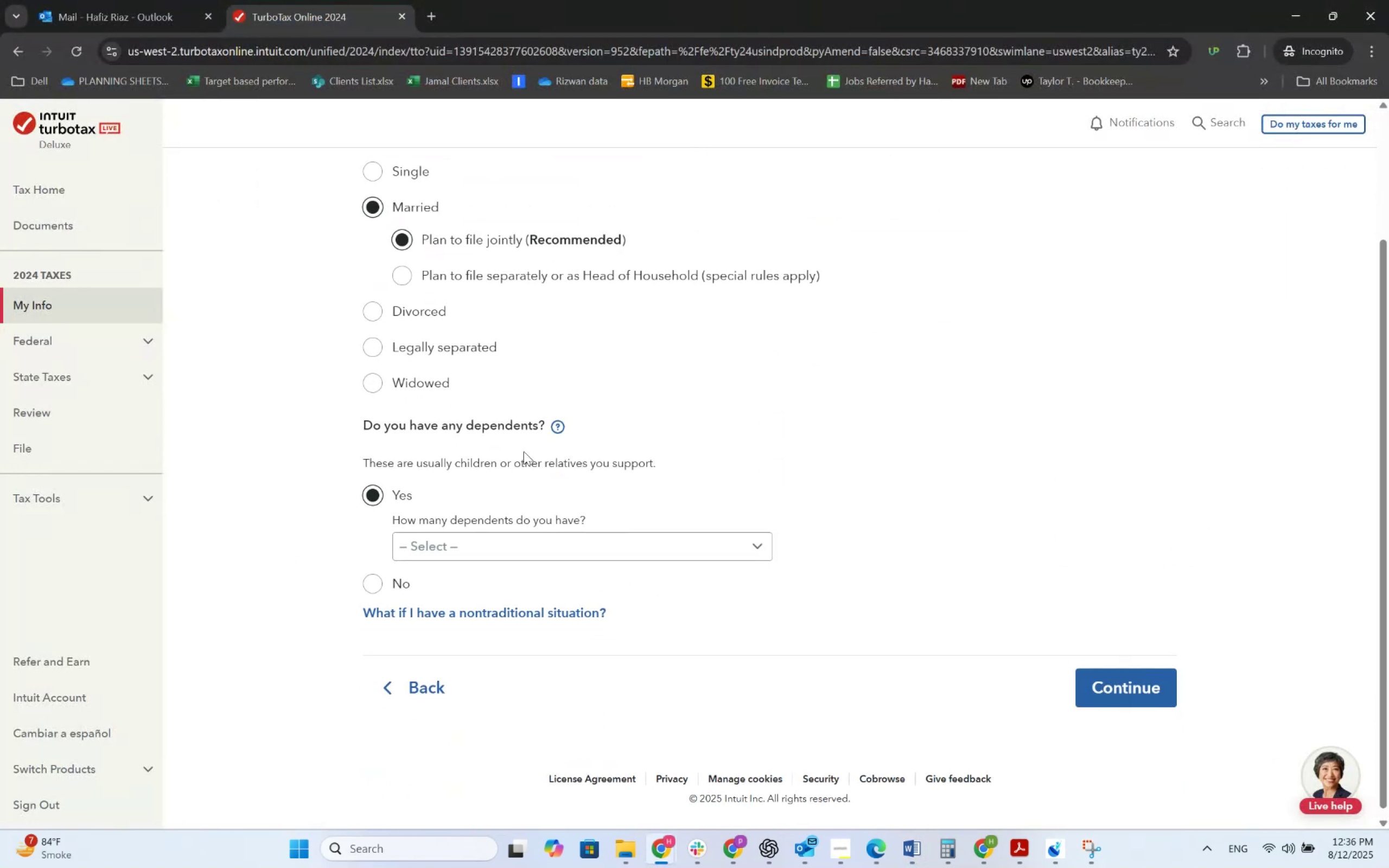 
key(Alt+AltLeft)
 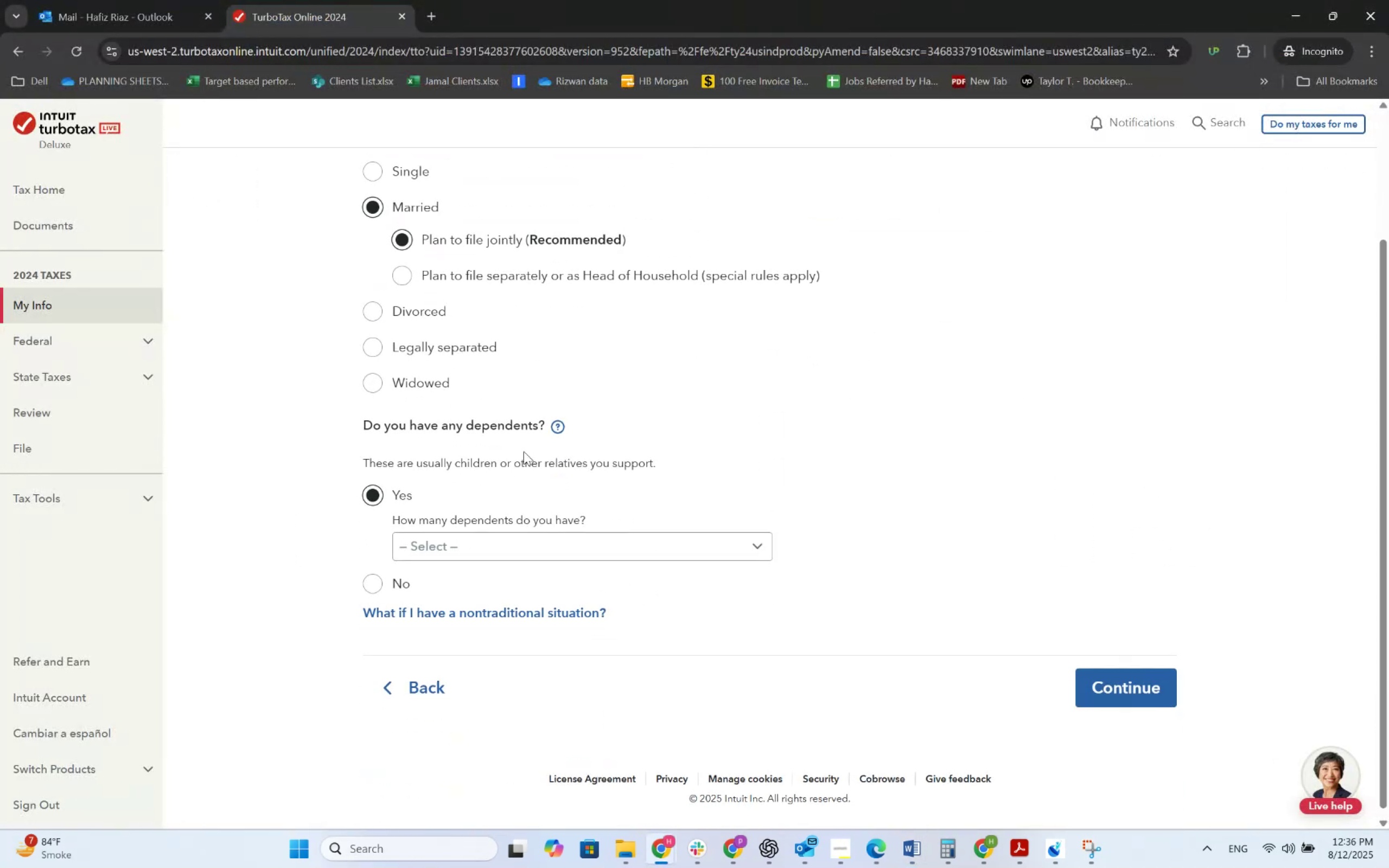 
key(Alt+Tab)
 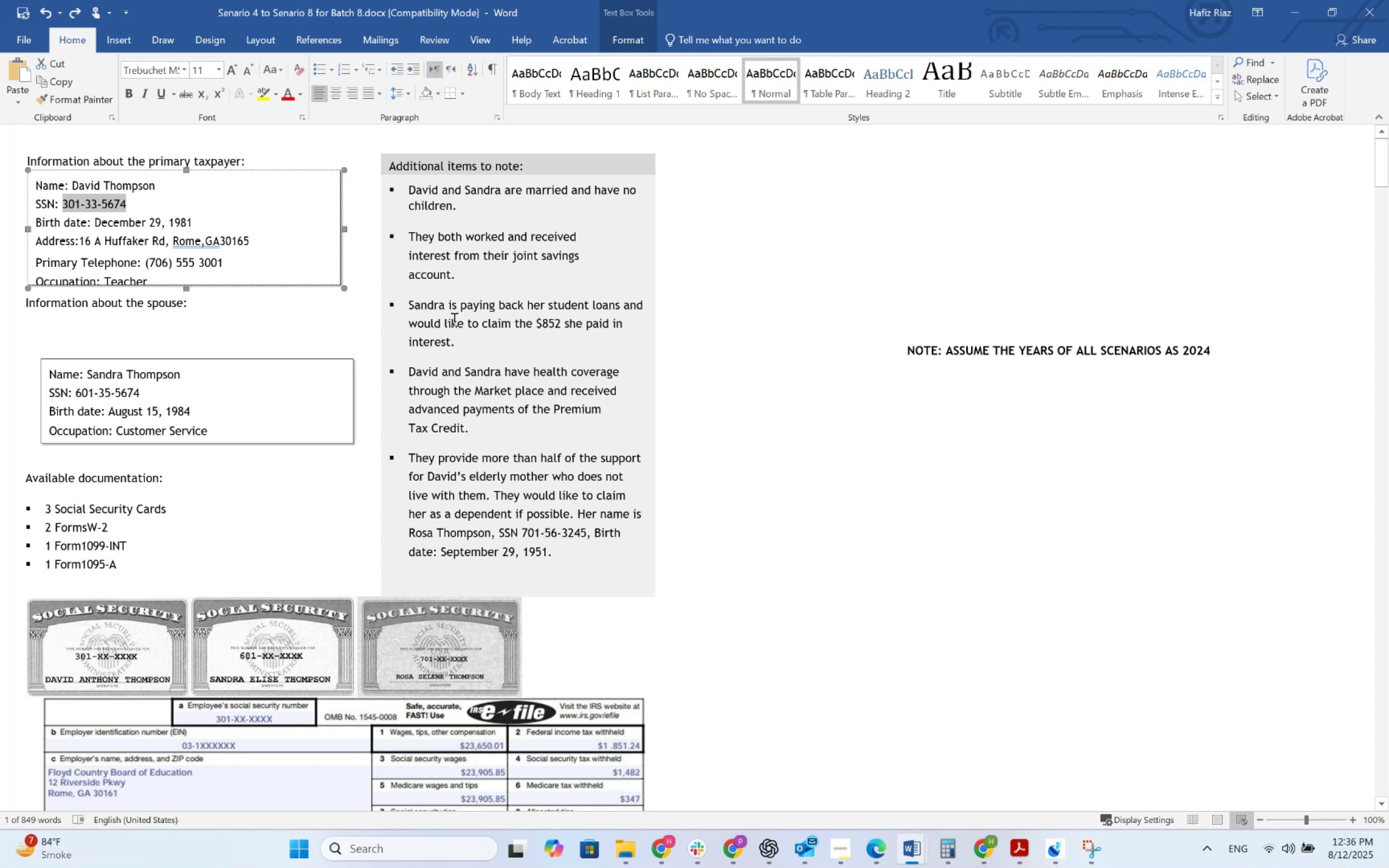 
wait(8.53)
 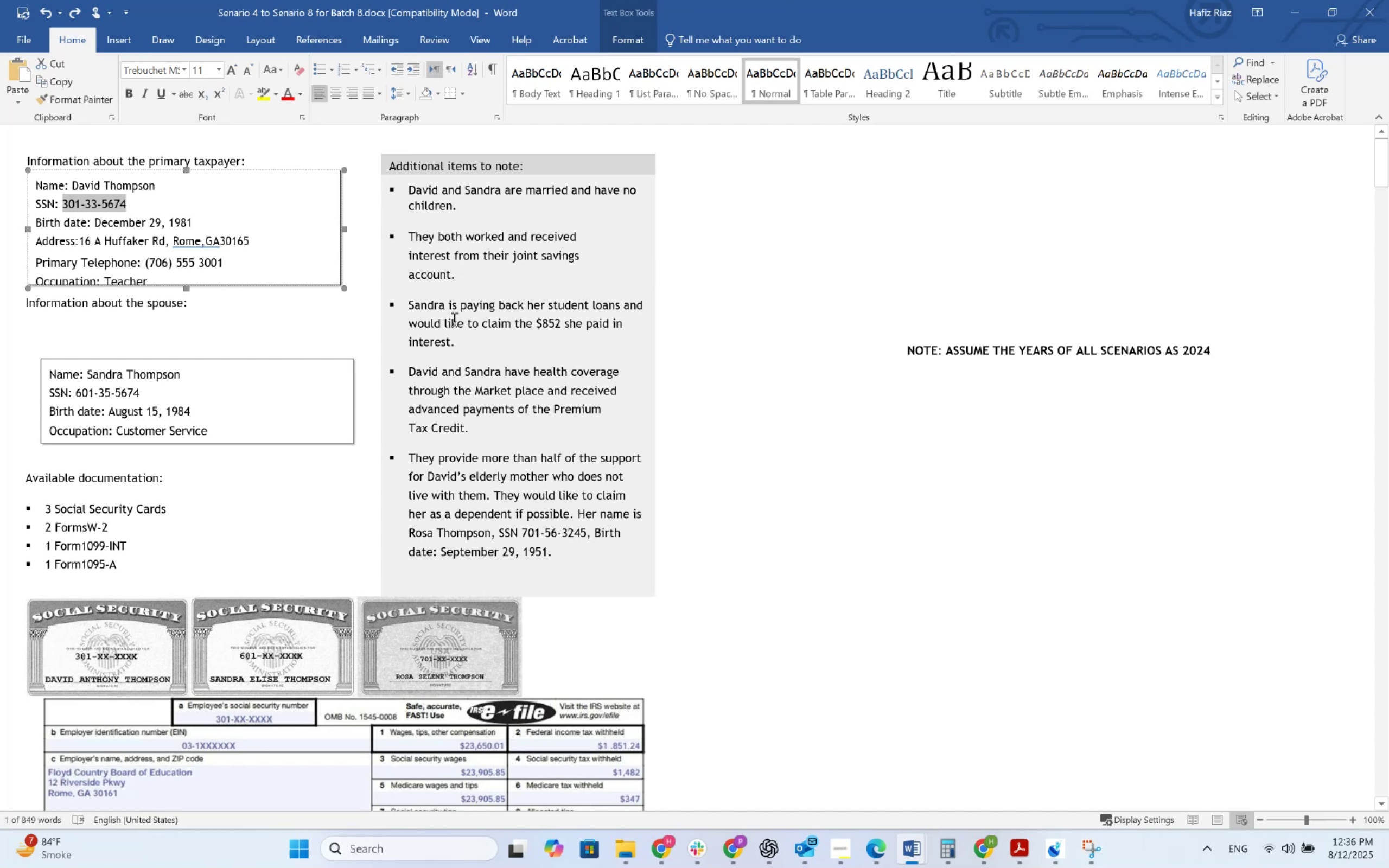 
key(Alt+AltLeft)
 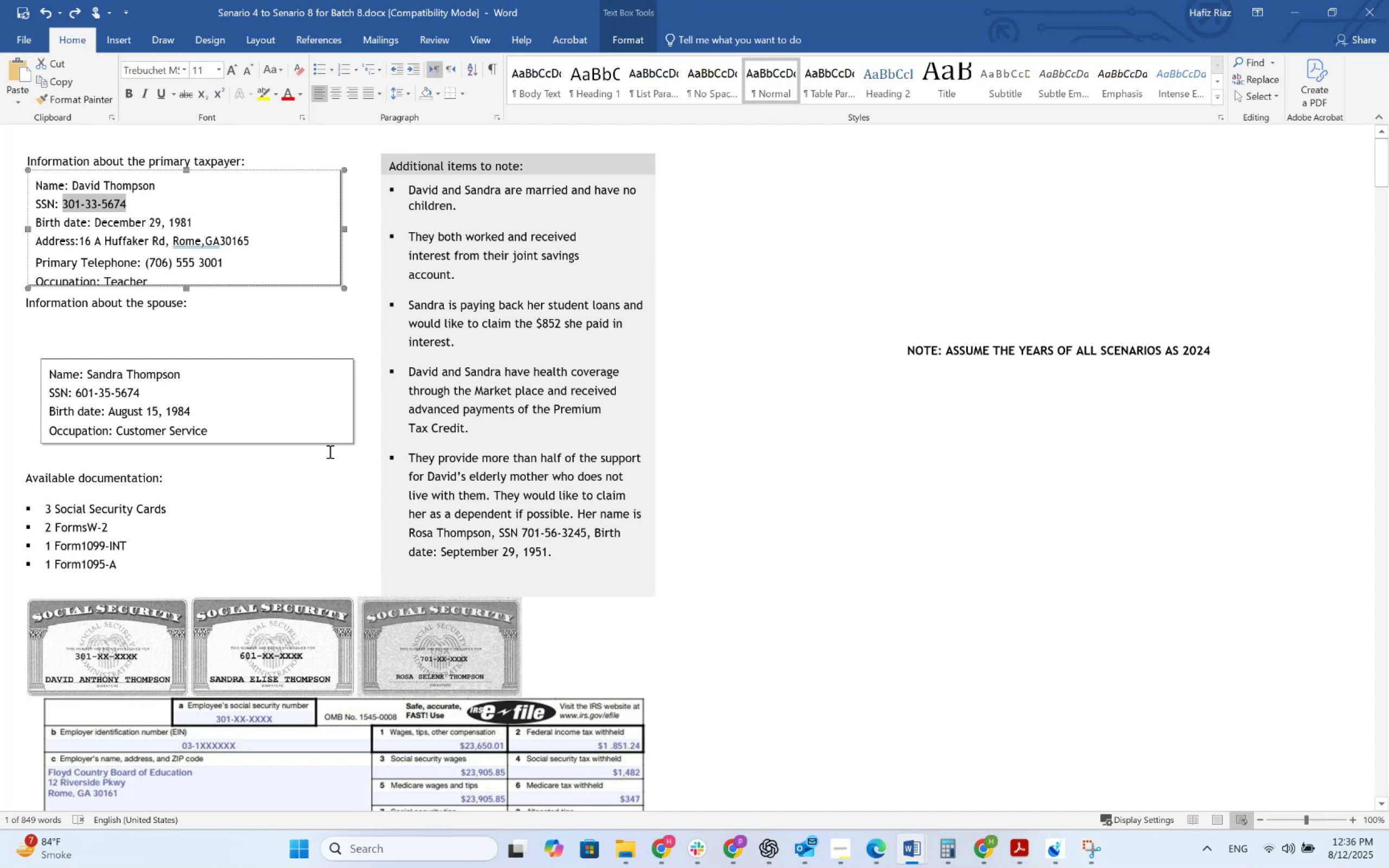 
key(Alt+Tab)
 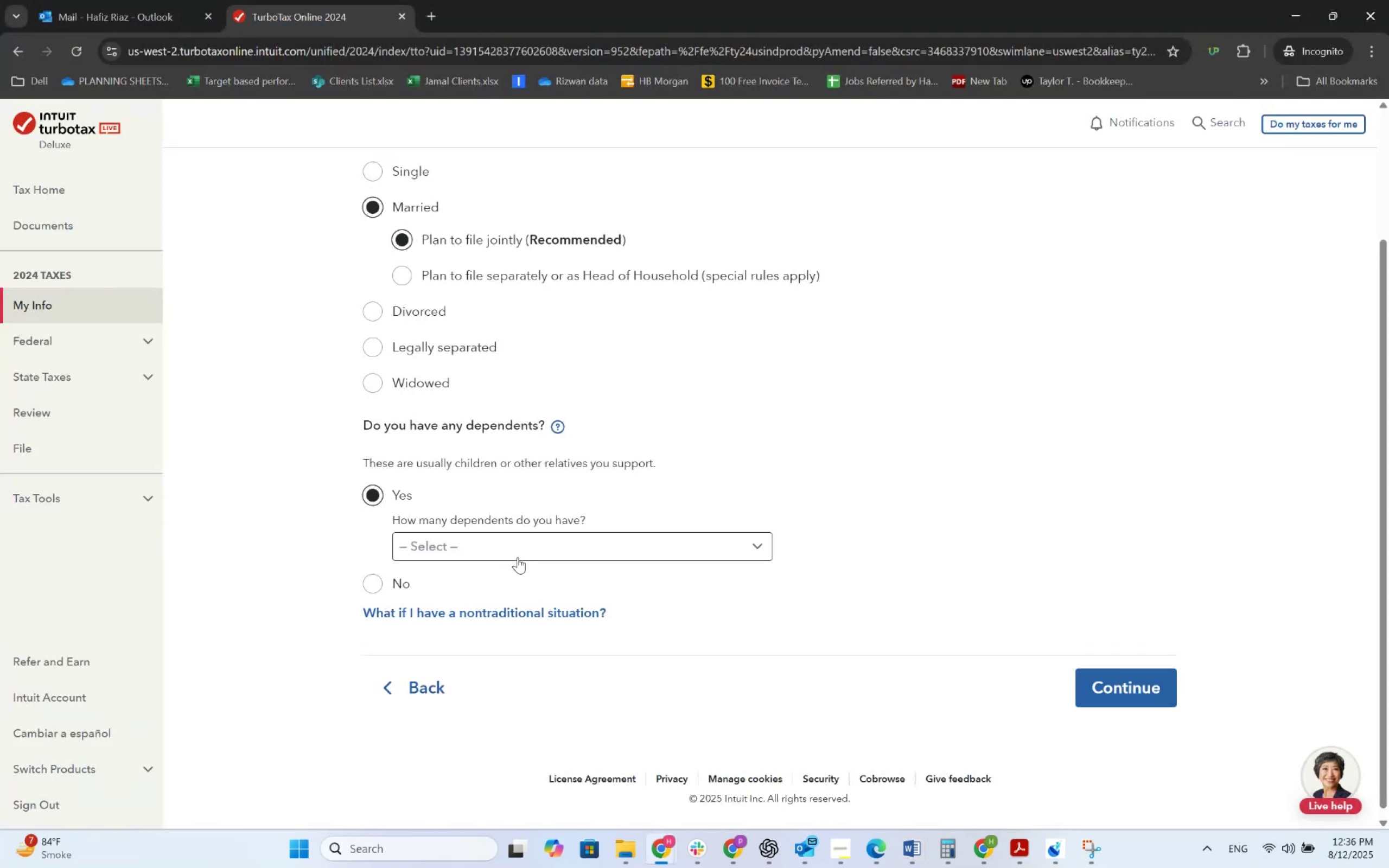 
left_click([518, 557])
 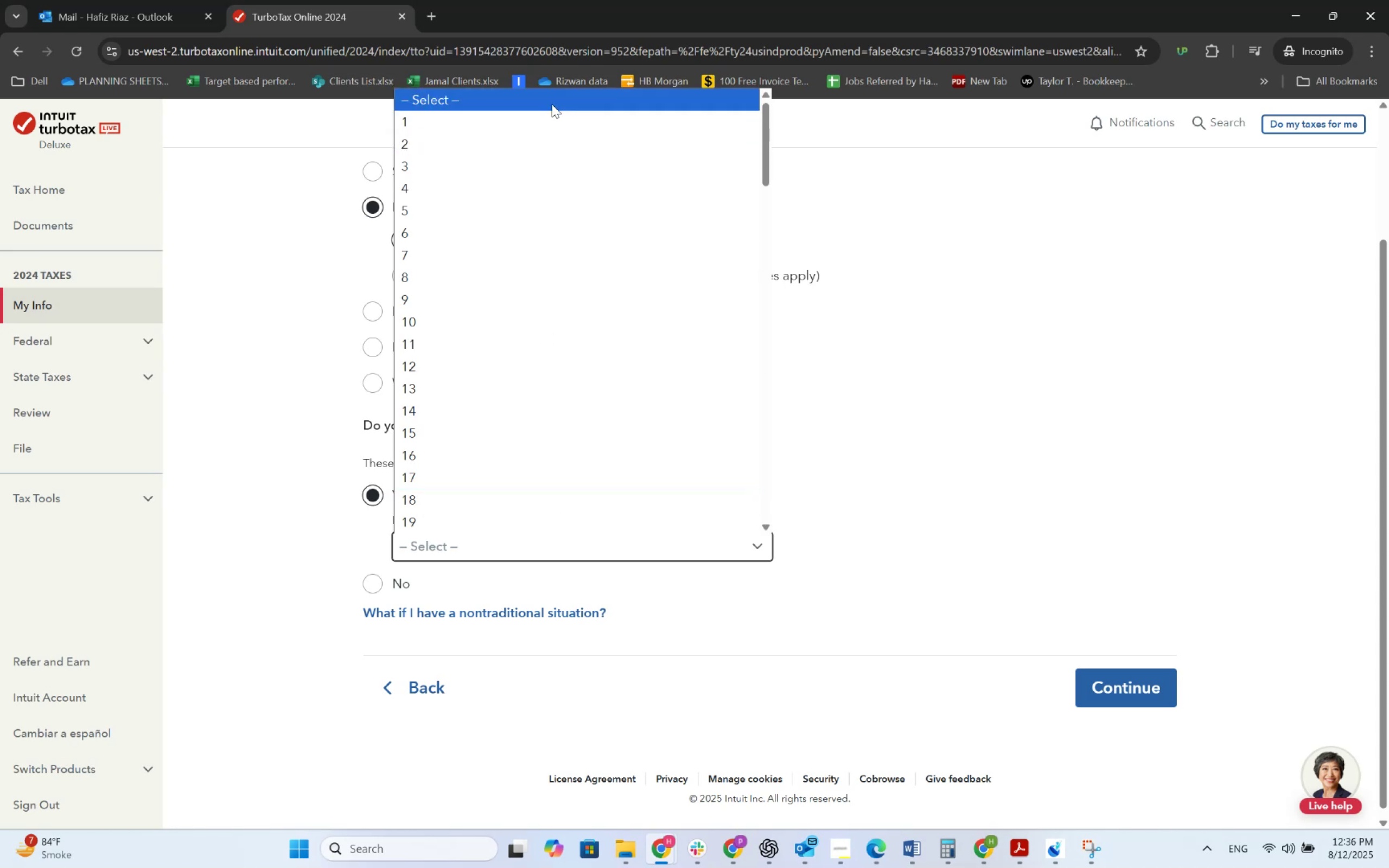 
left_click([959, 547])
 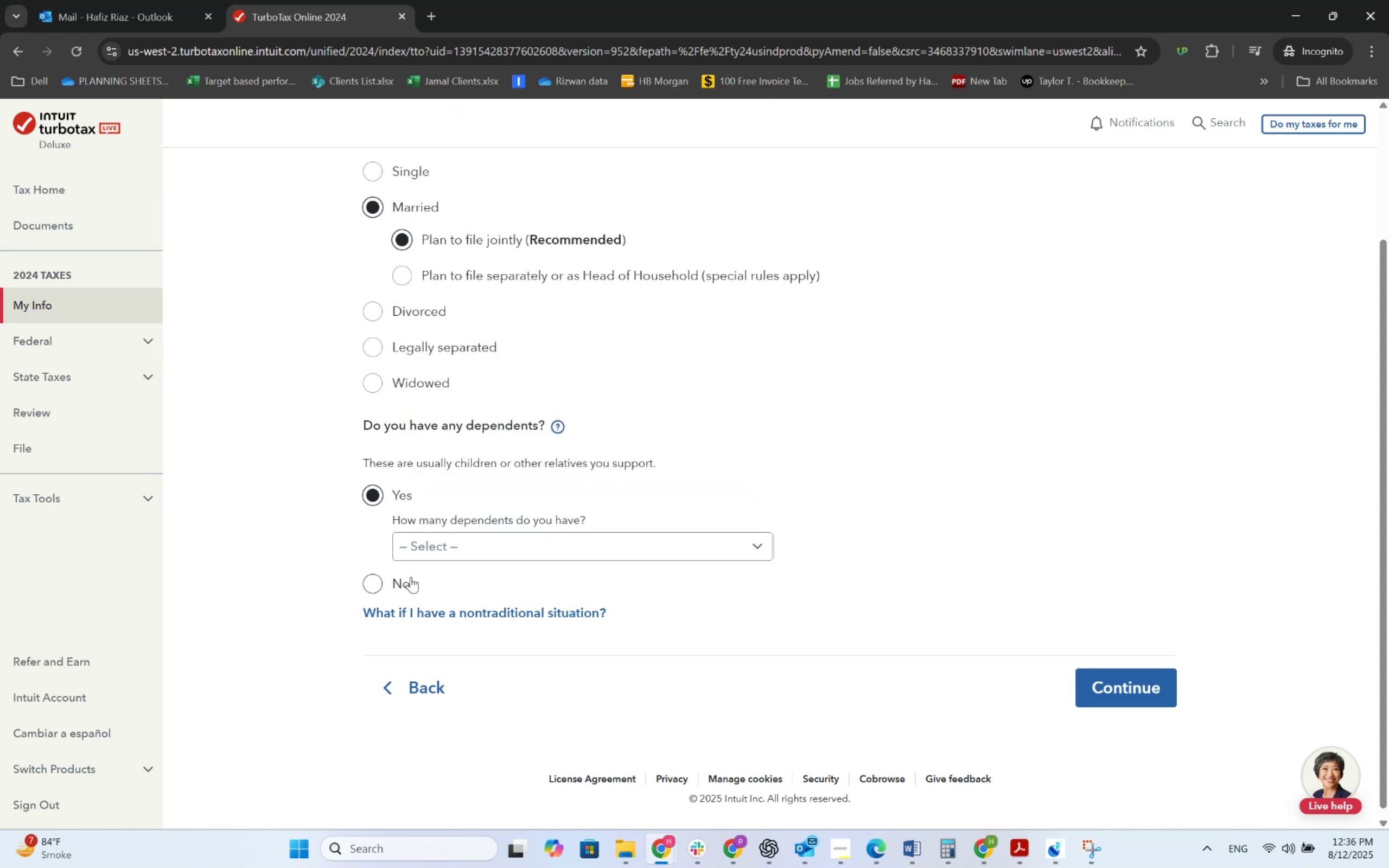 
left_click([393, 584])
 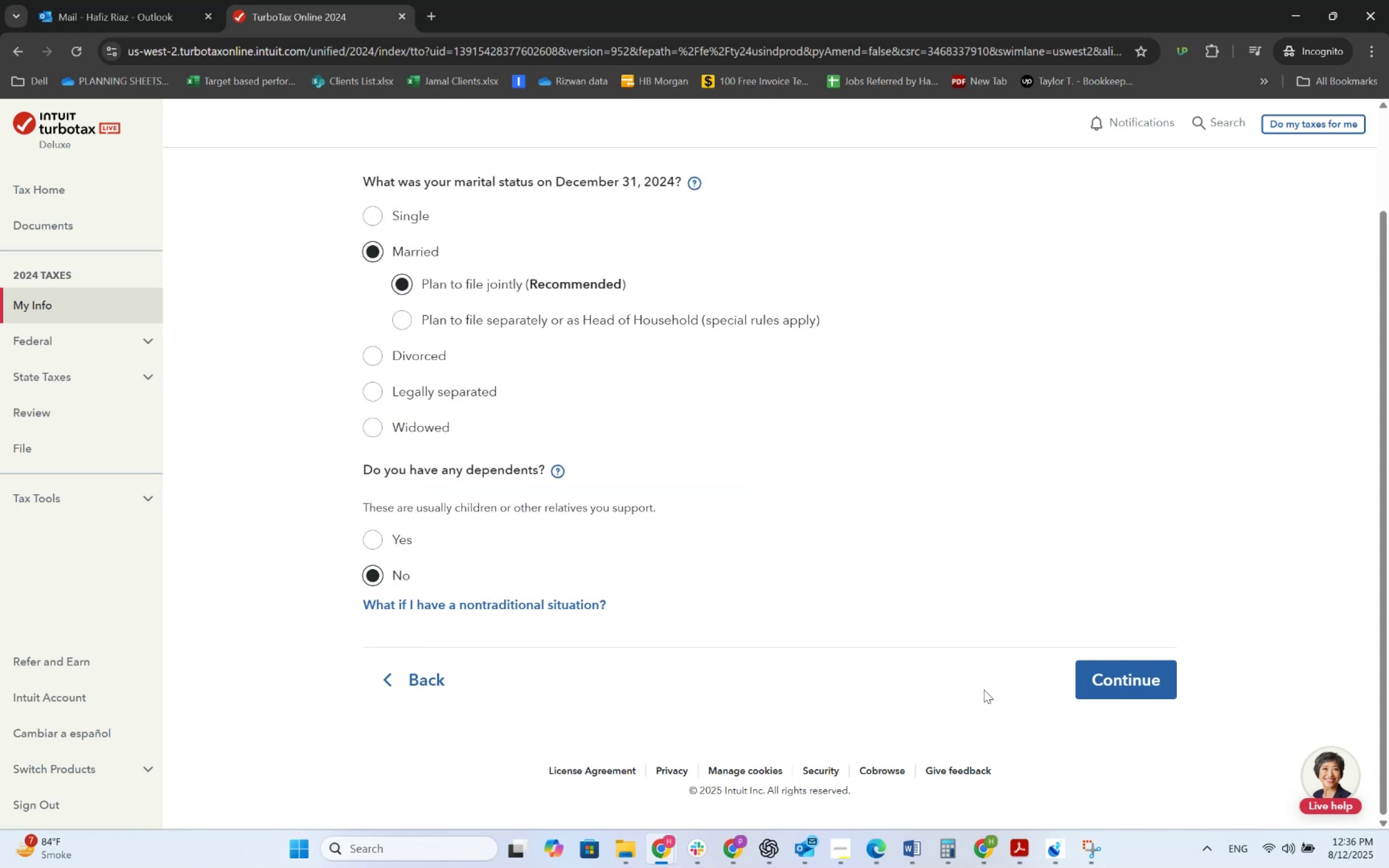 
left_click([1095, 683])
 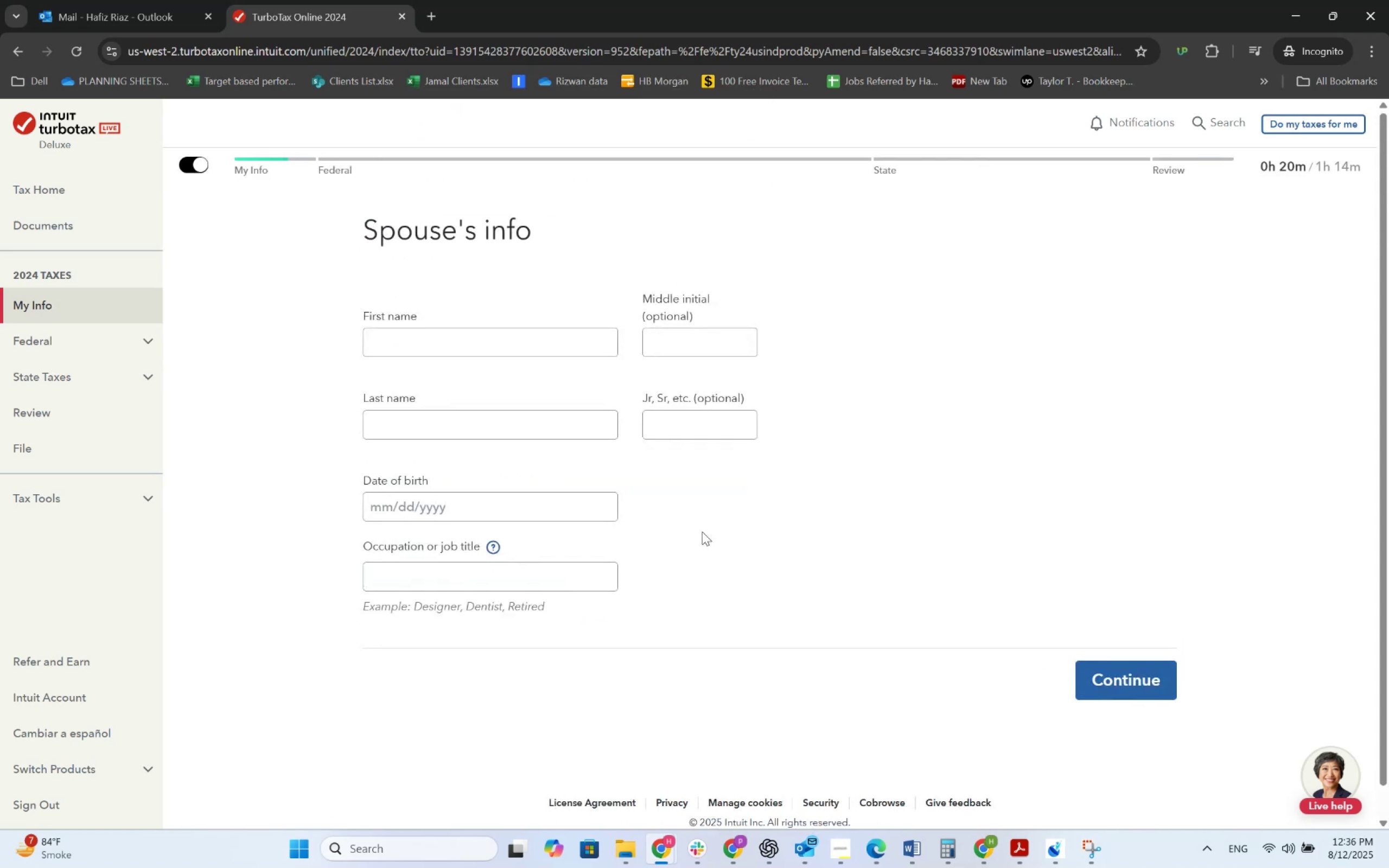 
left_click([453, 324])
 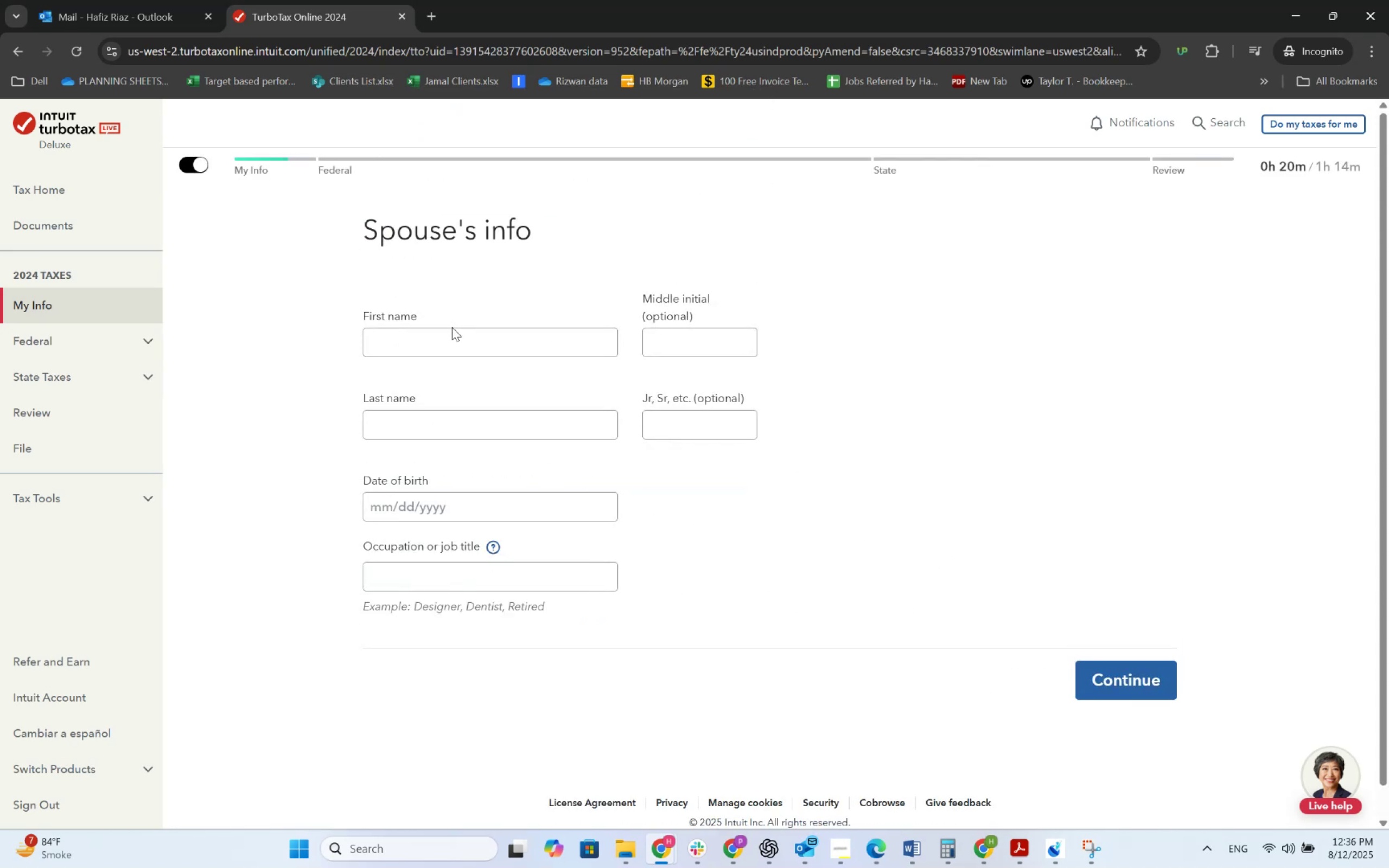 
left_click([450, 334])
 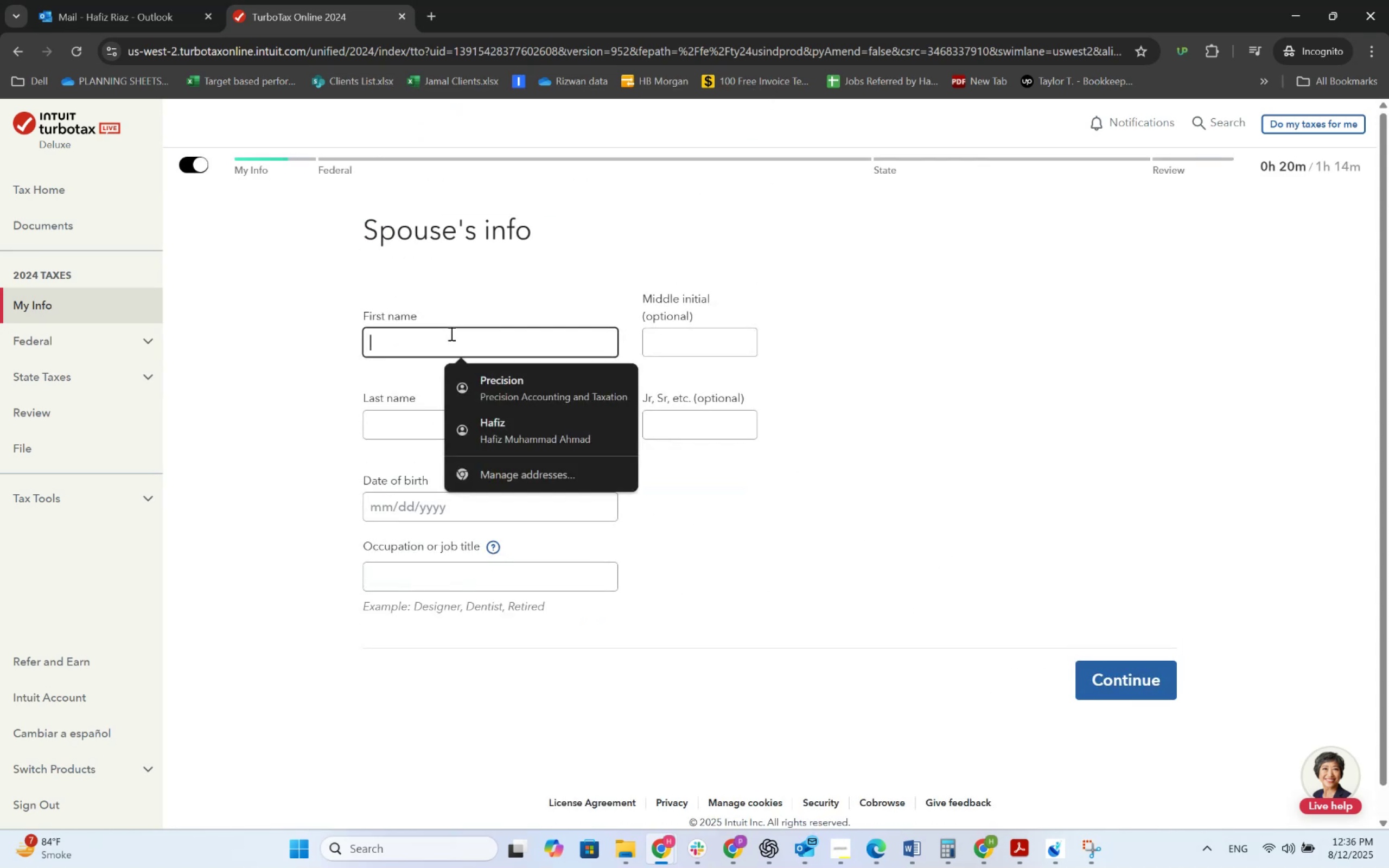 
key(Alt+AltLeft)
 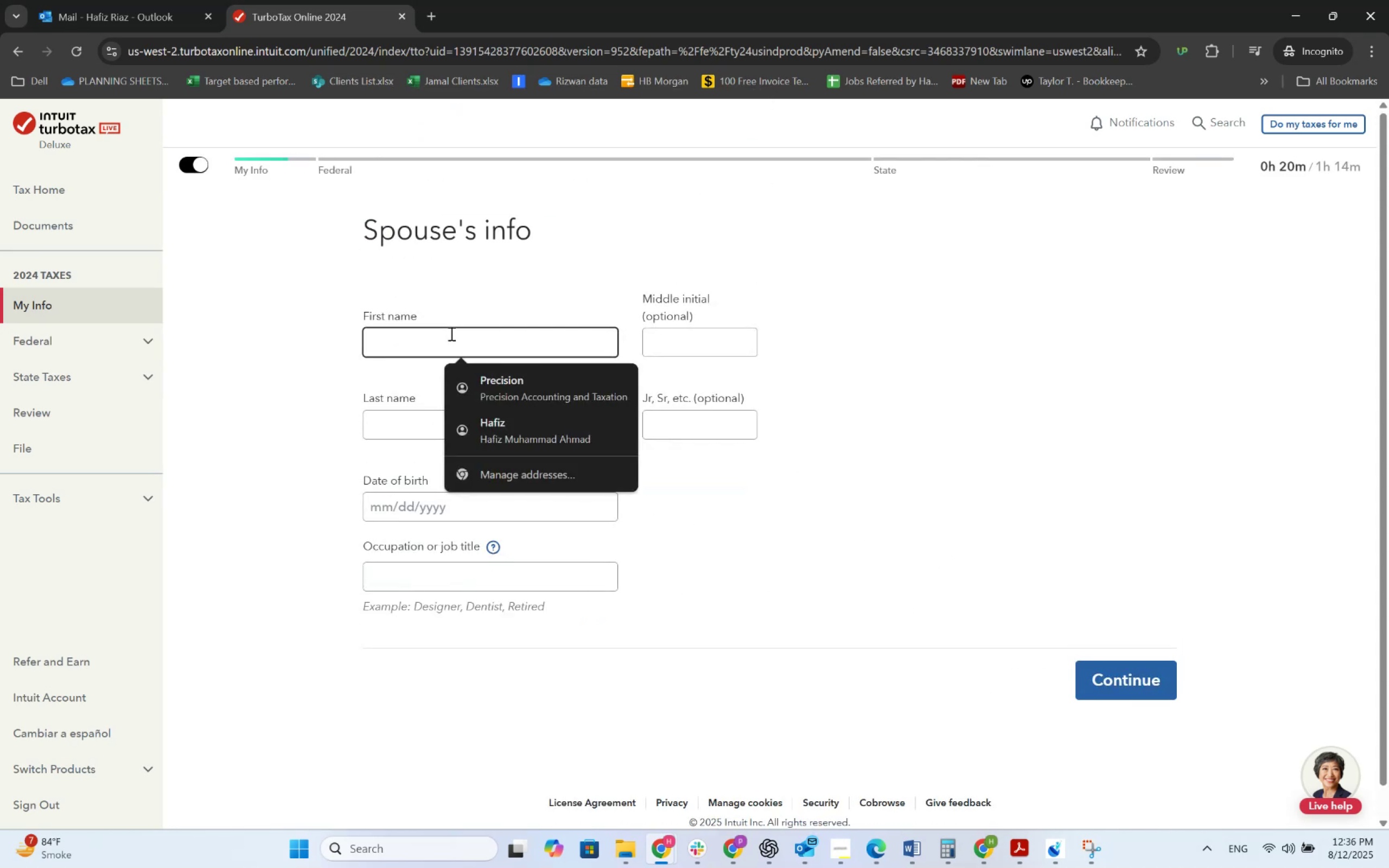 
key(Alt+Tab)
 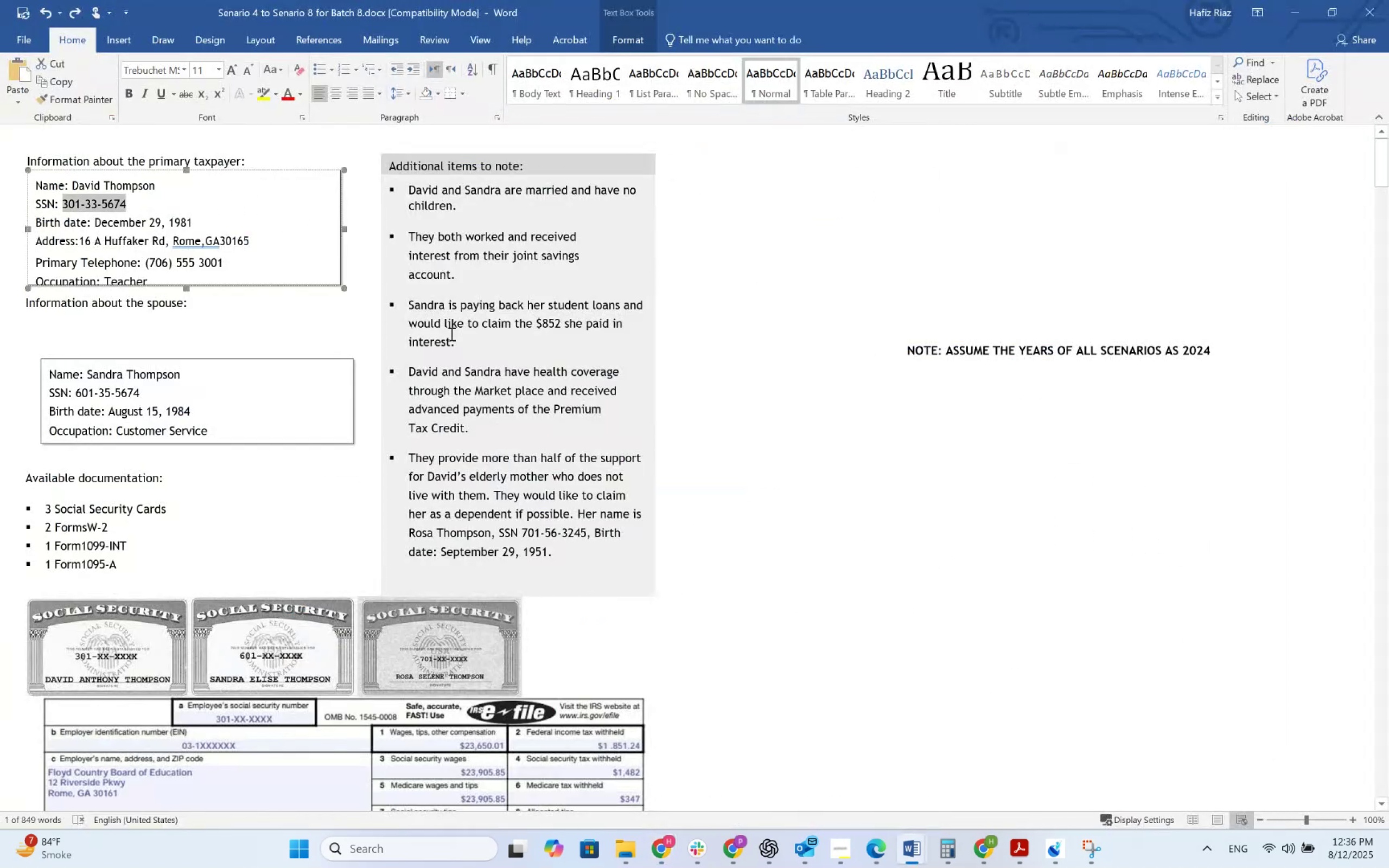 
key(Alt+AltLeft)
 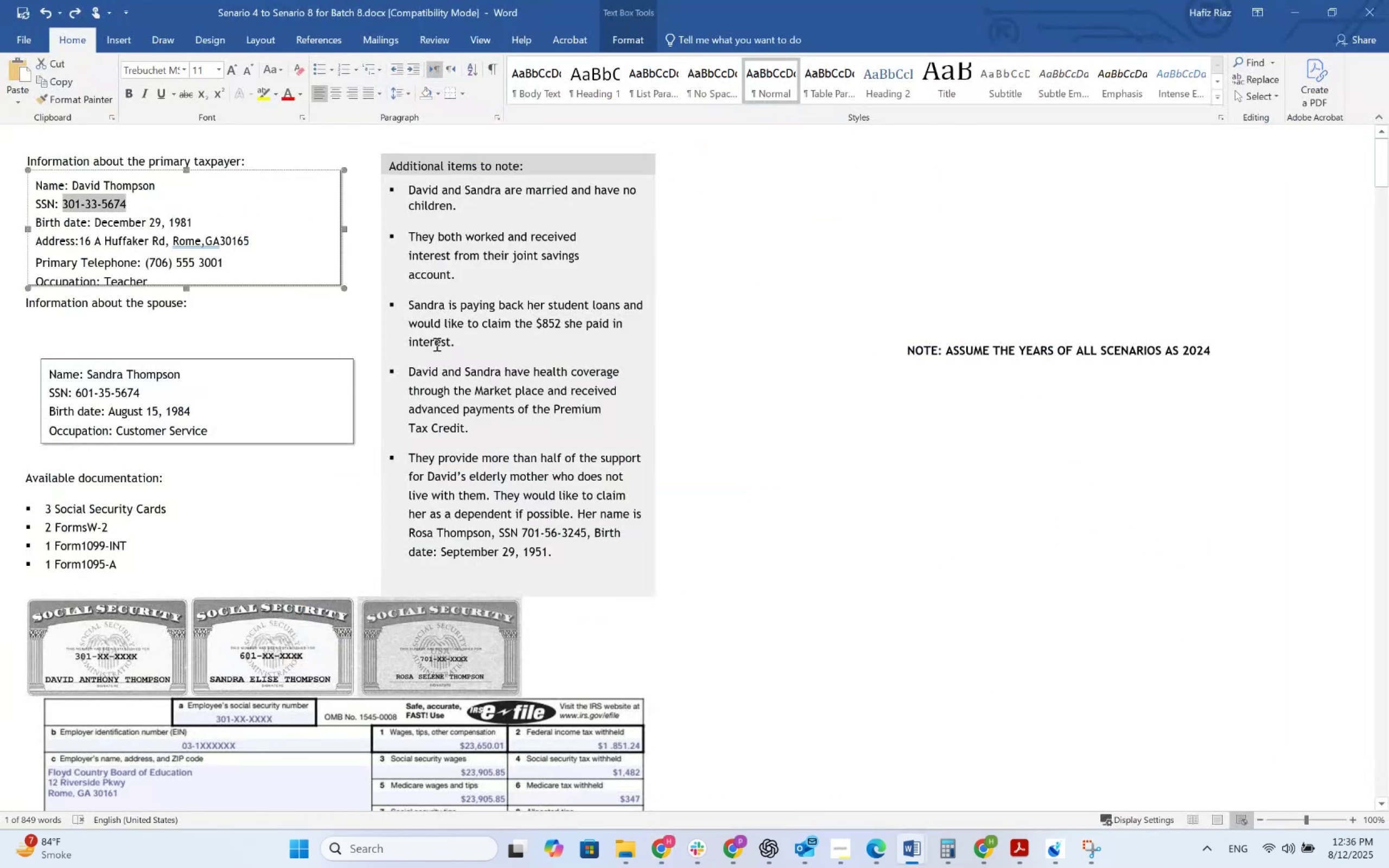 
key(Alt+Tab)
 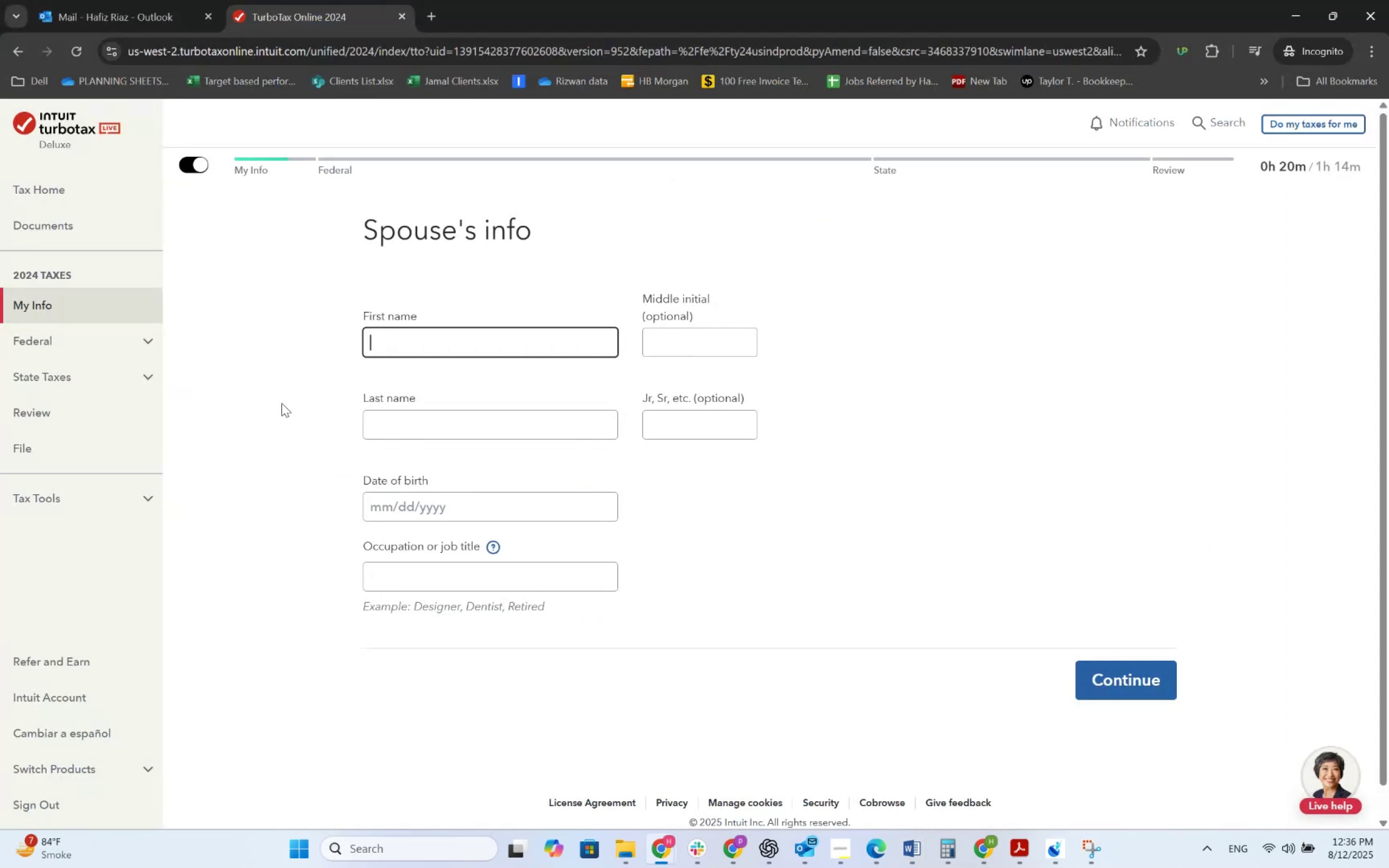 
key(Alt+AltLeft)
 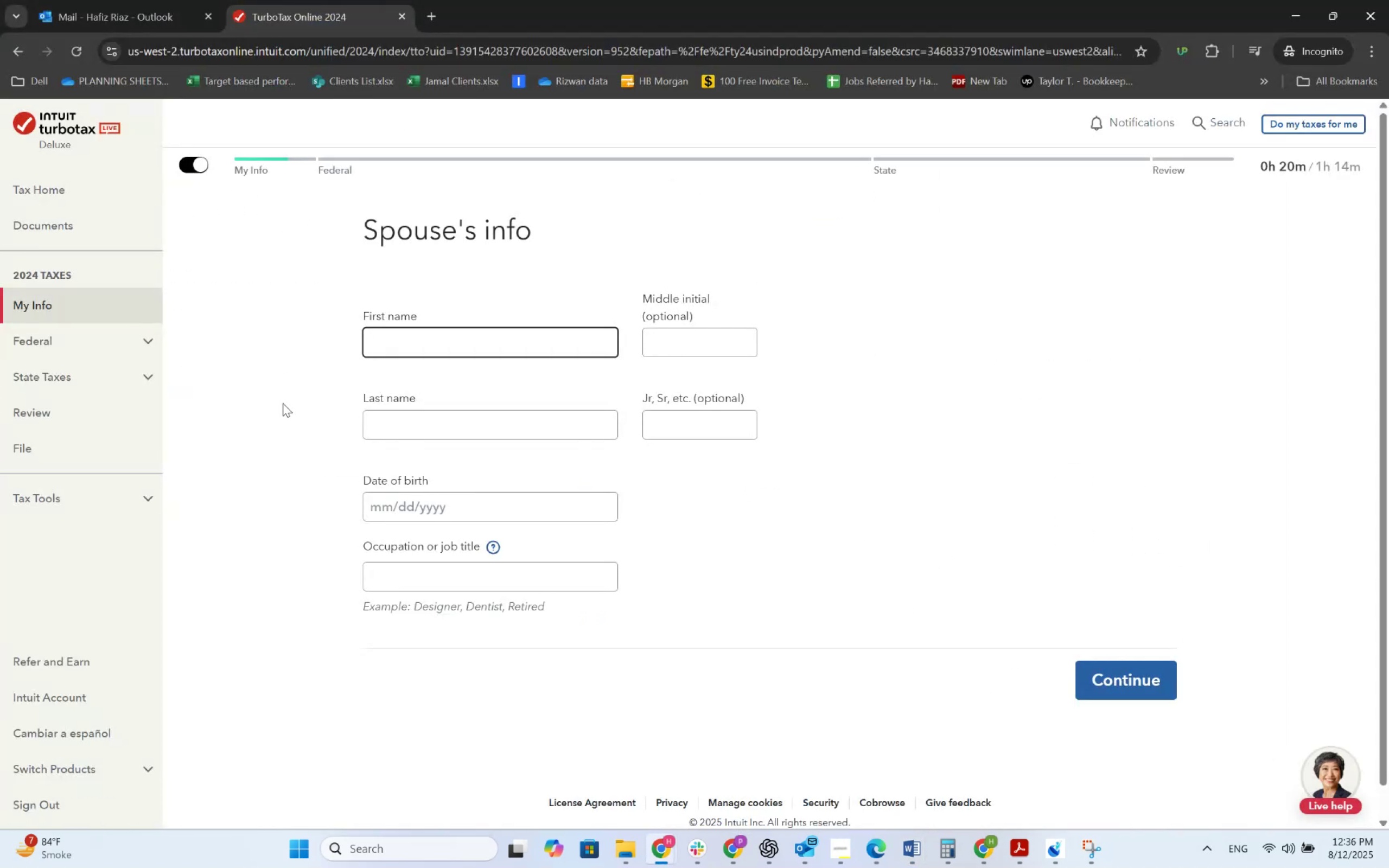 
key(Alt+Tab)
 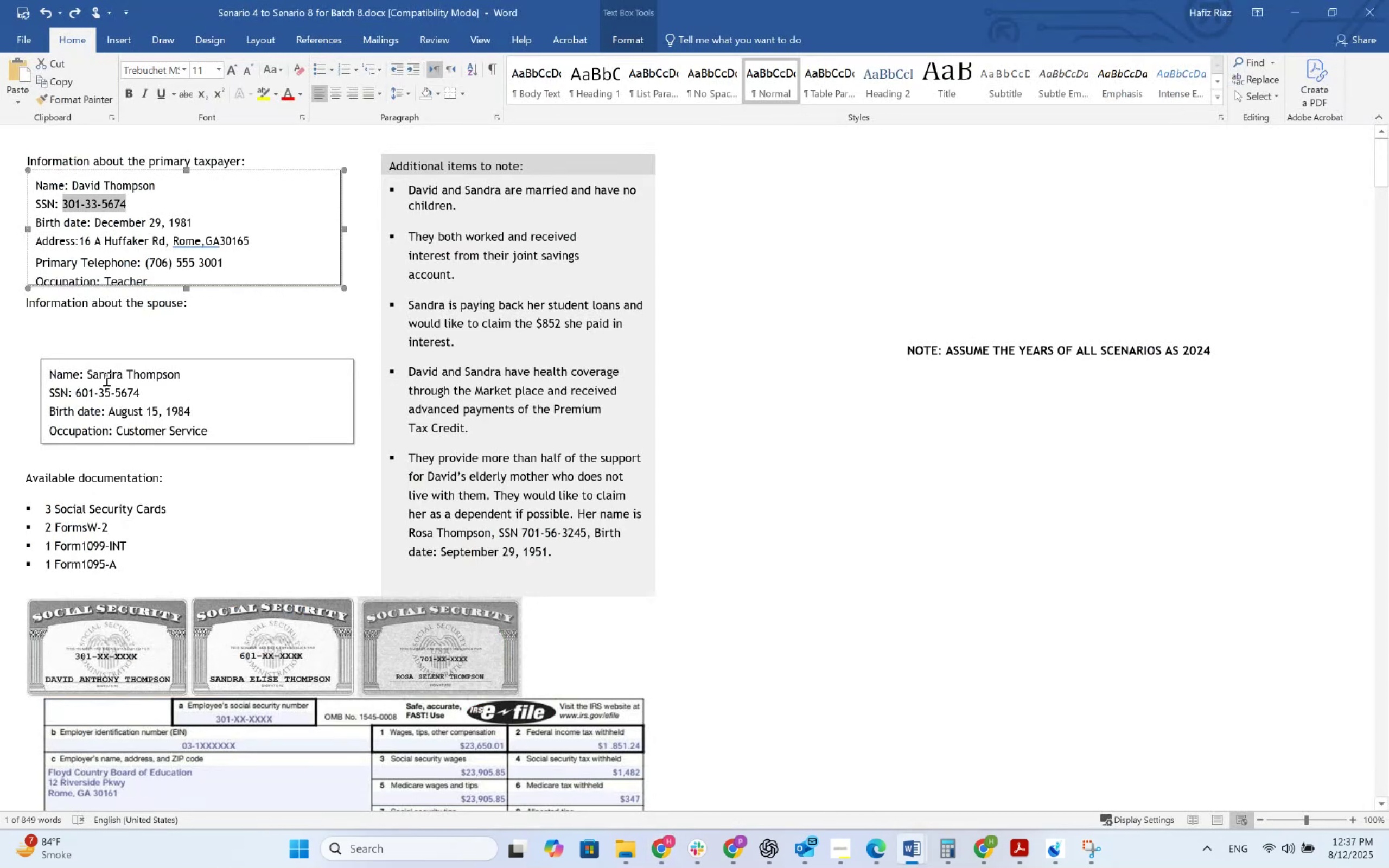 
double_click([104, 379])
 